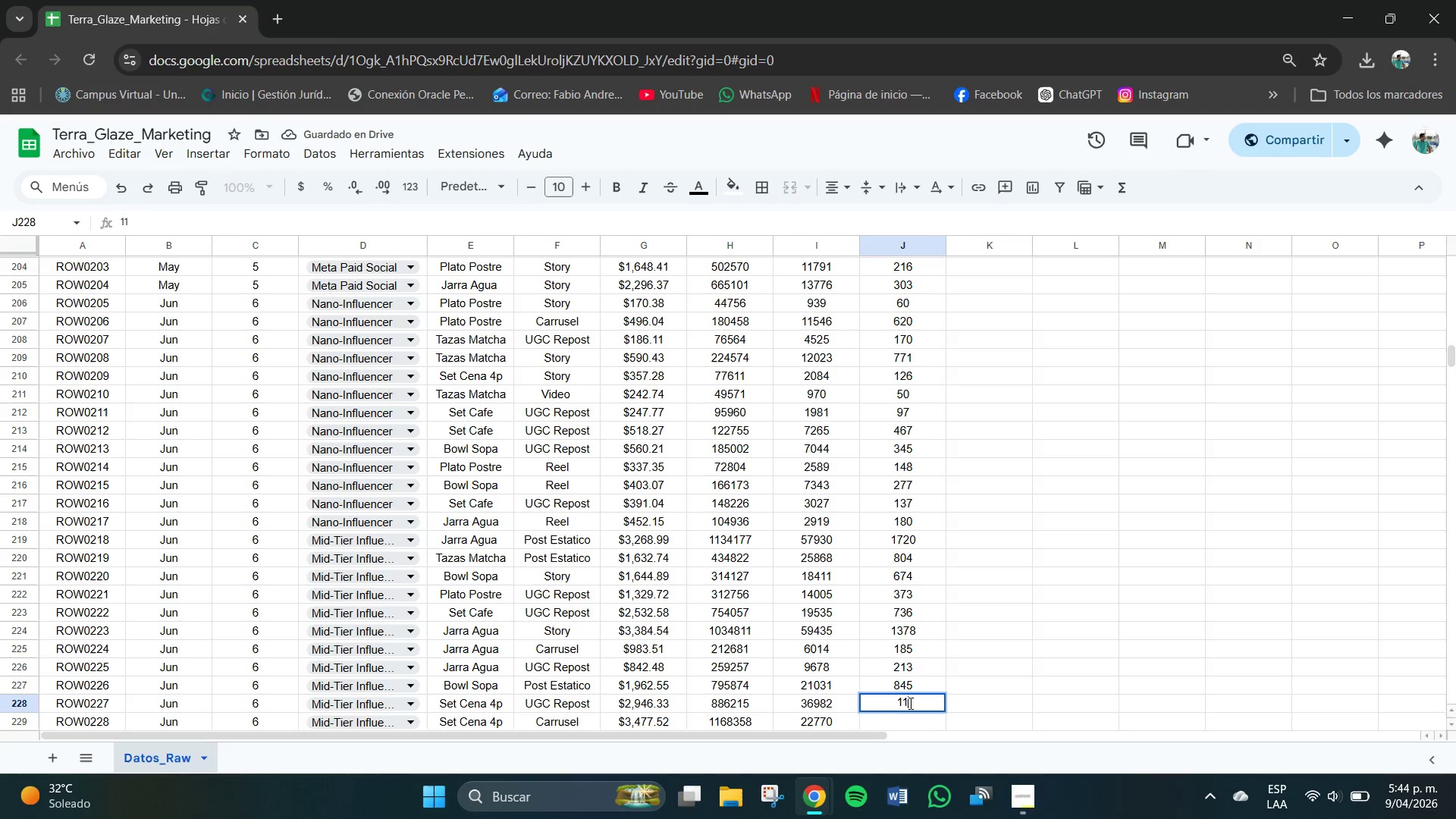 
key(Numpad4)
 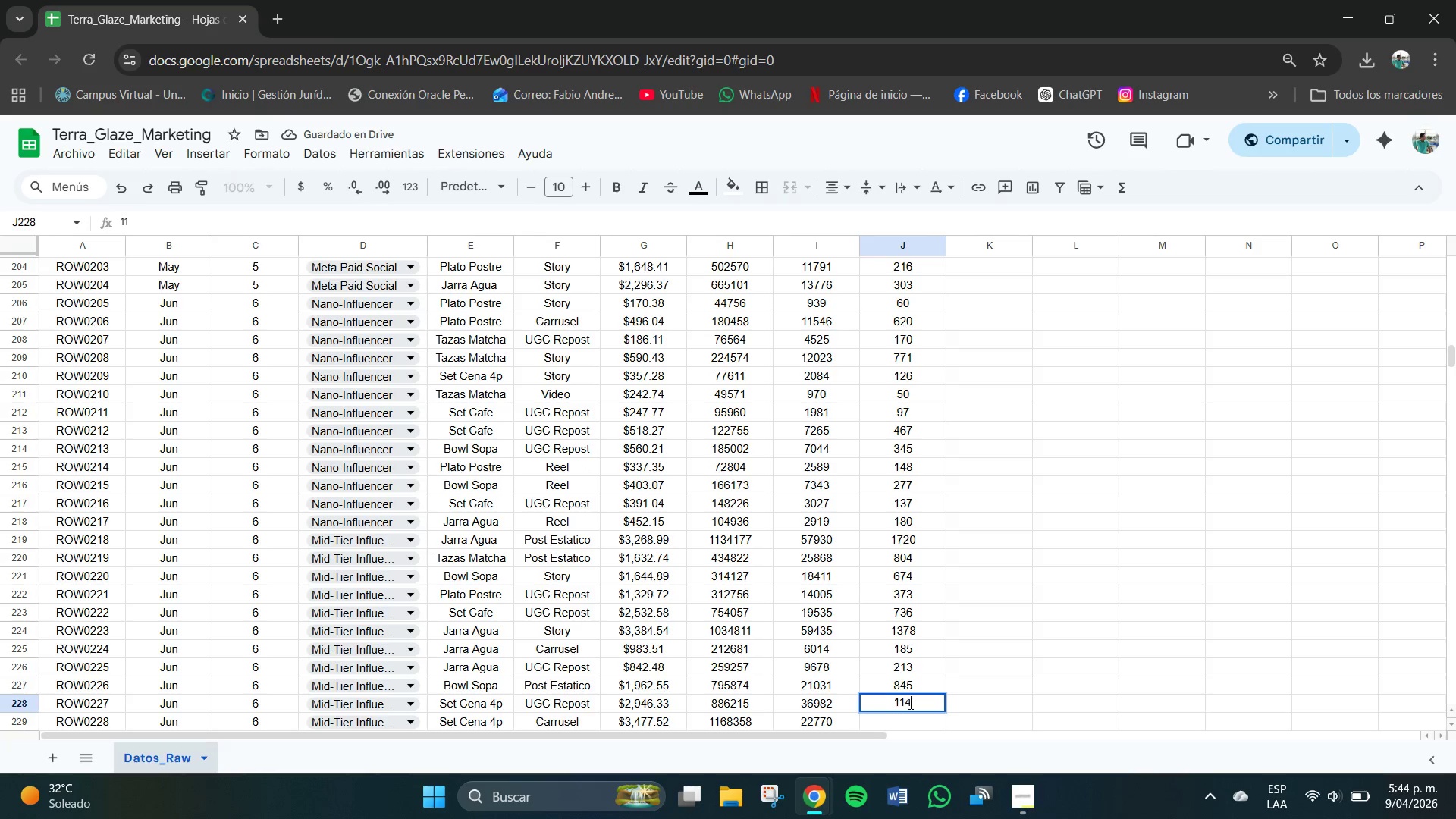 
key(Numpad4)
 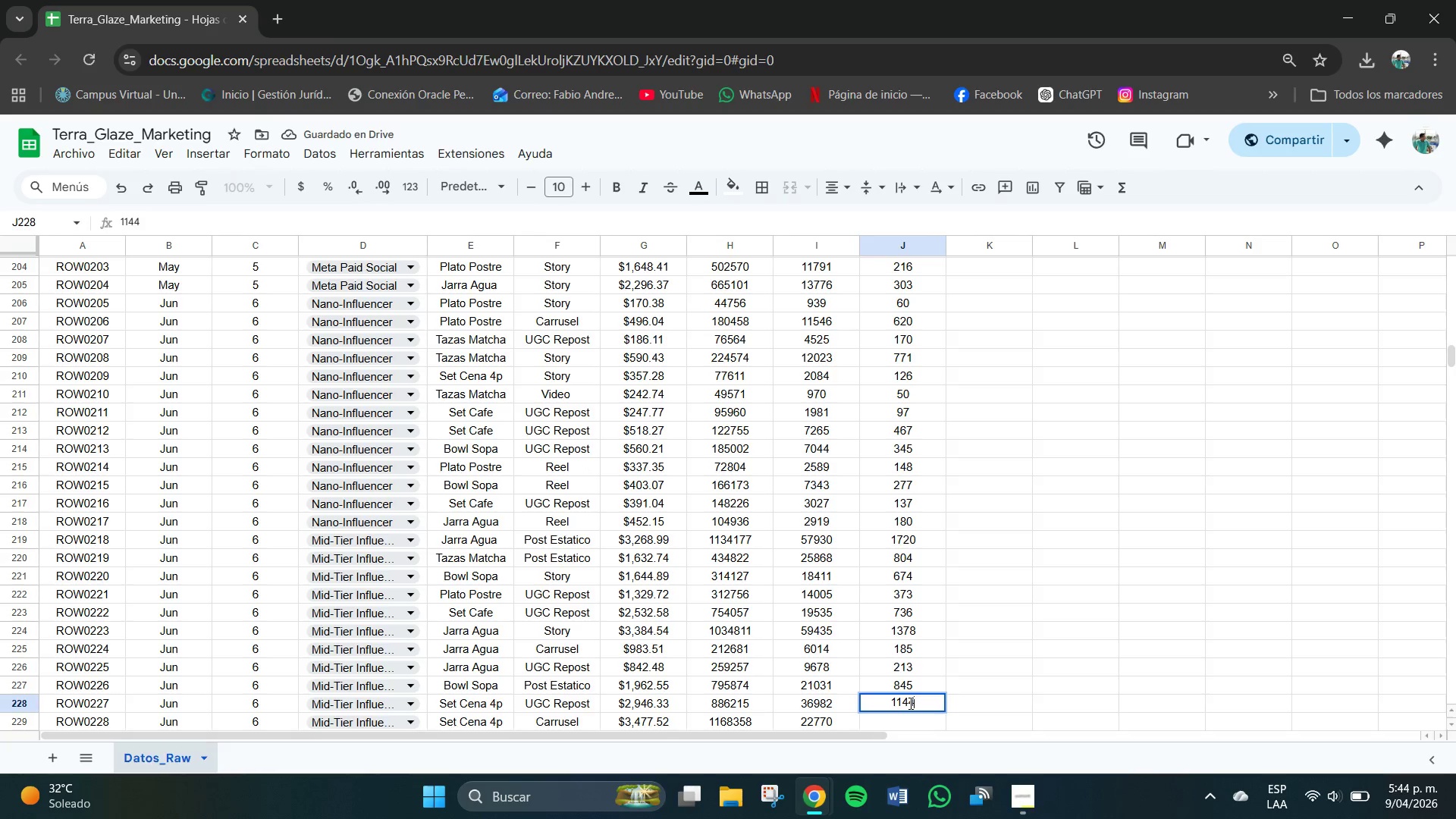 
key(NumpadEnter)
 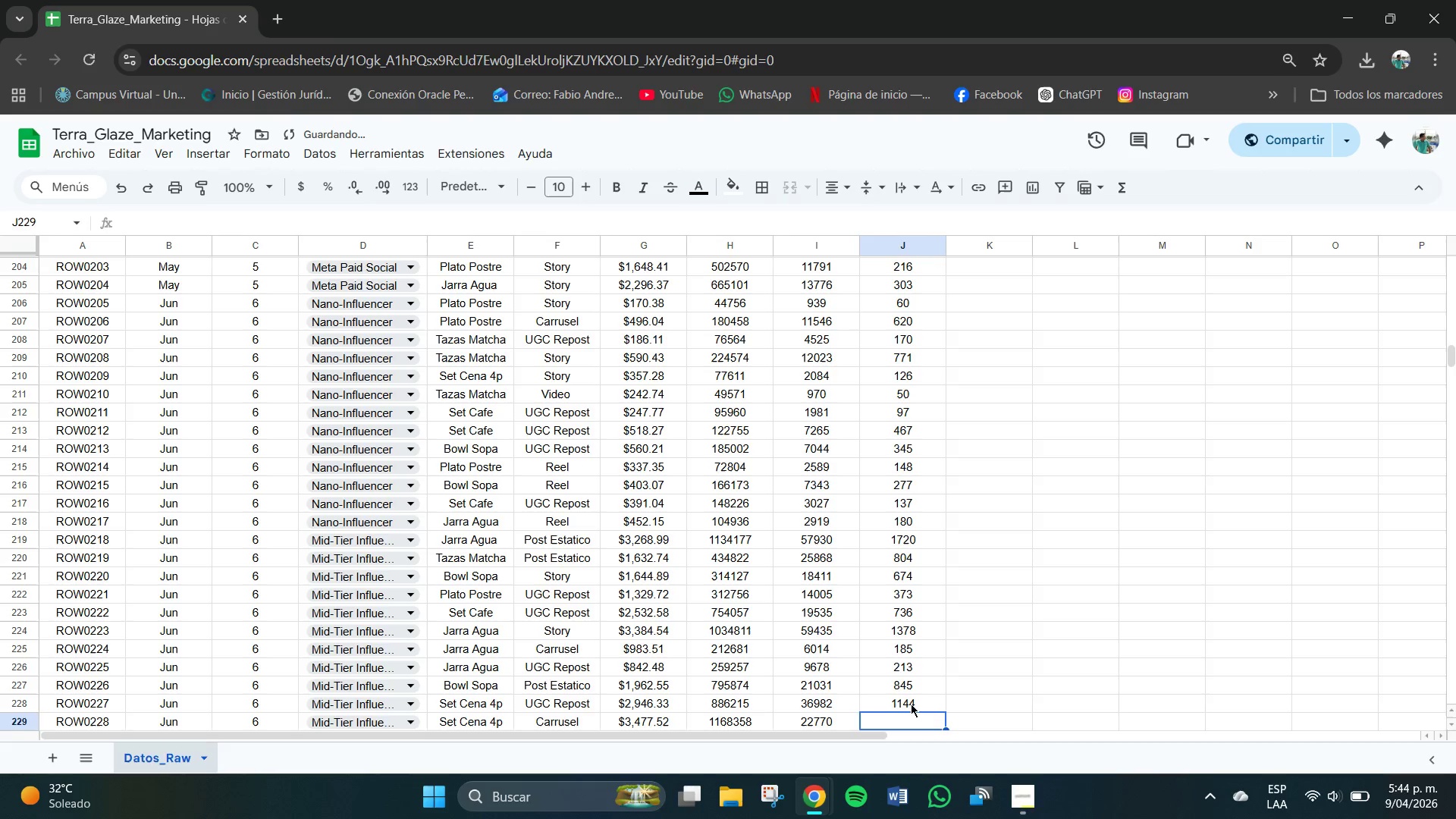 
key(Numpad6)
 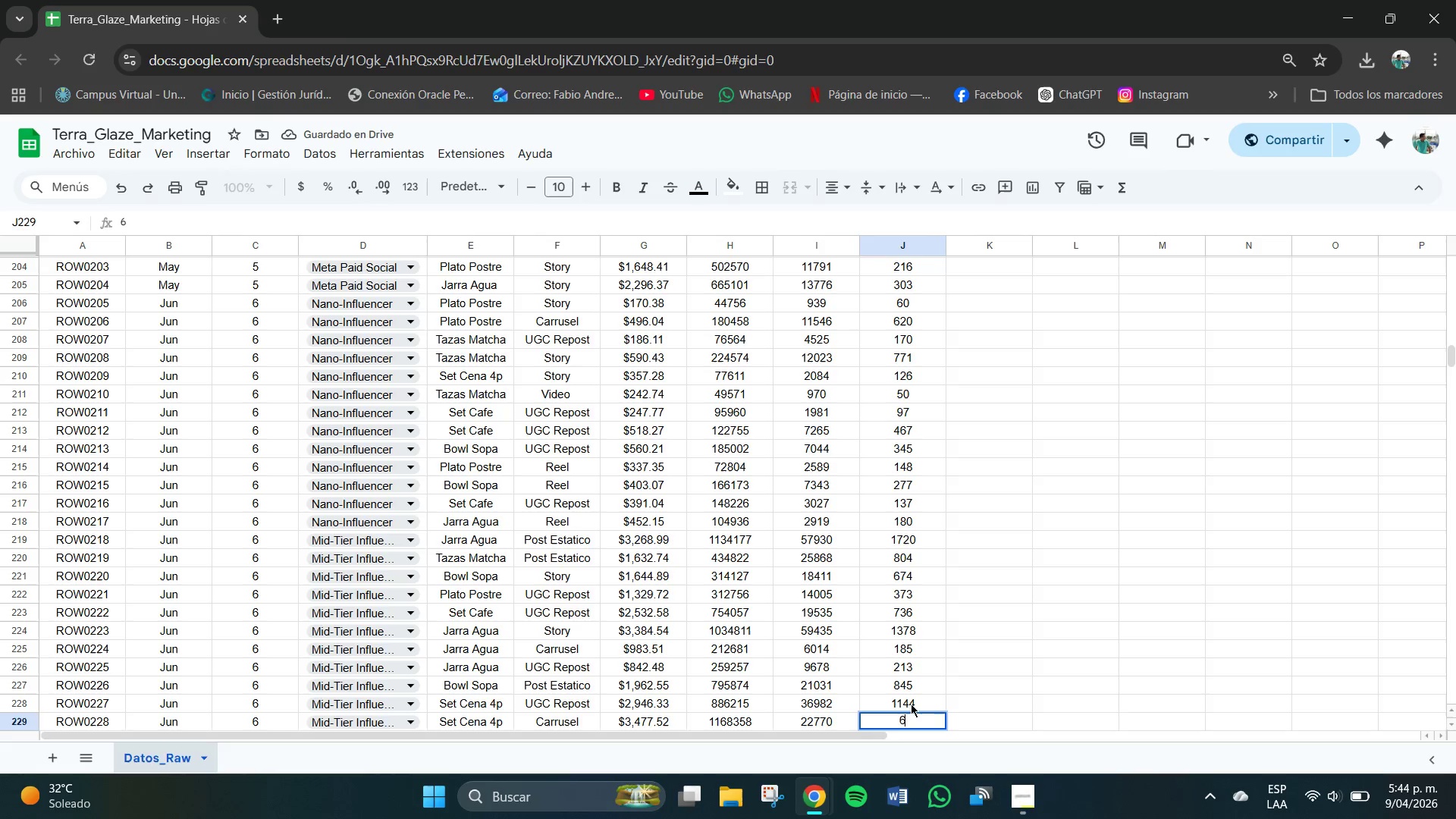 
key(Numpad8)
 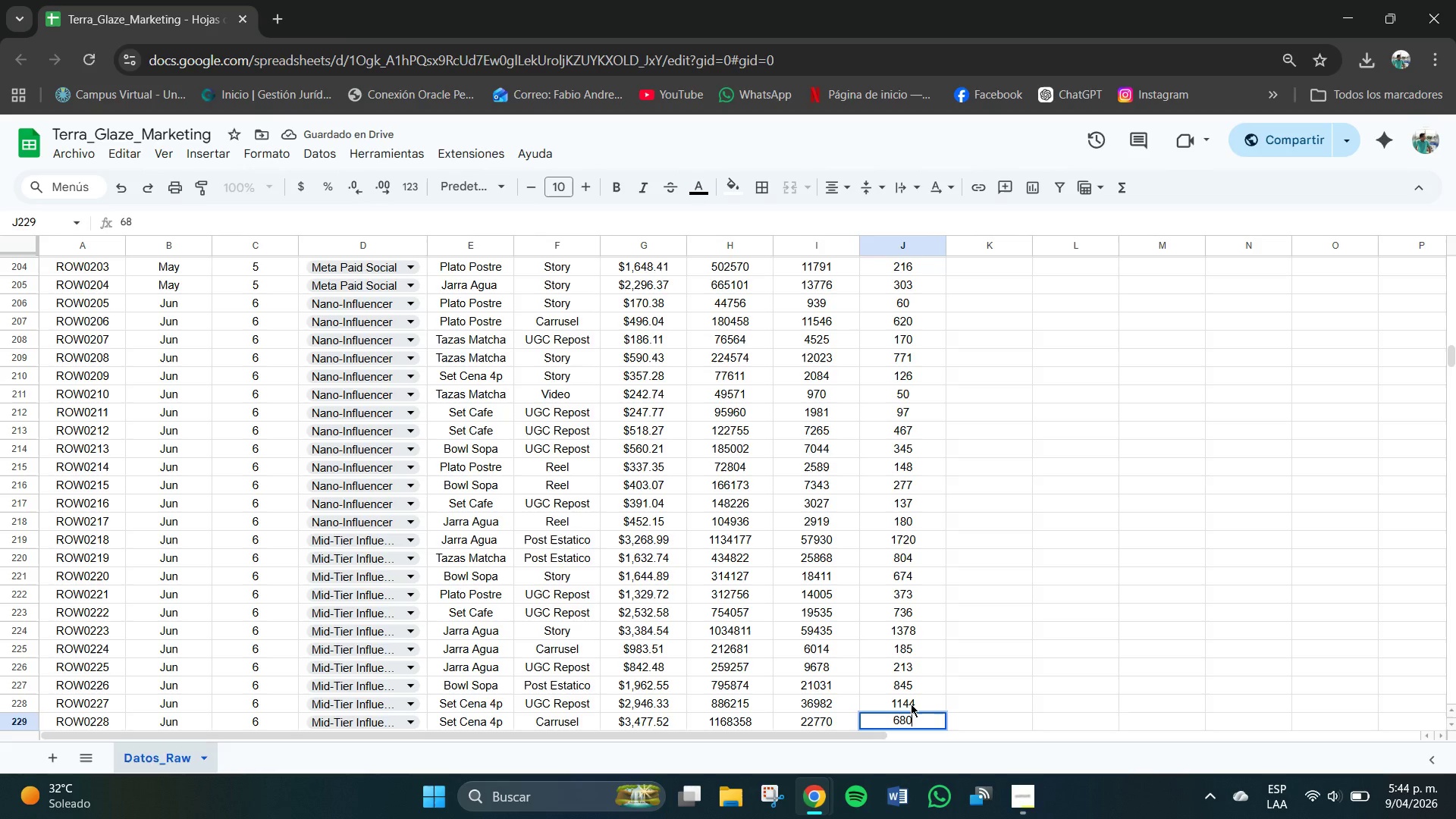 
key(Numpad0)
 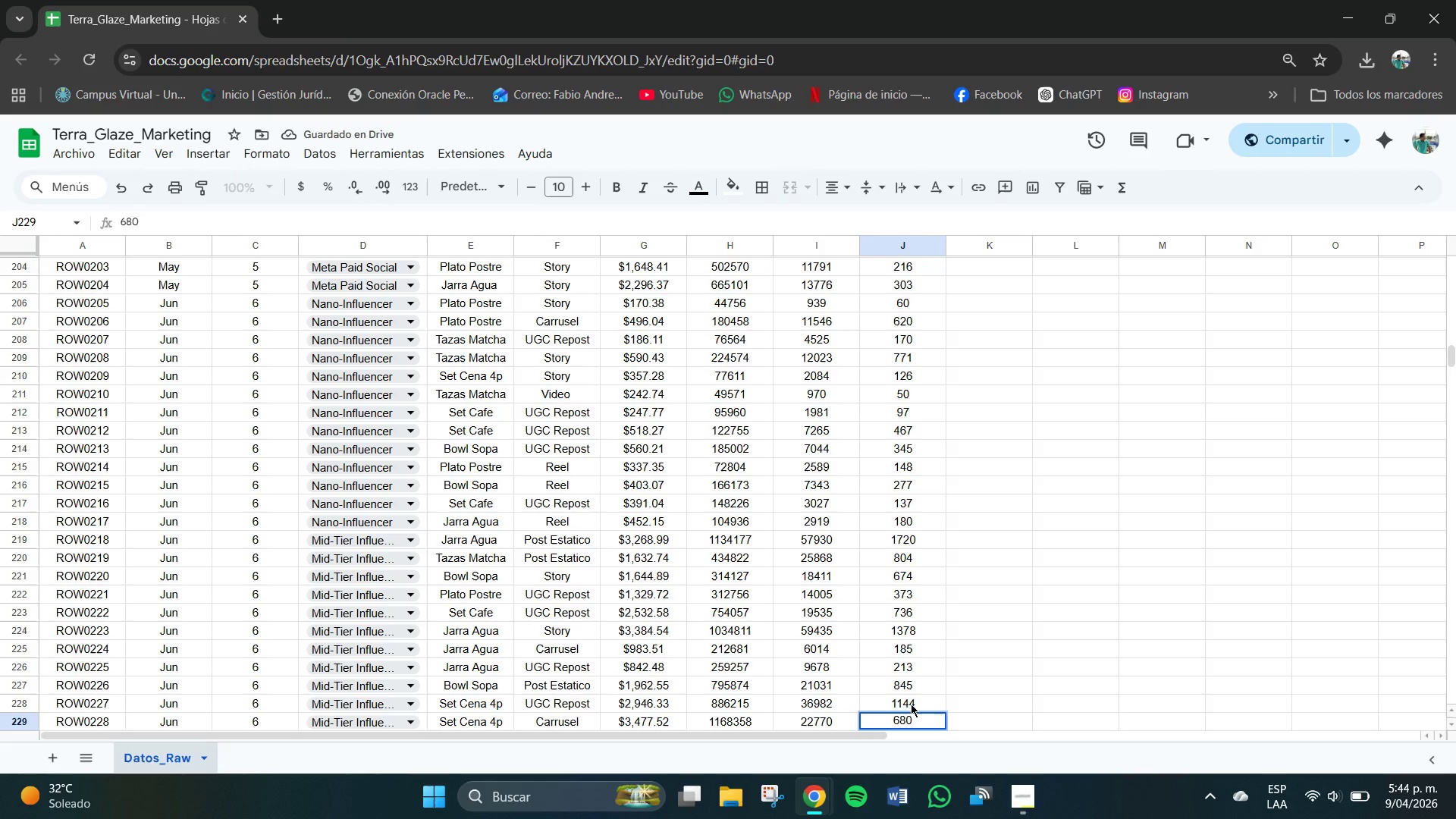 
key(NumpadEnter)
 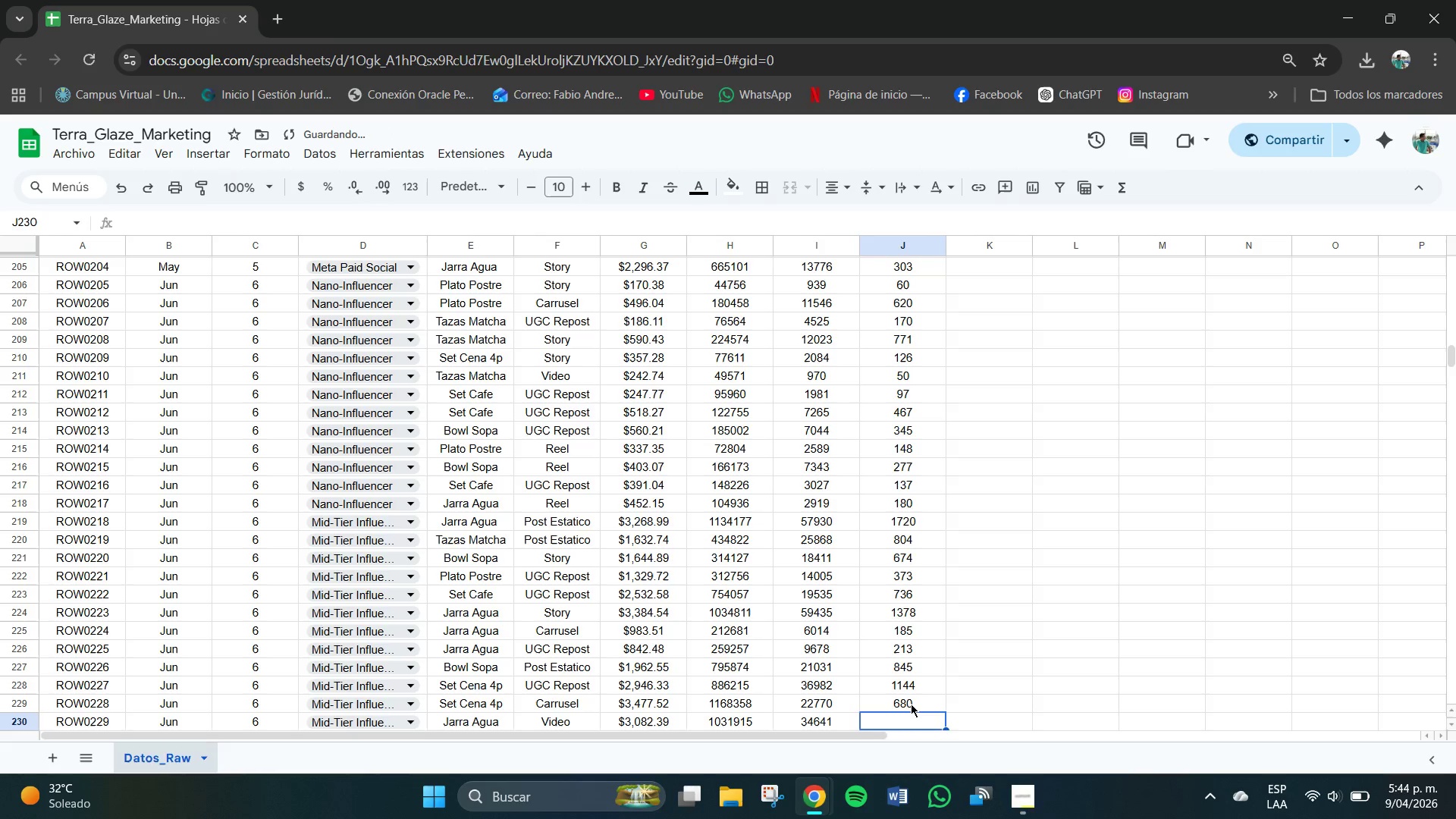 
key(Numpad1)
 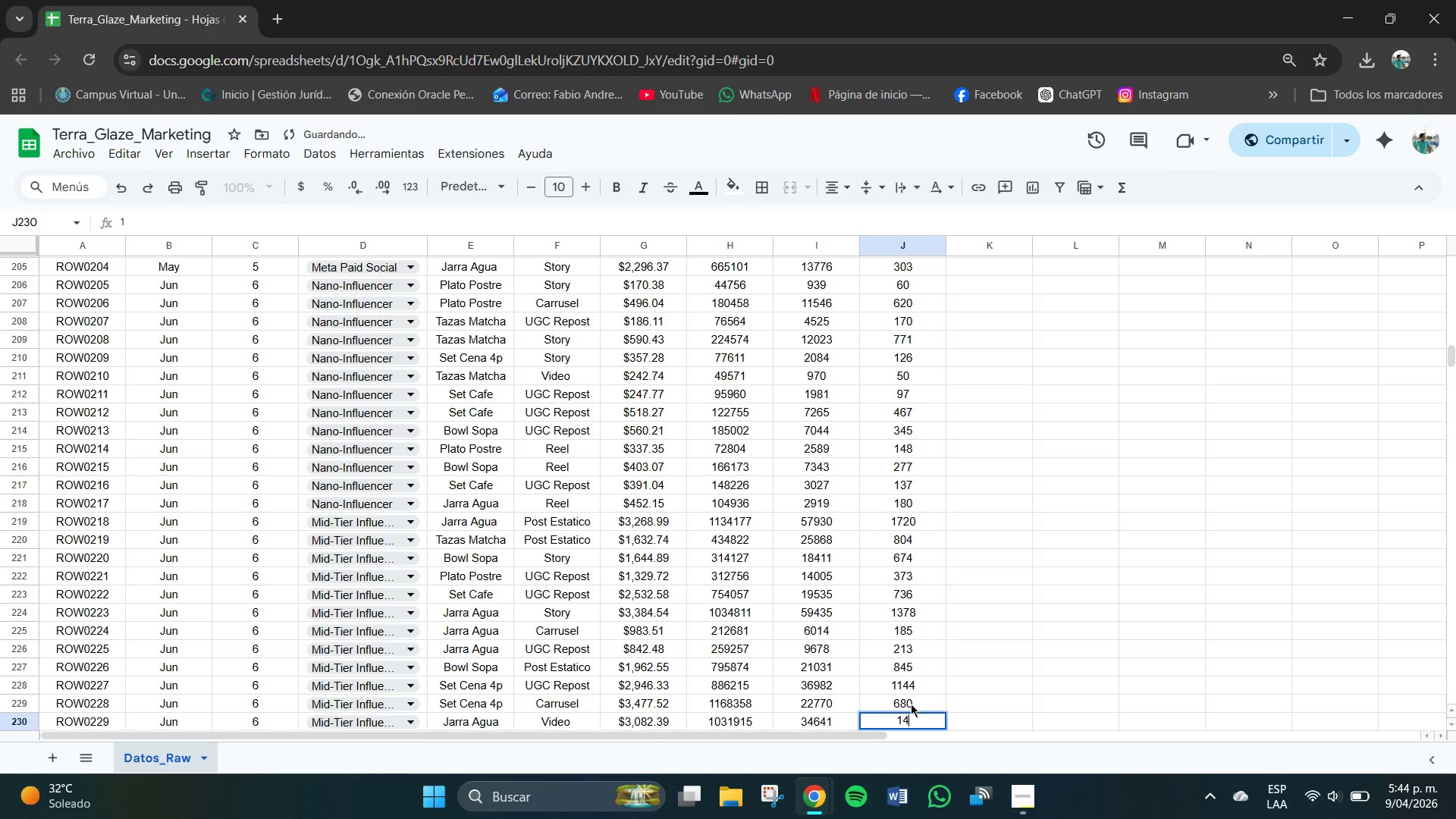 
key(Numpad4)
 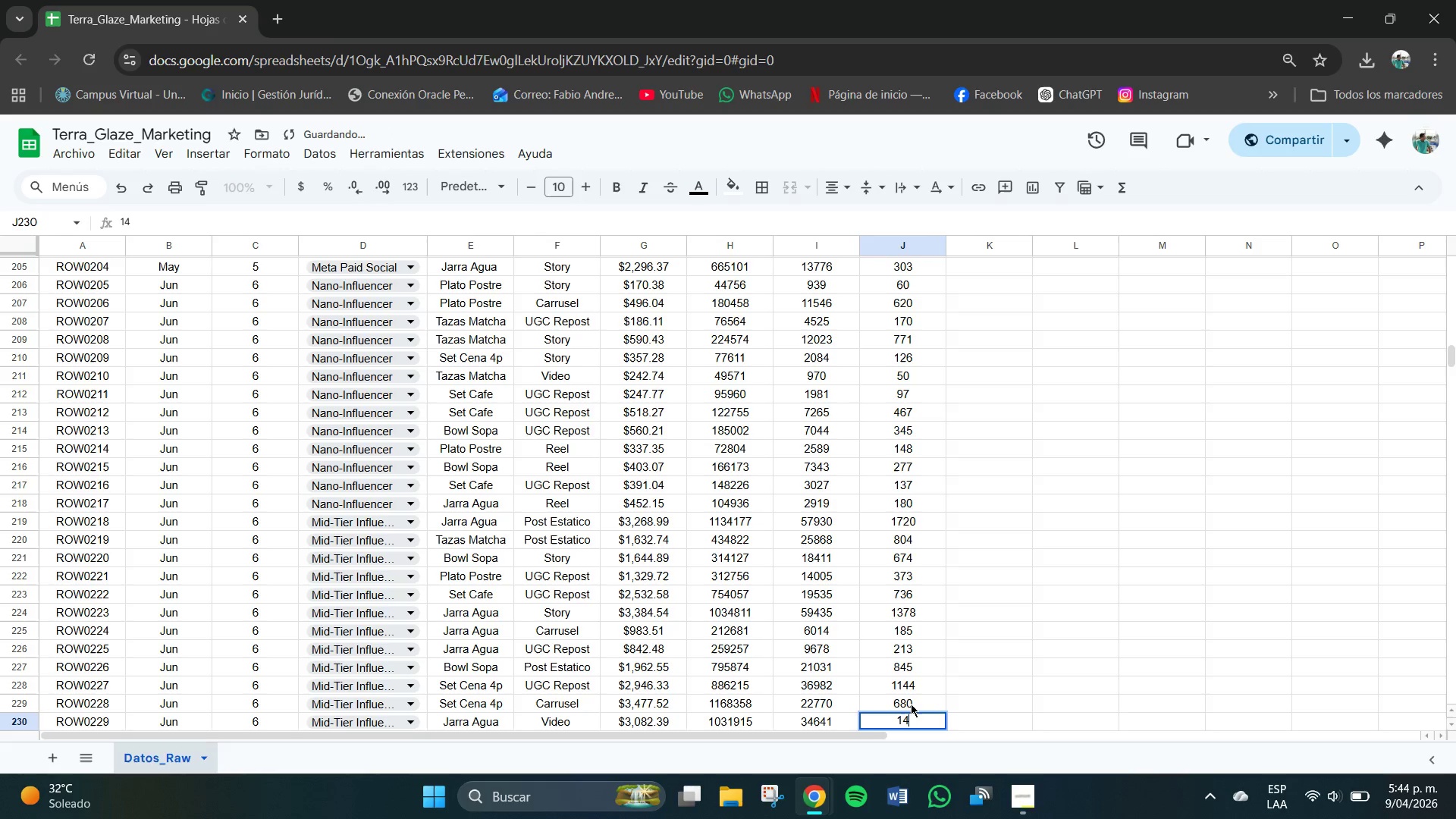 
key(Numpad3)
 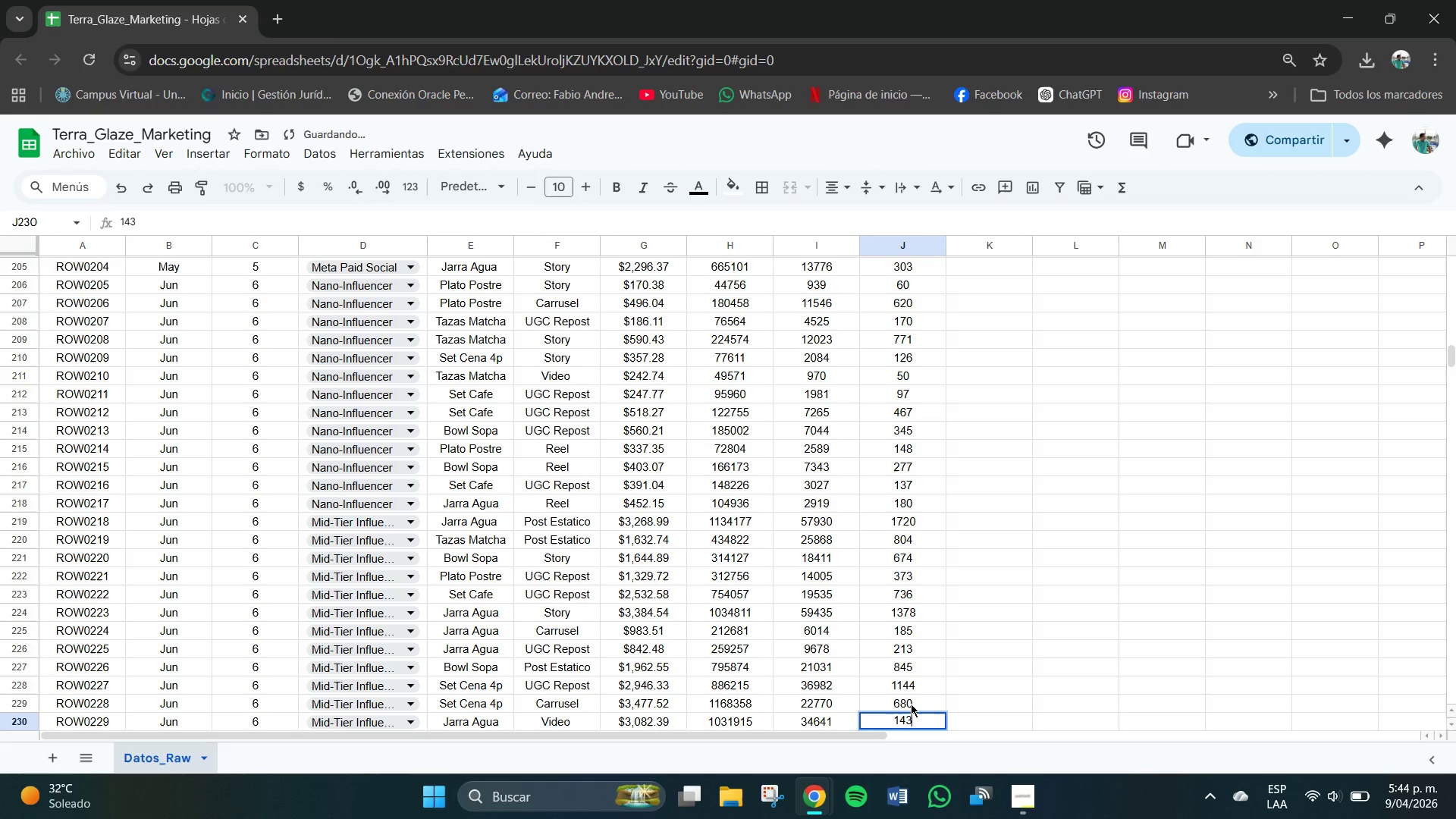 
key(Numpad3)
 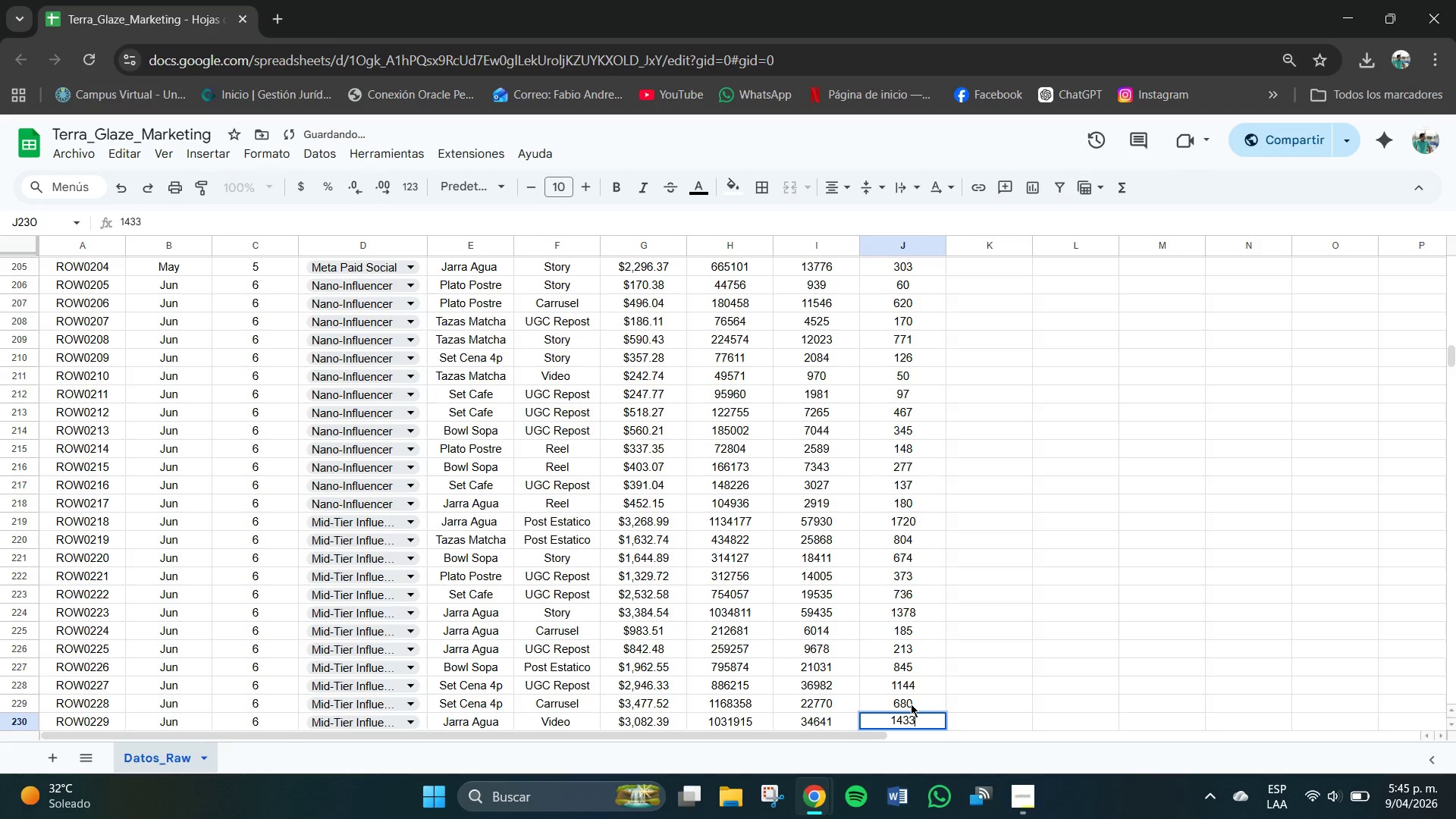 
key(NumpadEnter)
 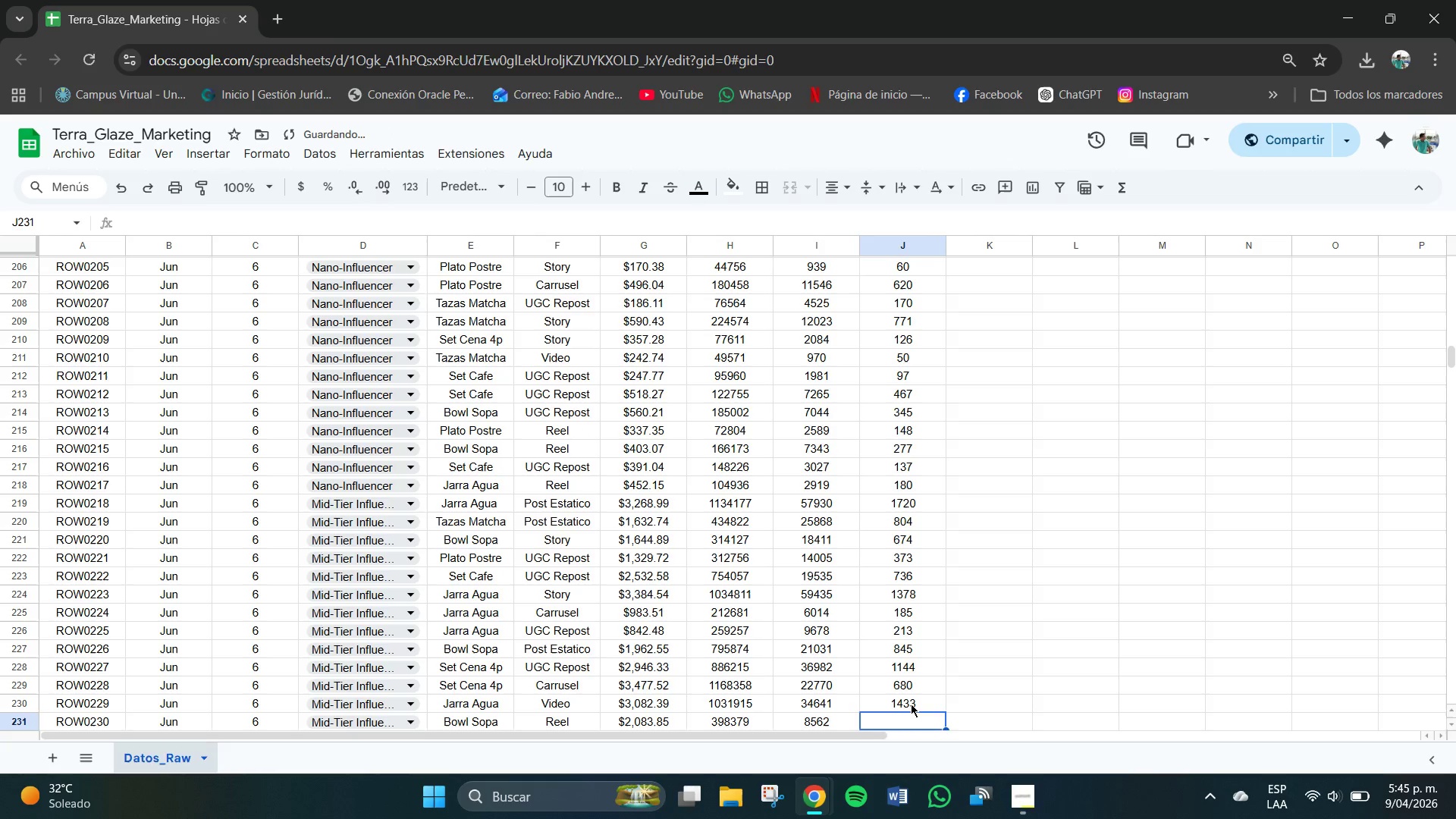 
key(Numpad3)
 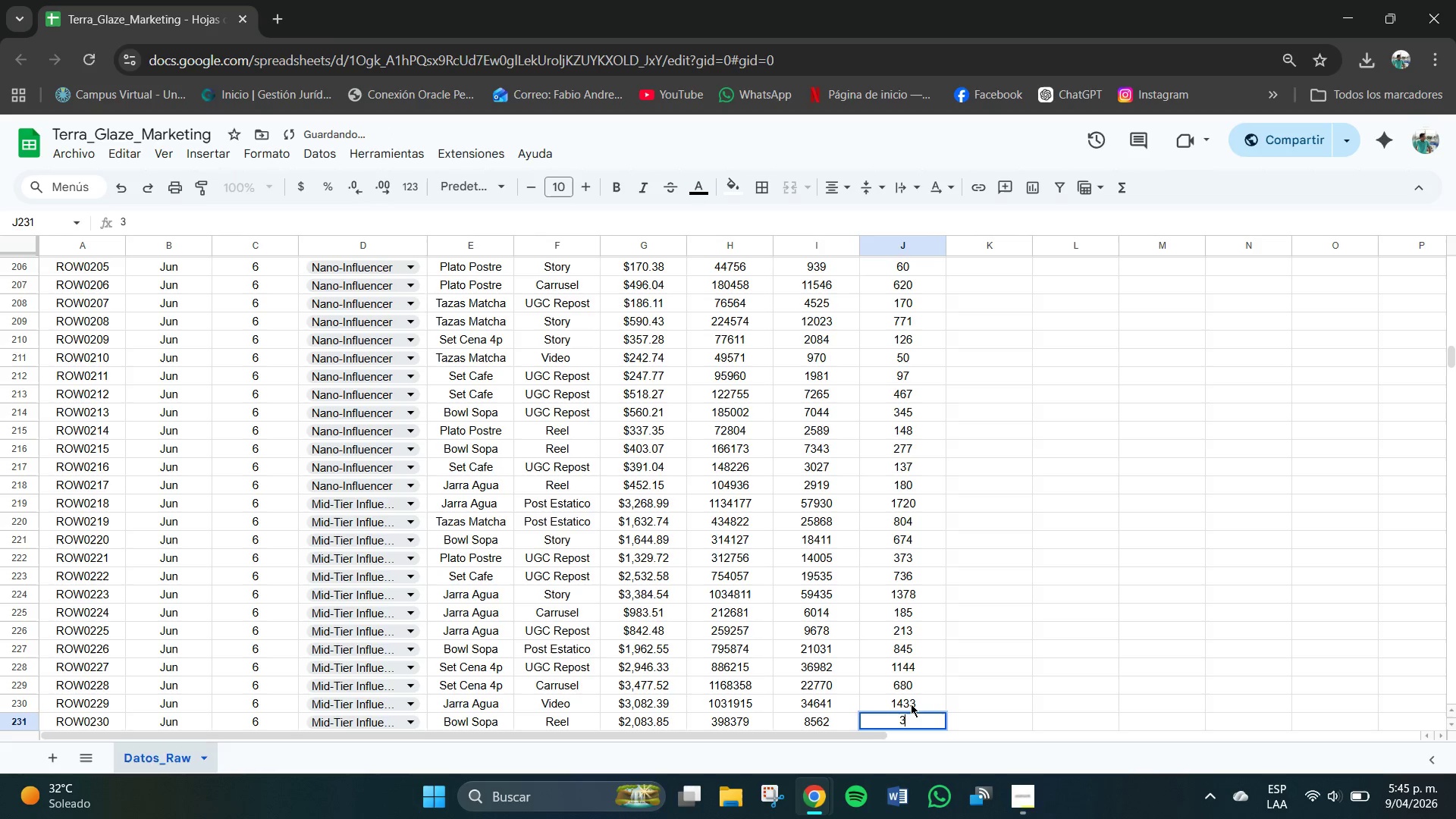 
key(Numpad4)
 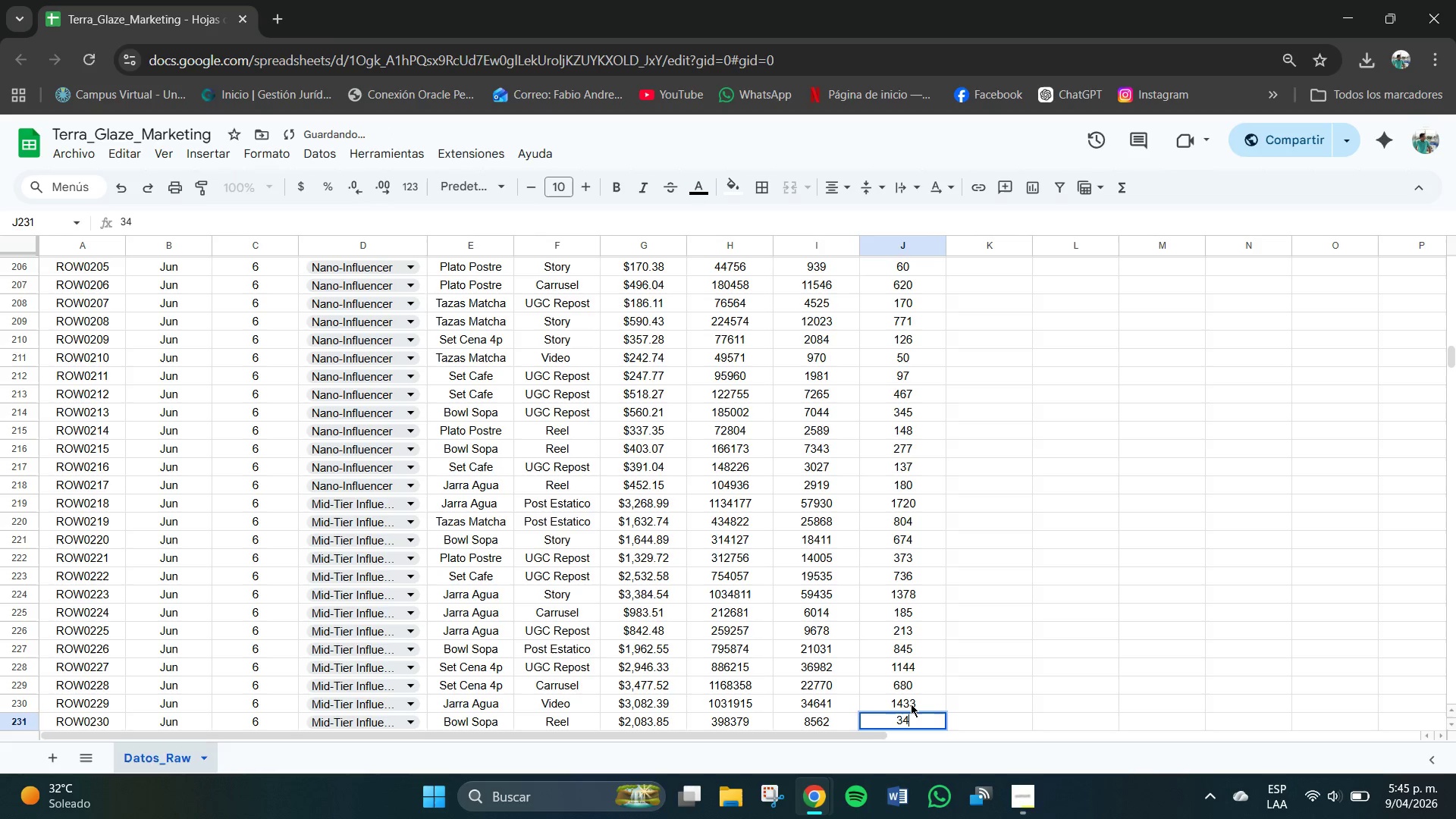 
key(Numpad5)
 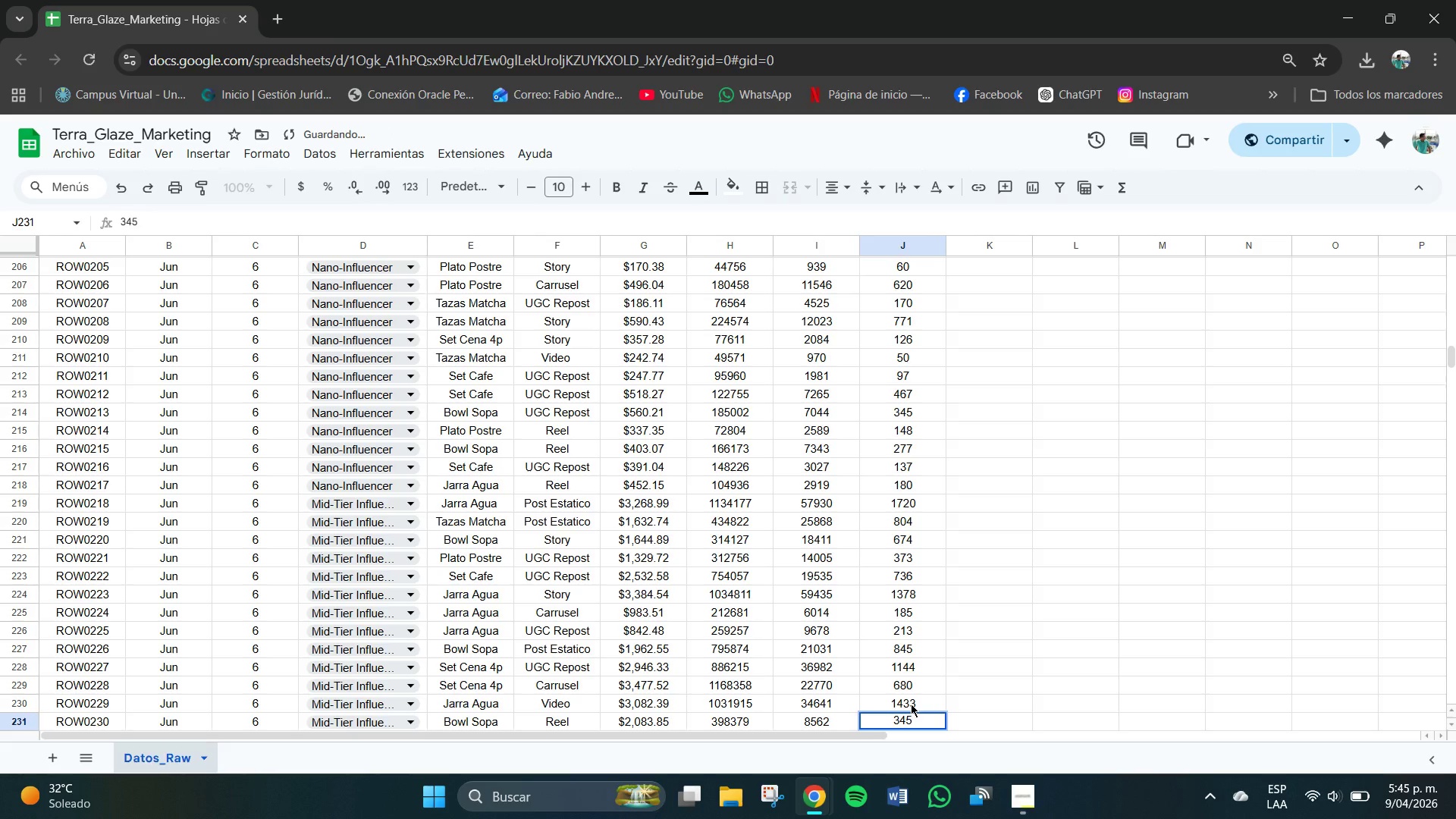 
key(NumpadEnter)
 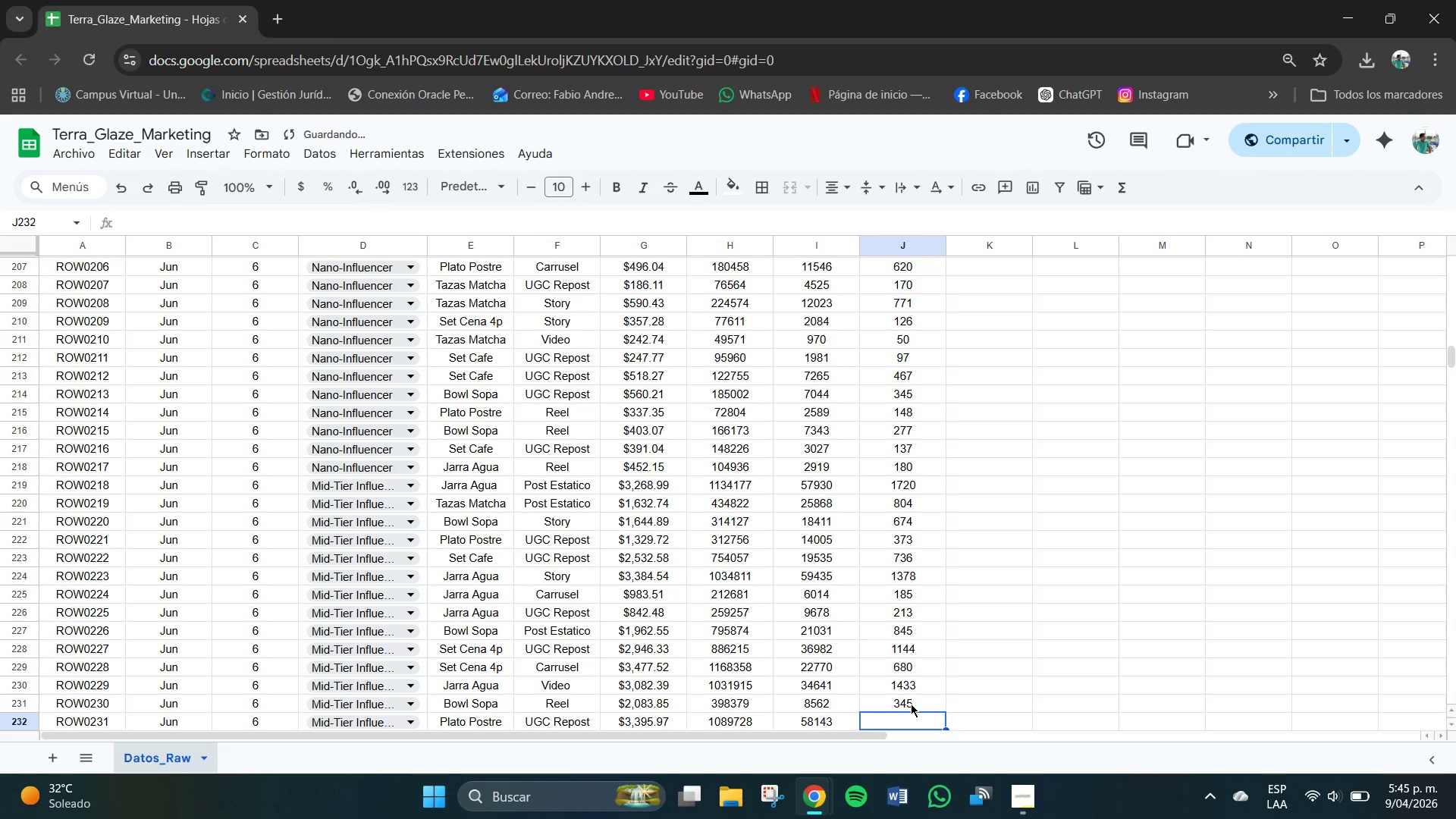 
key(Numpad2)
 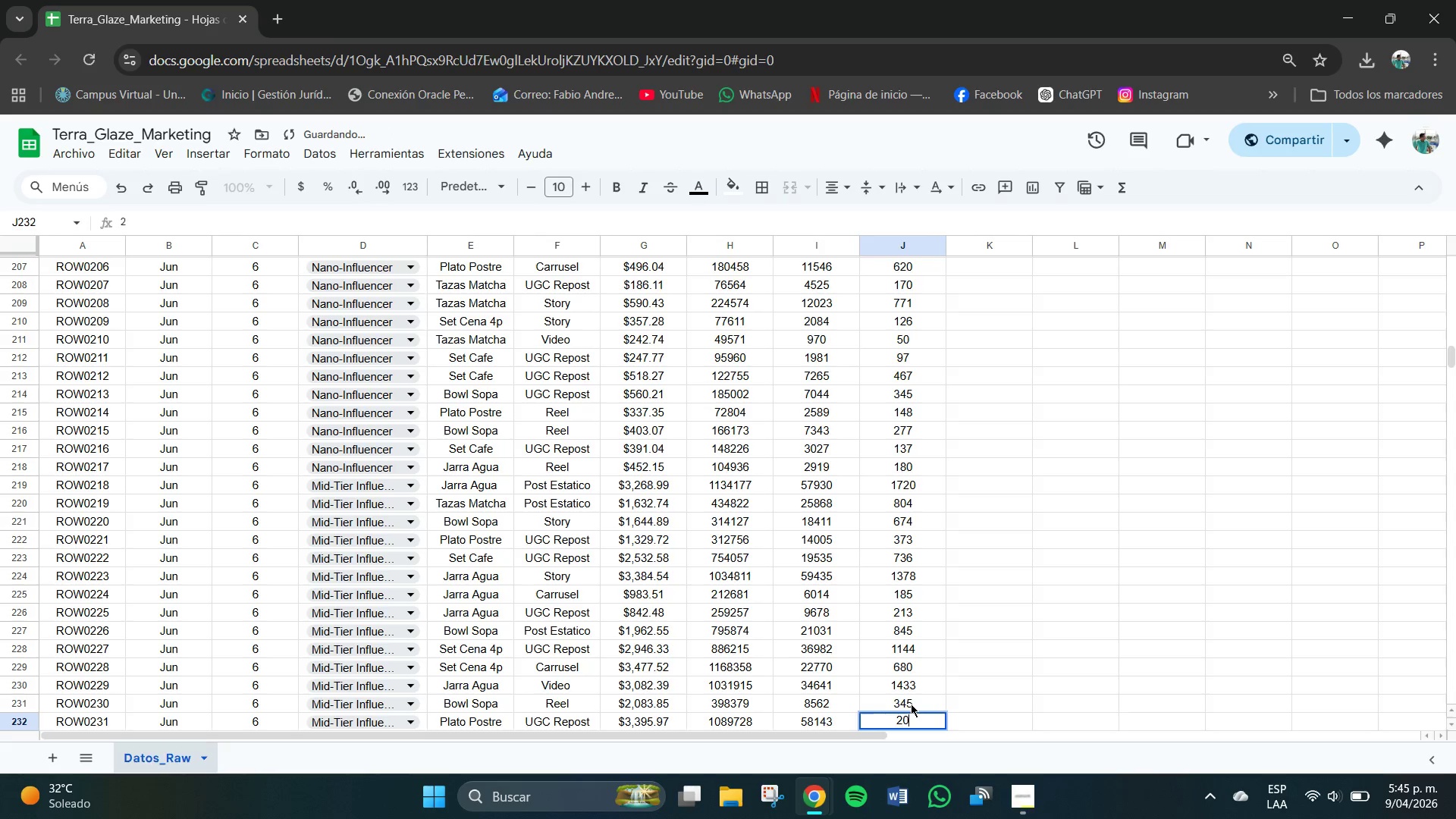 
key(Numpad0)
 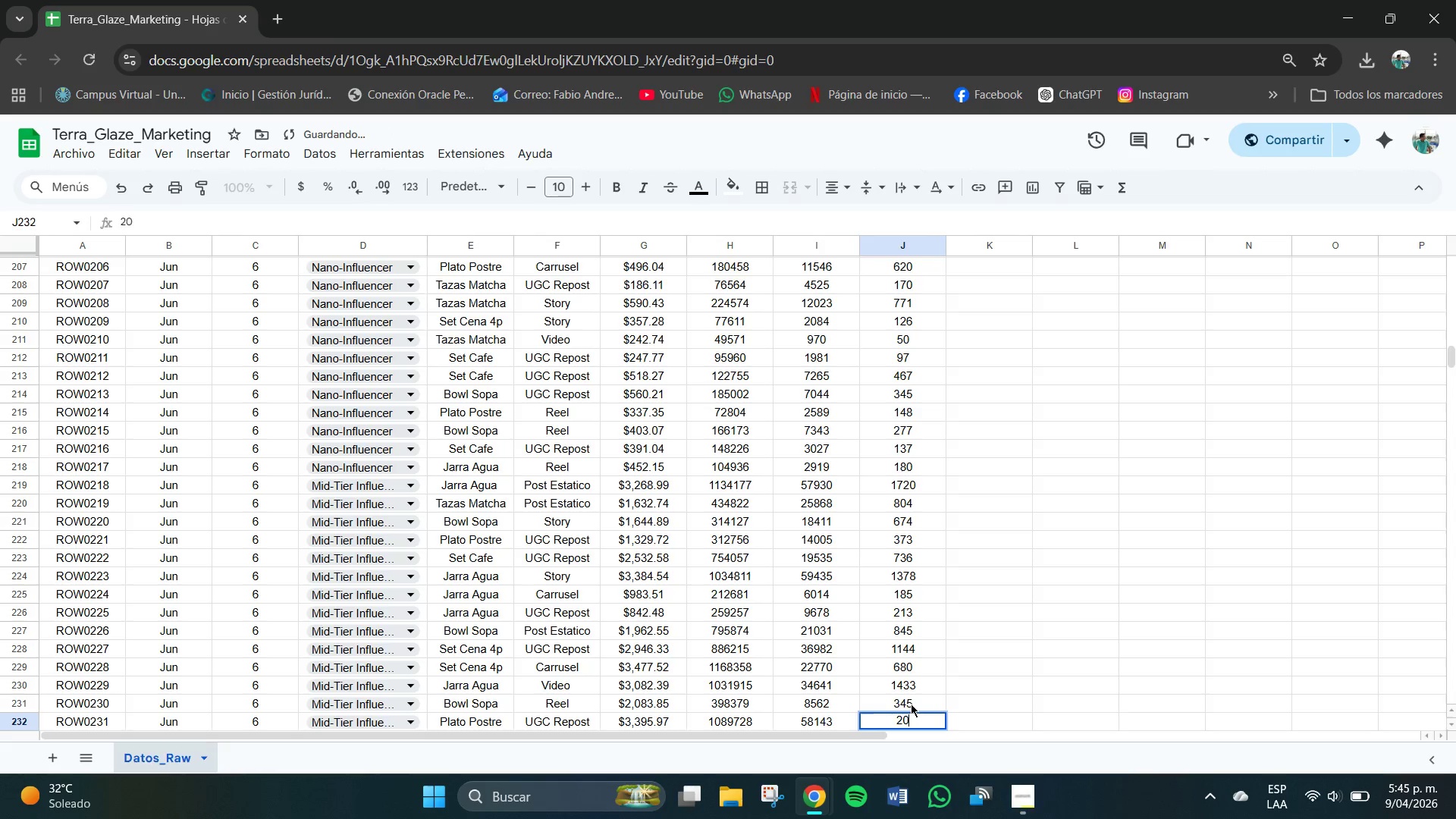 
key(Numpad9)
 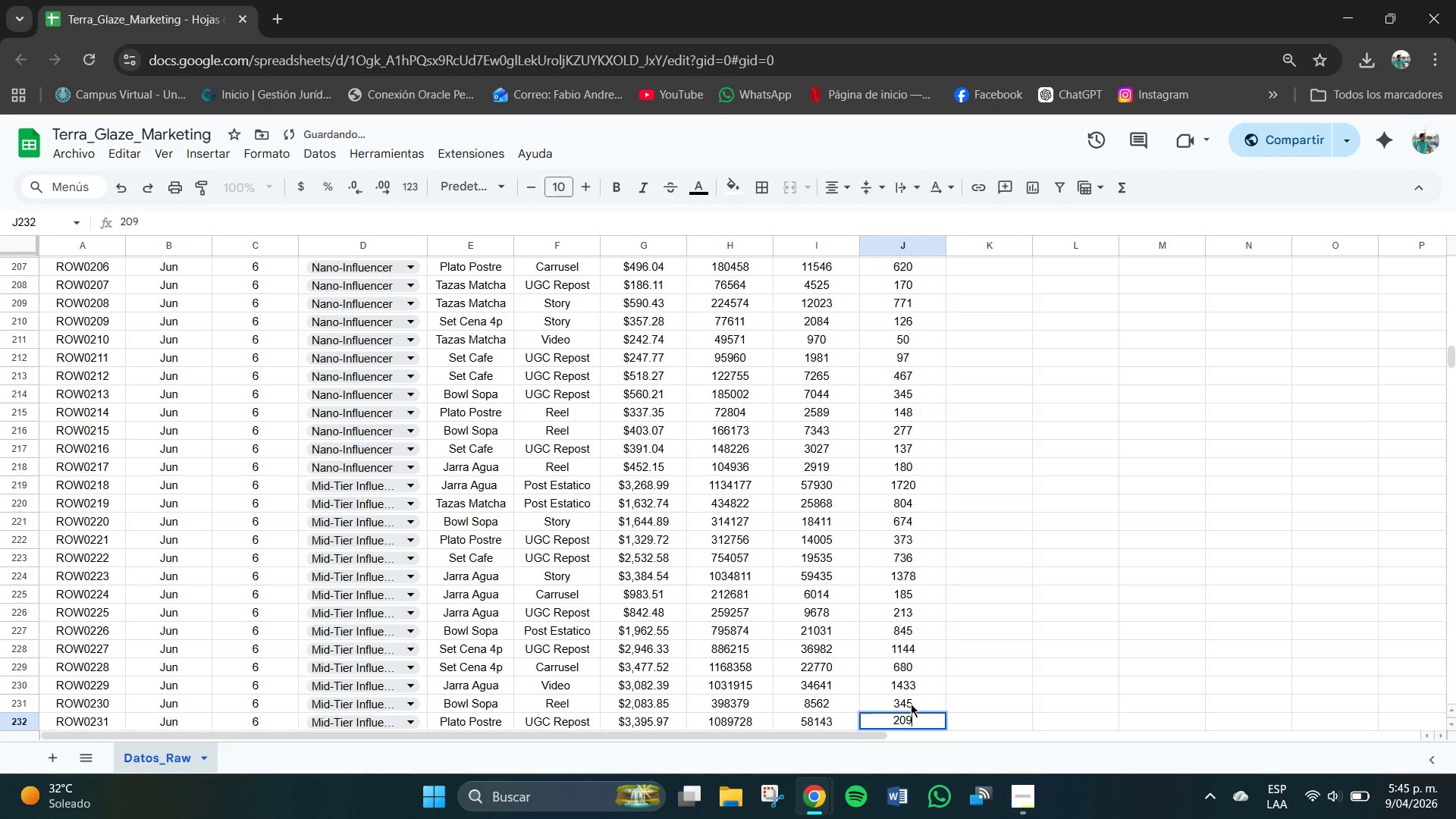 
key(Numpad6)
 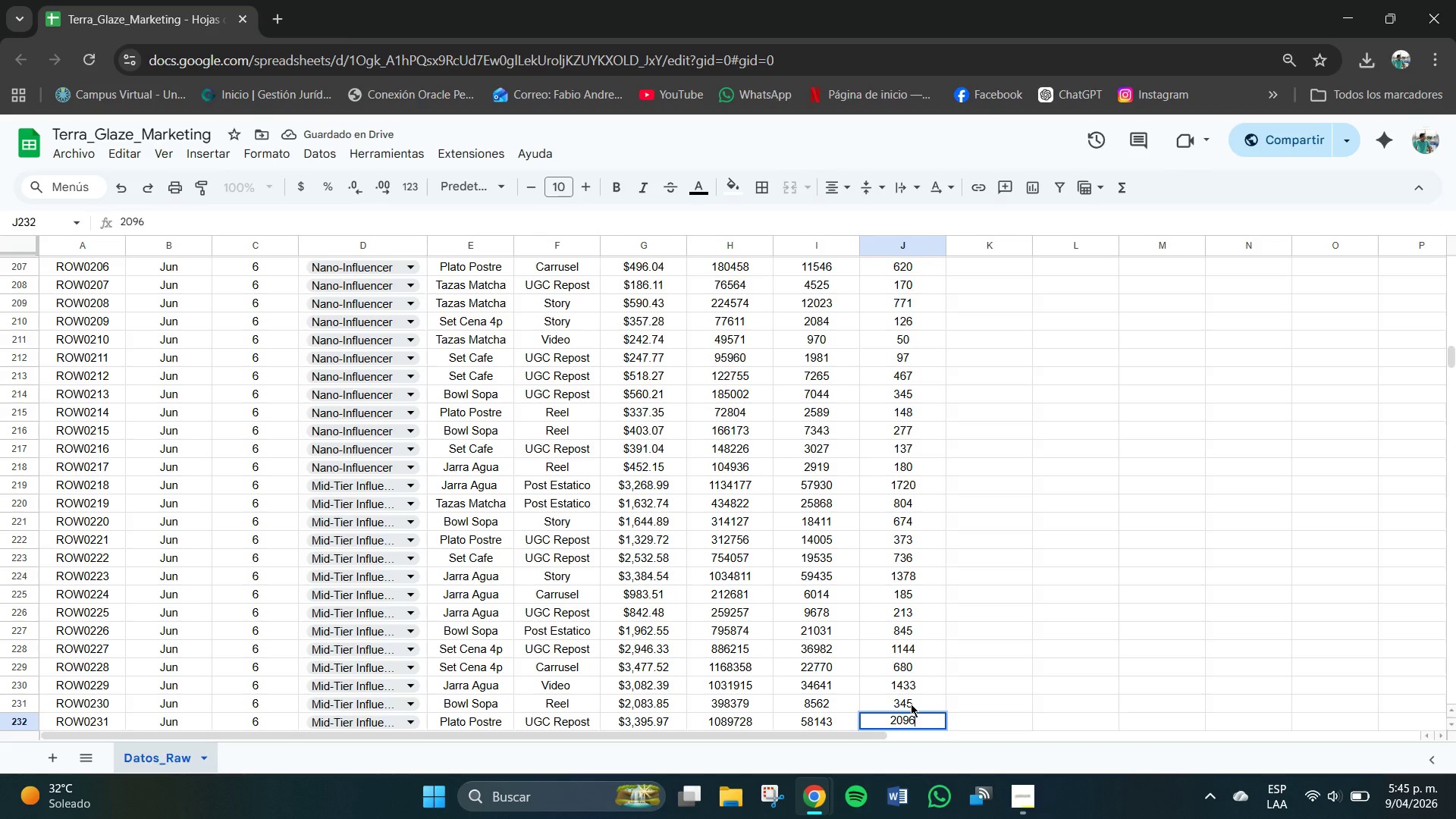 
hold_key(key=NumpadEnter, duration=1.99)
 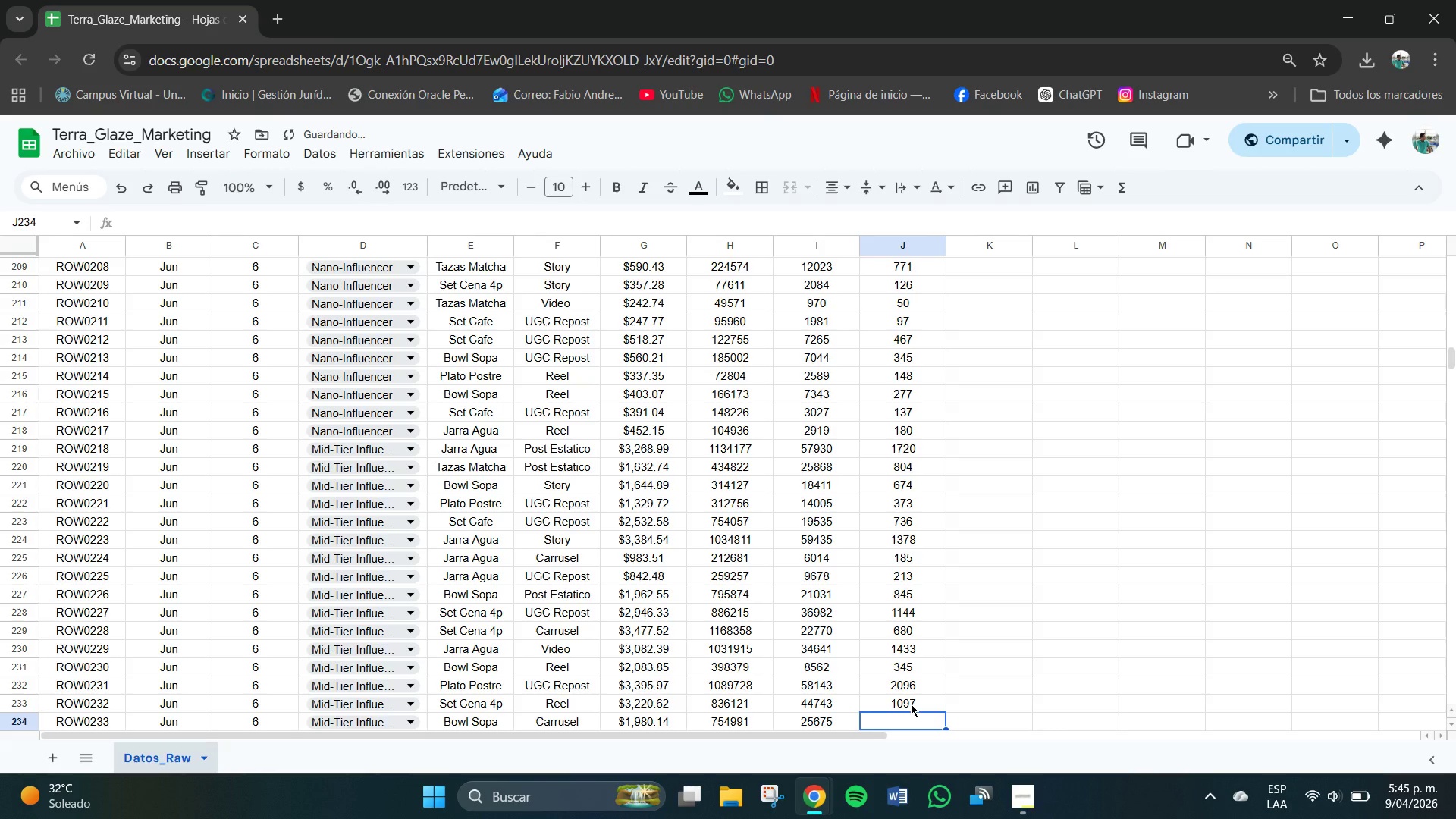 
key(Numpad1)
 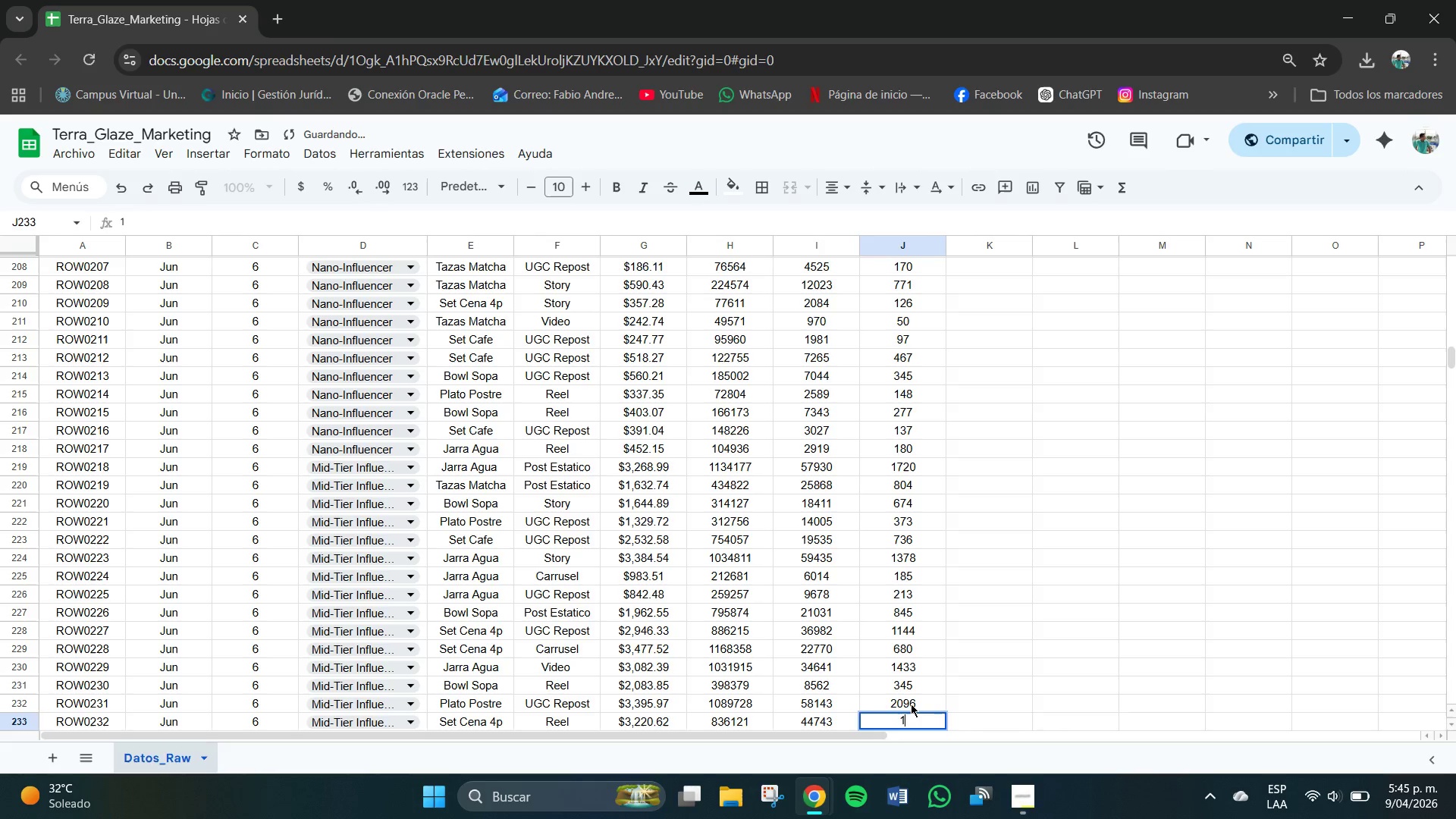 
key(Numpad0)
 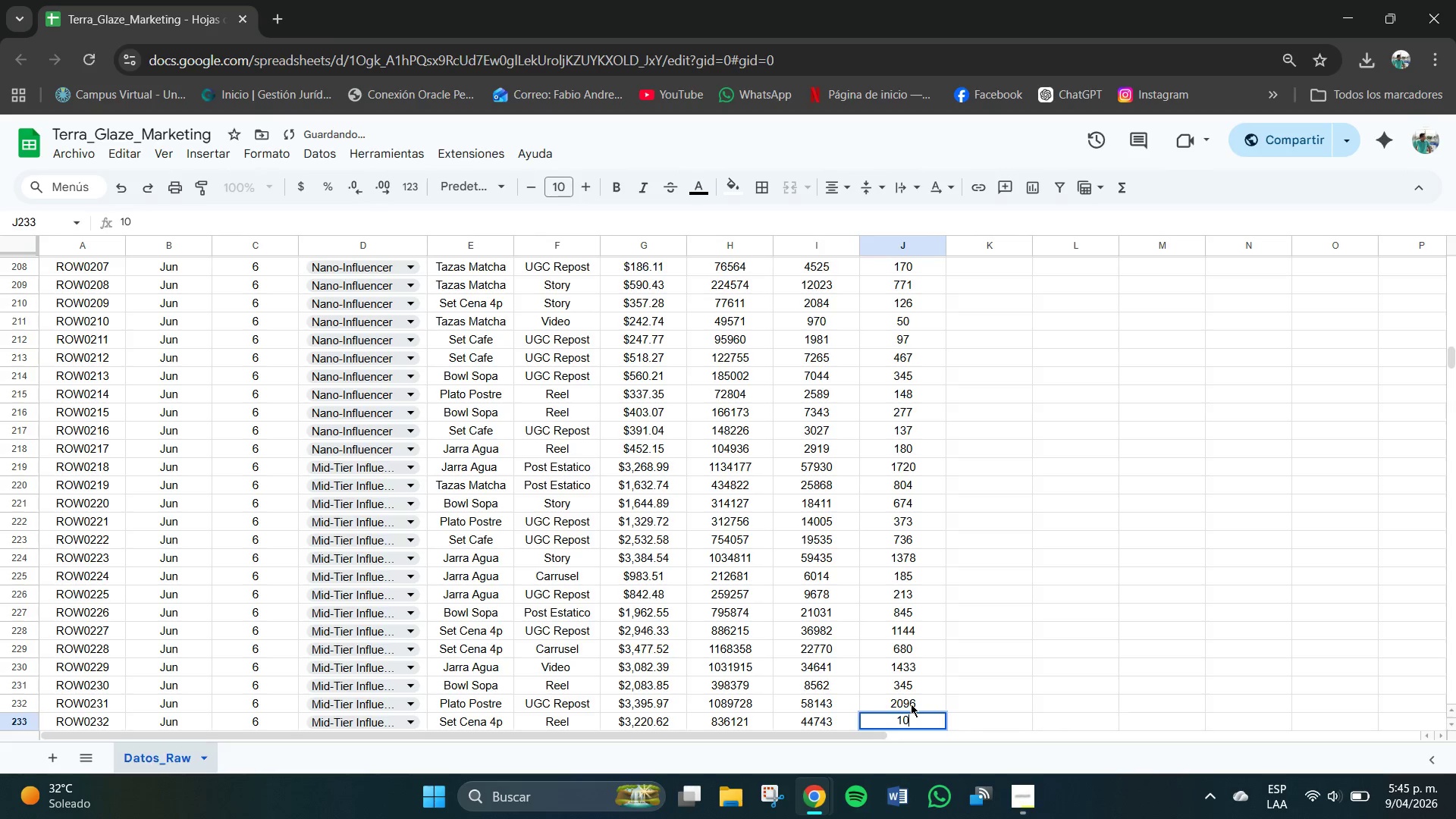 
key(Numpad9)
 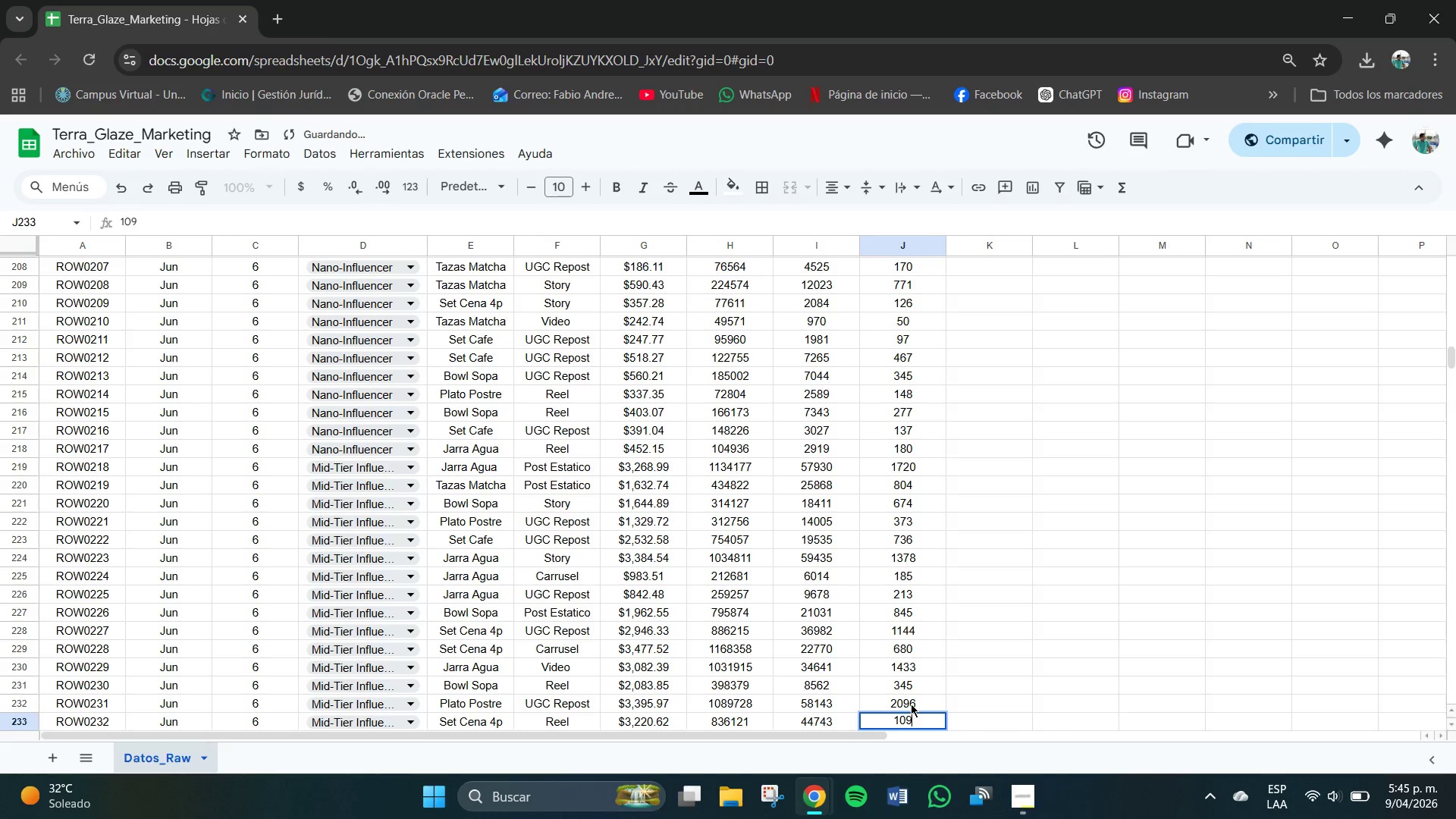 
key(Numpad7)
 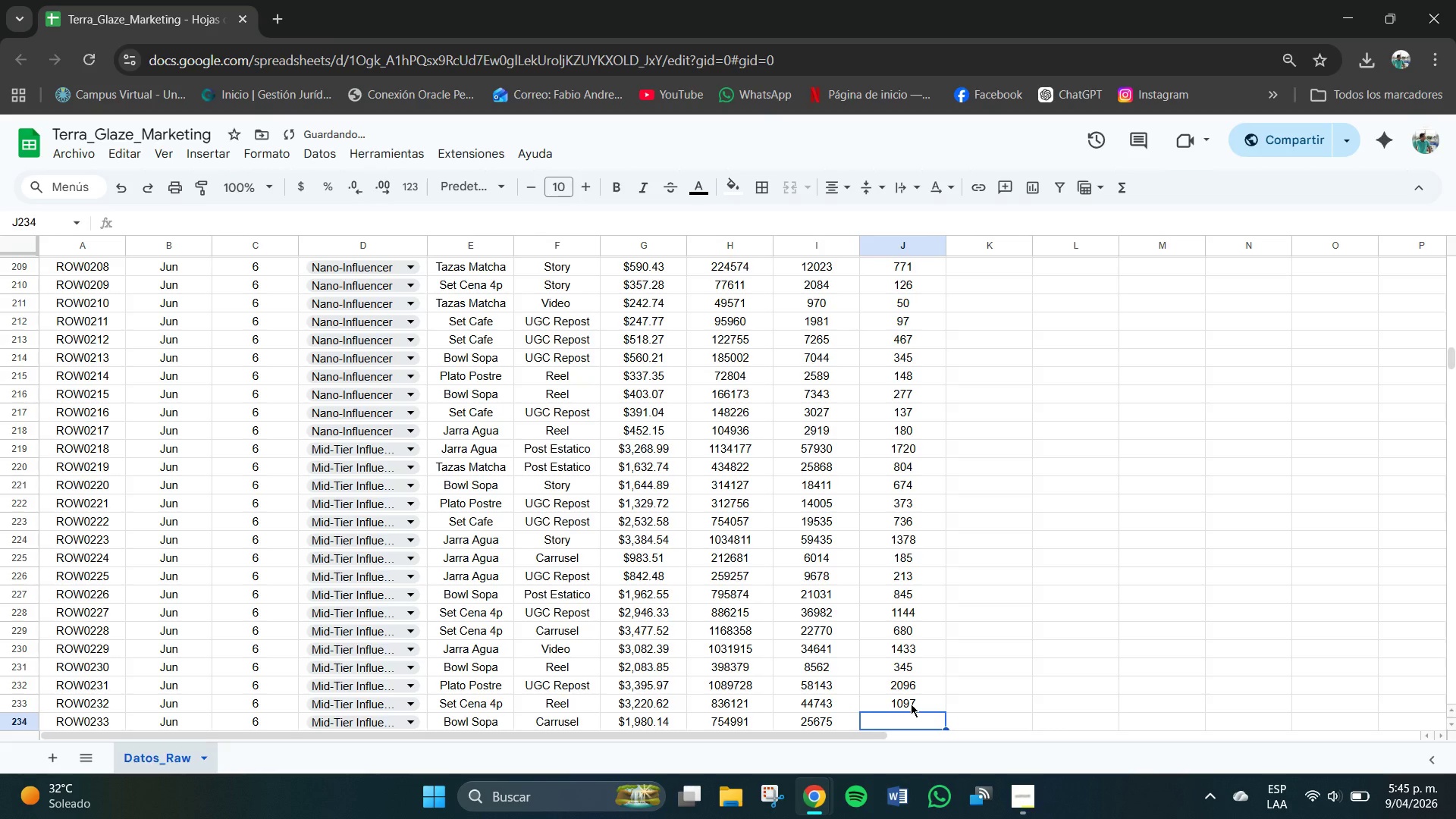 
key(Numpad9)
 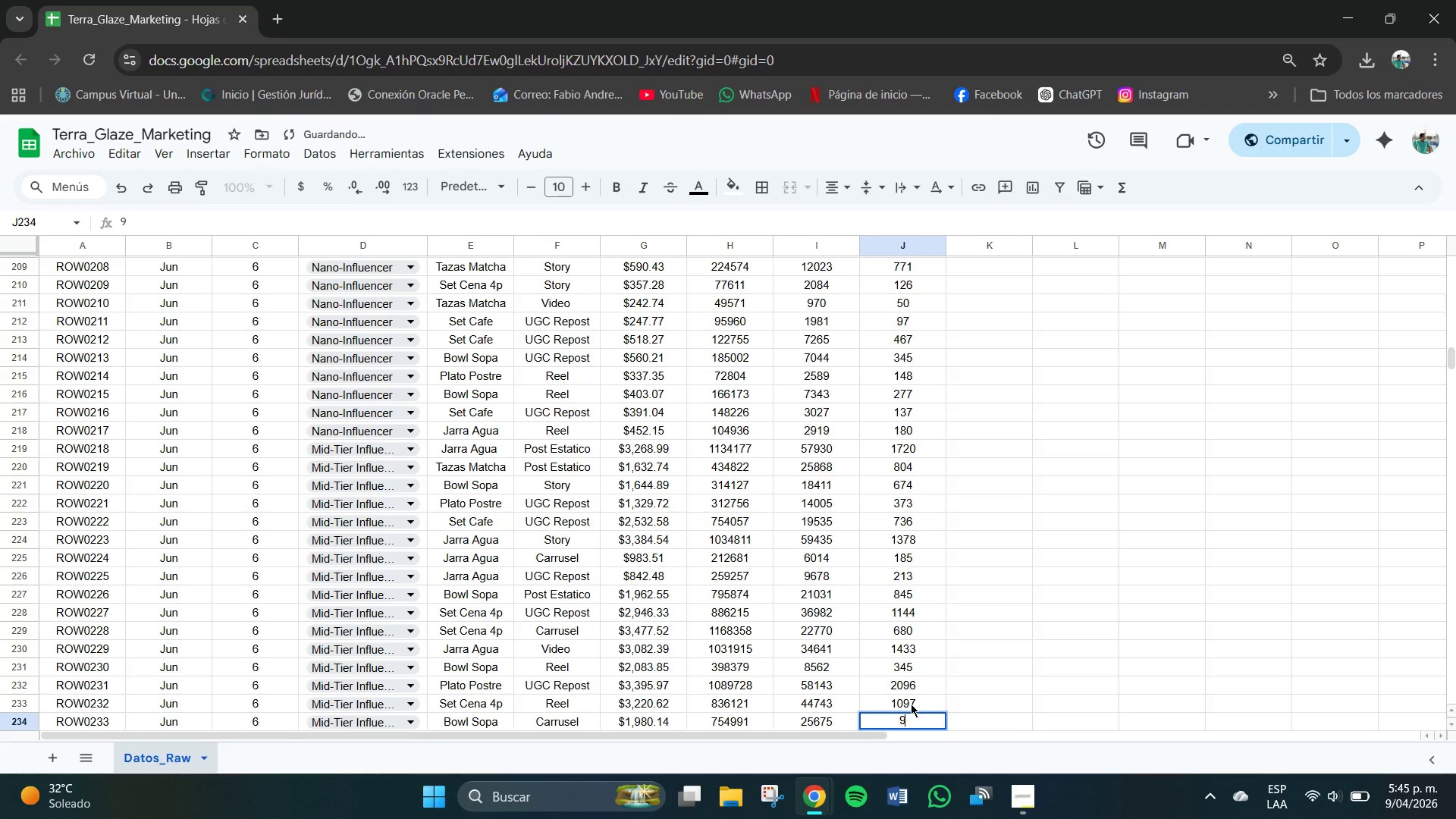 
key(Numpad5)
 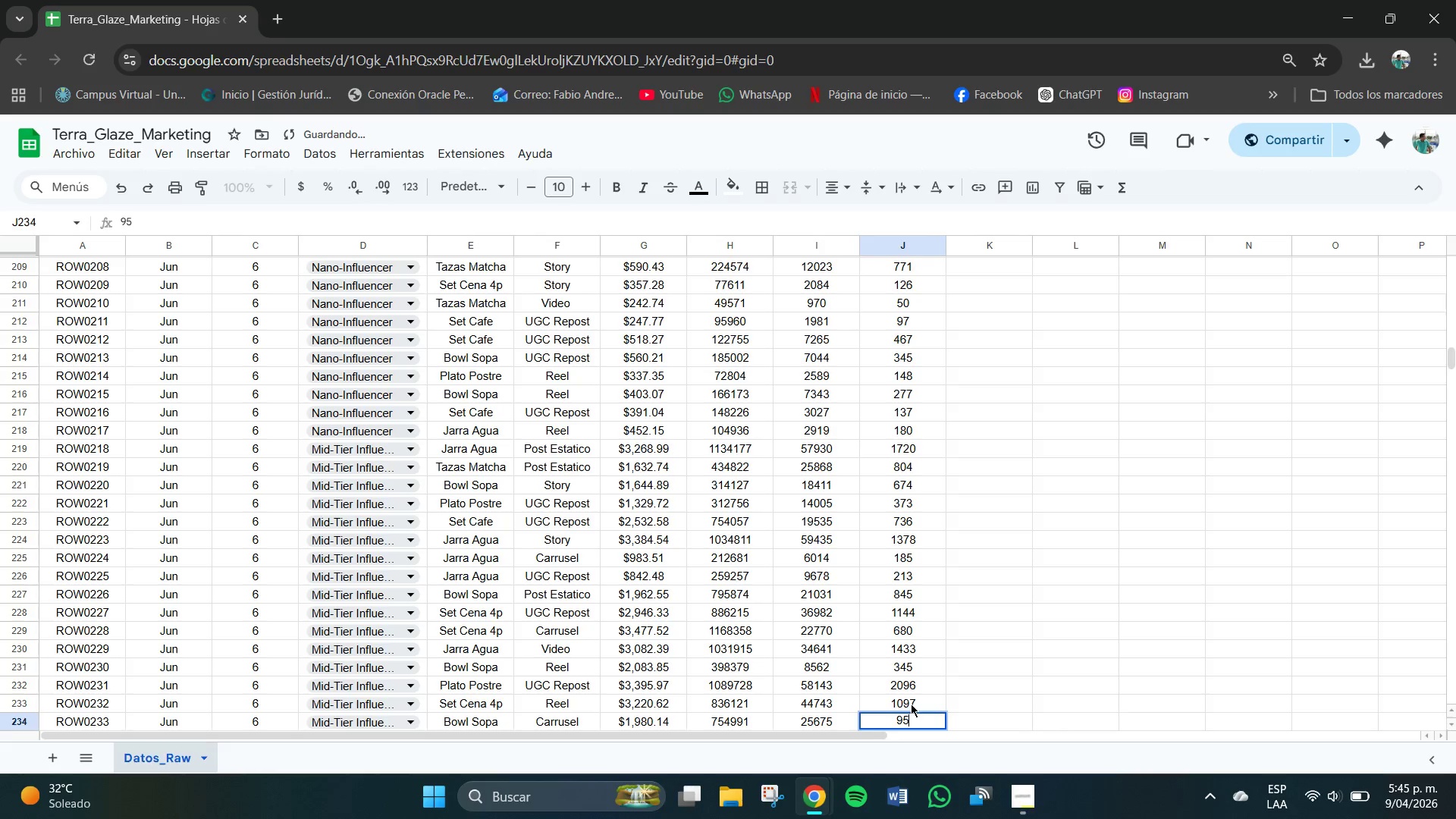 
key(Numpad4)
 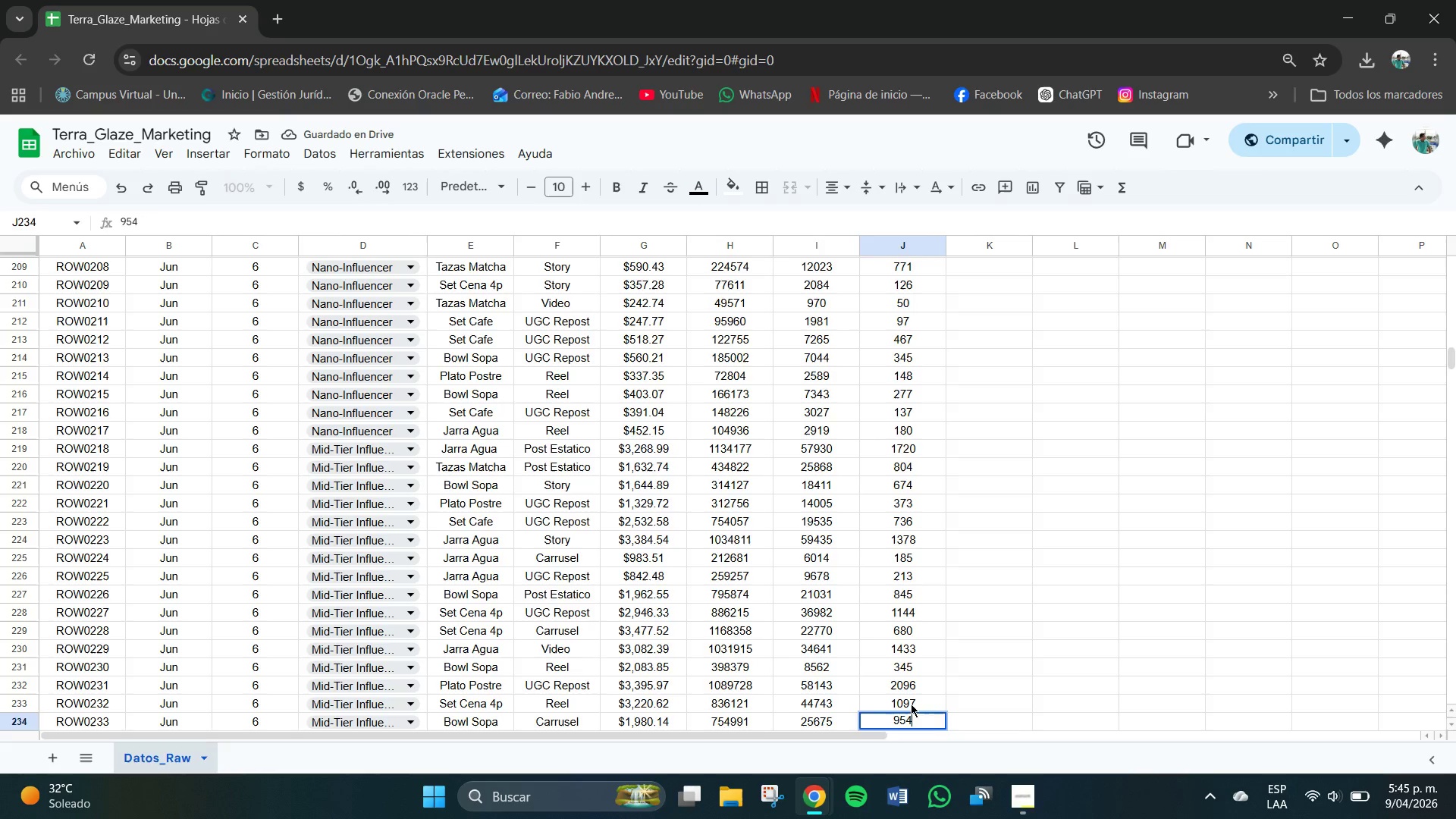 
key(NumpadEnter)
 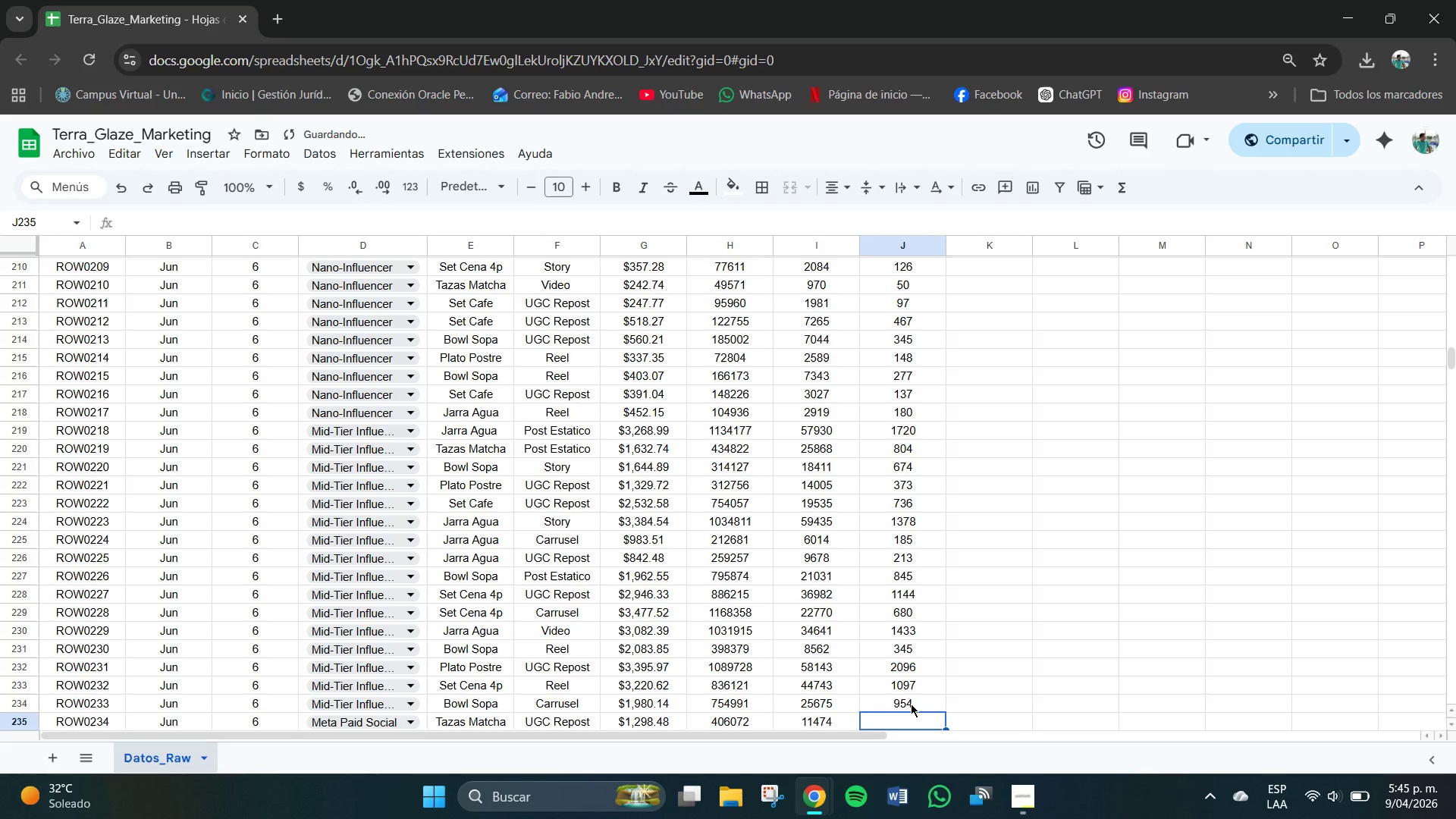 
key(Numpad2)
 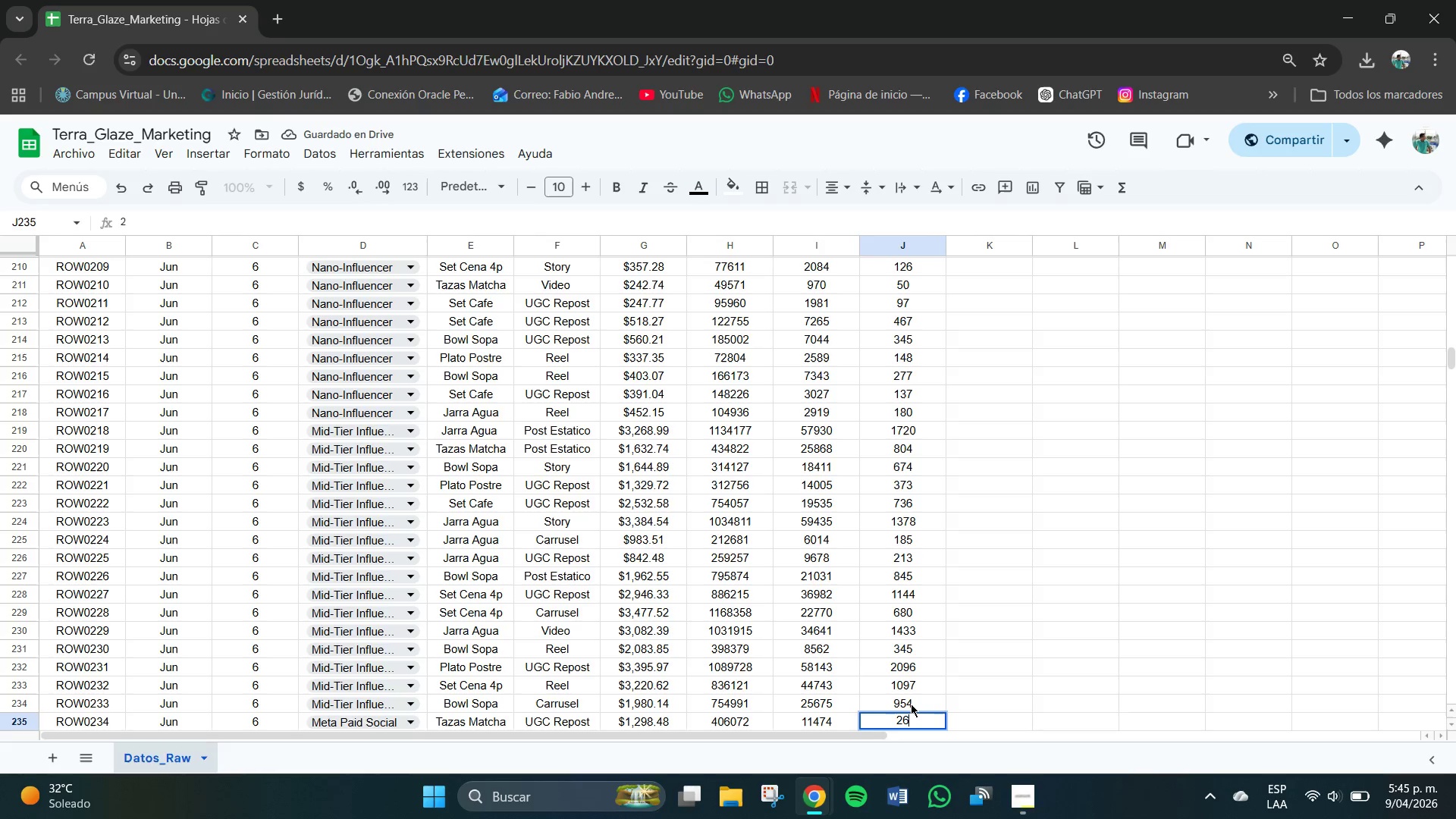 
key(Numpad6)
 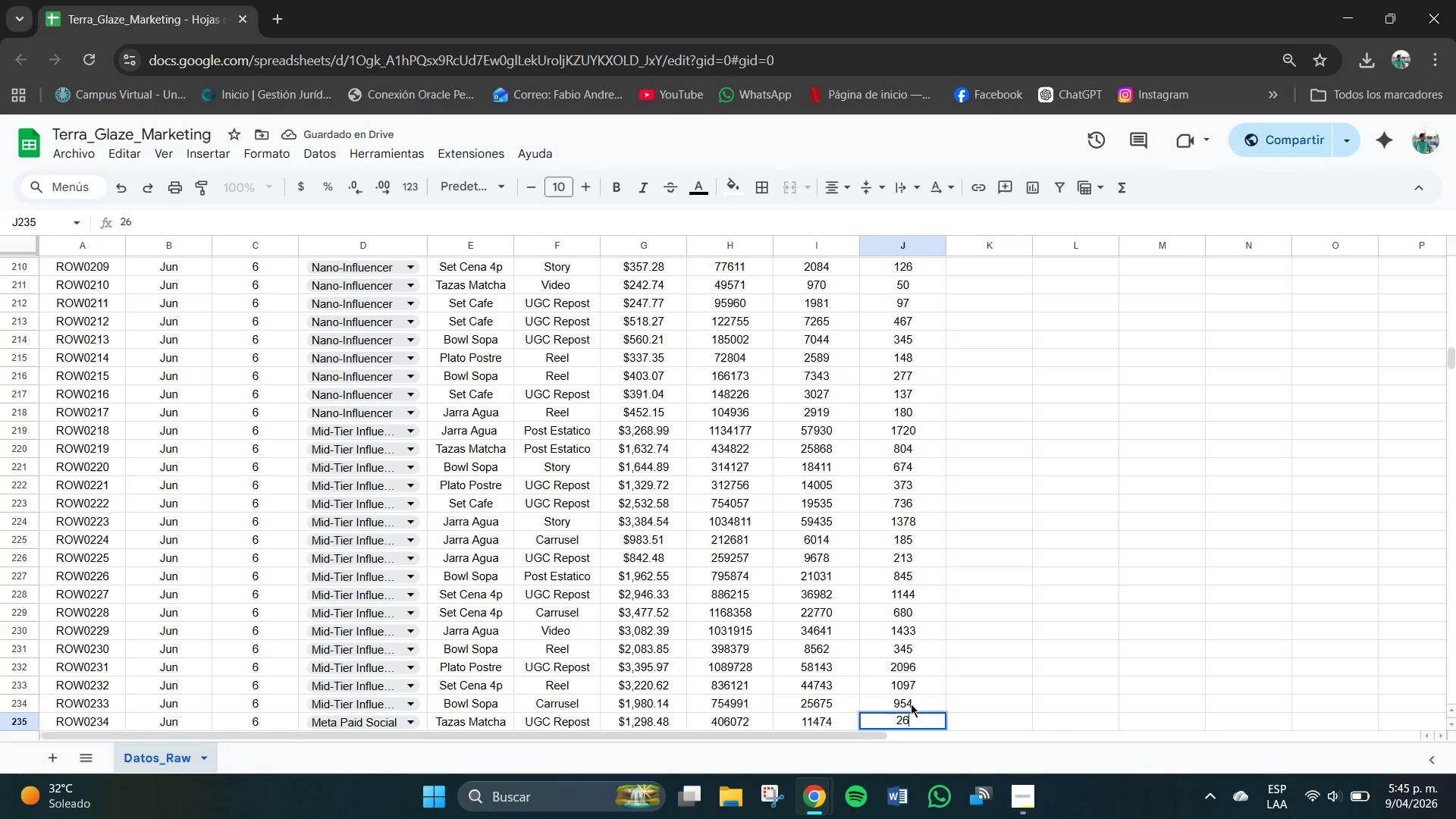 
key(Numpad1)
 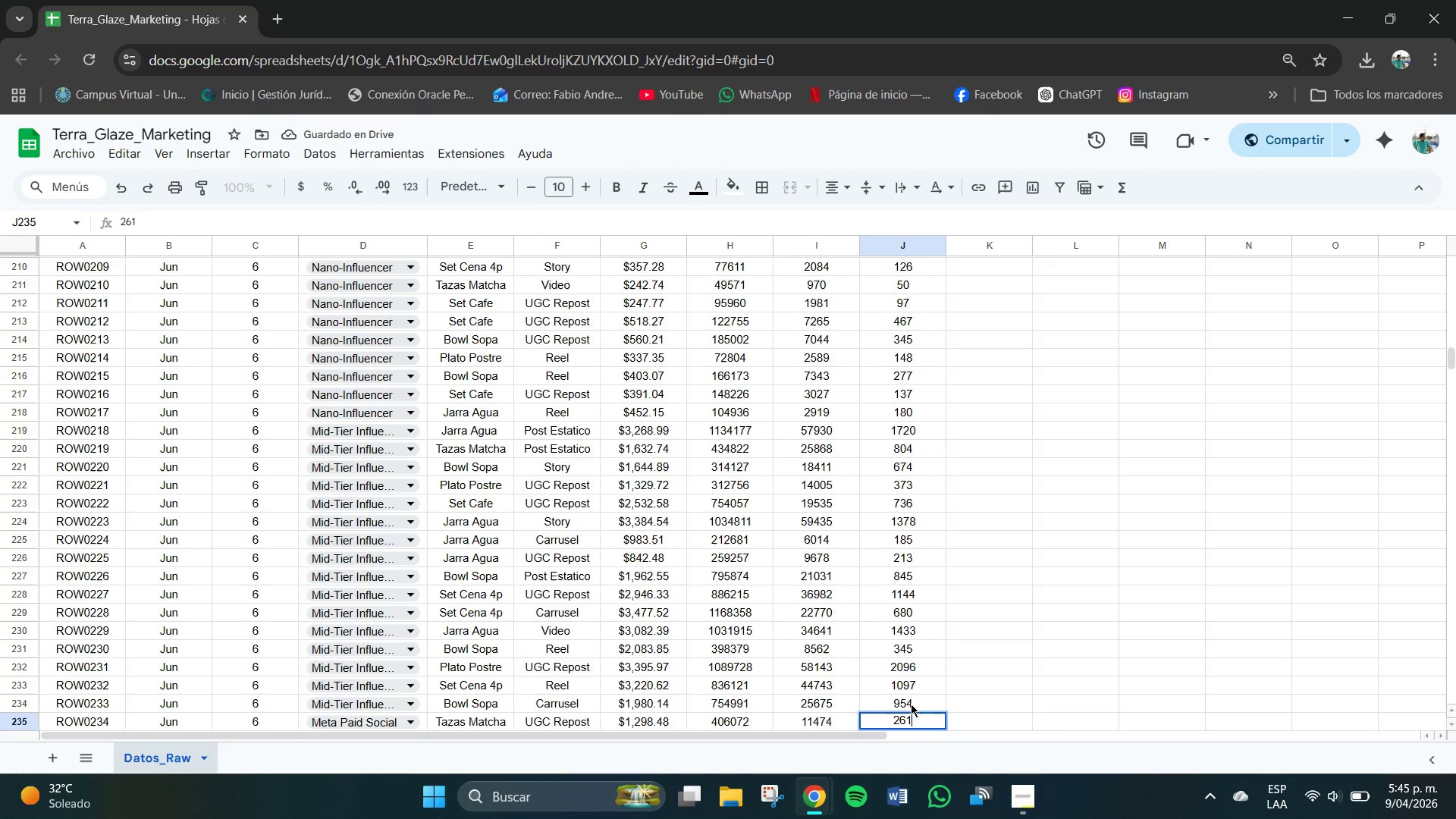 
key(NumpadEnter)
 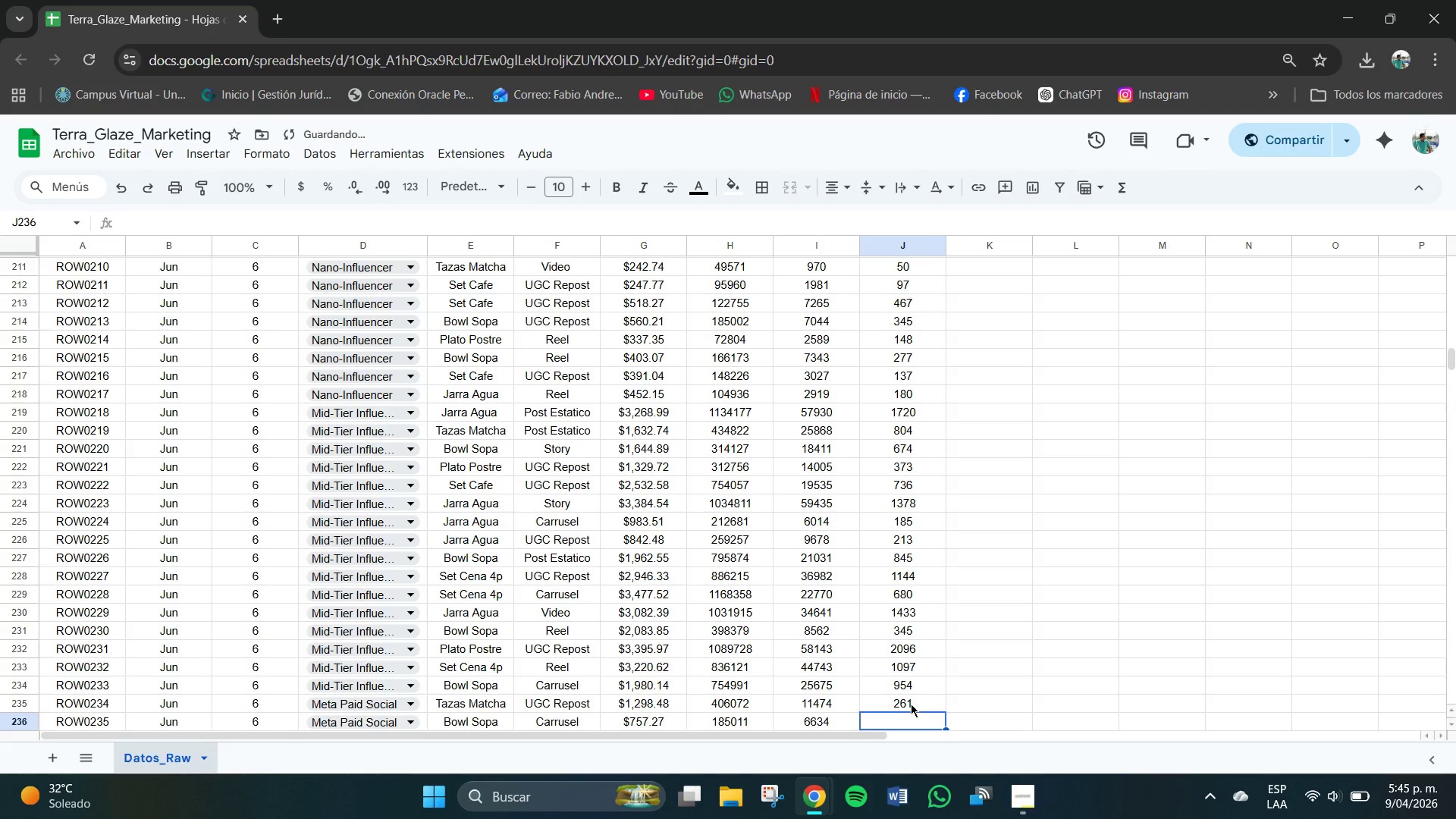 
key(Numpad1)
 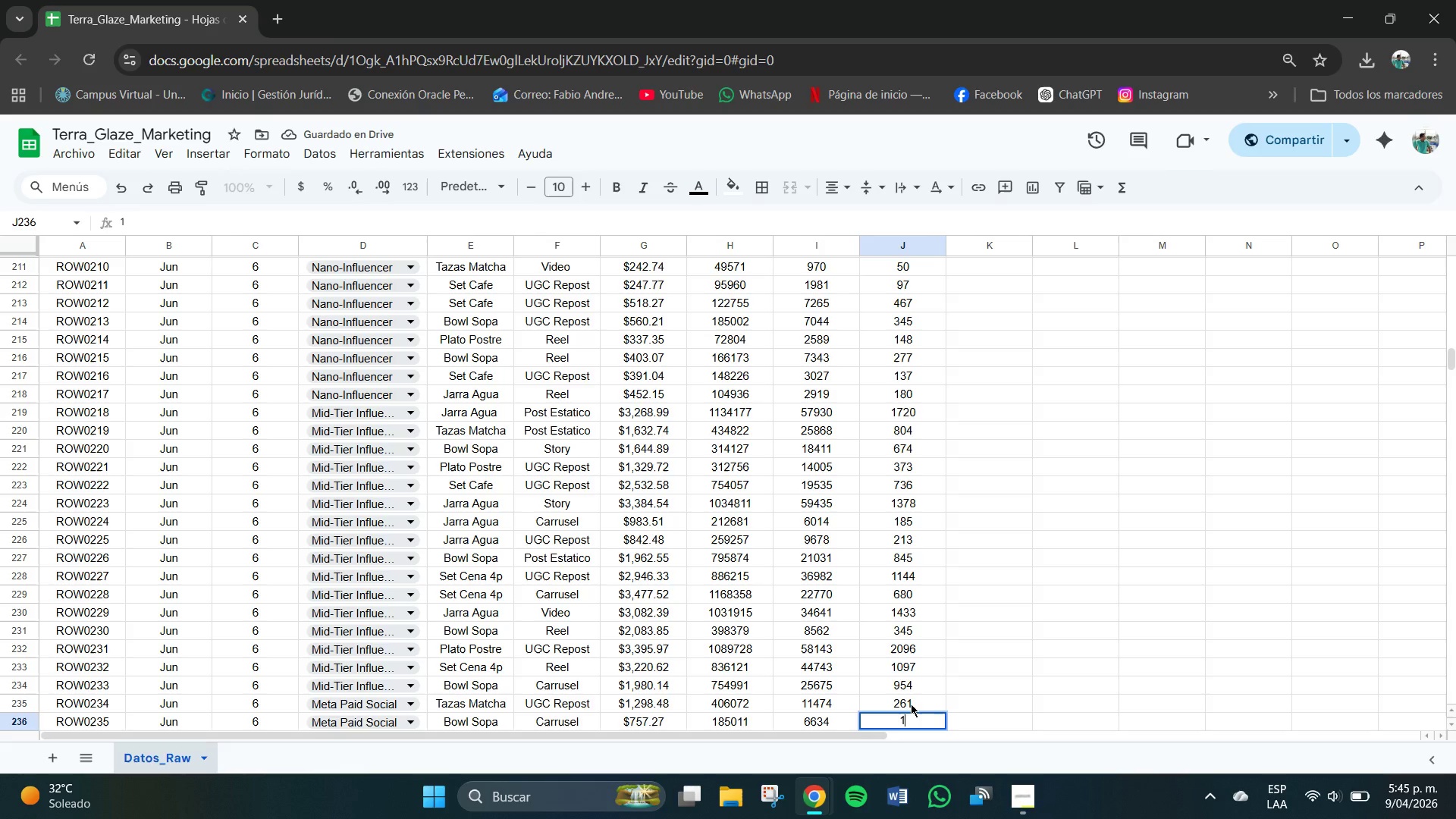 
key(Numpad7)
 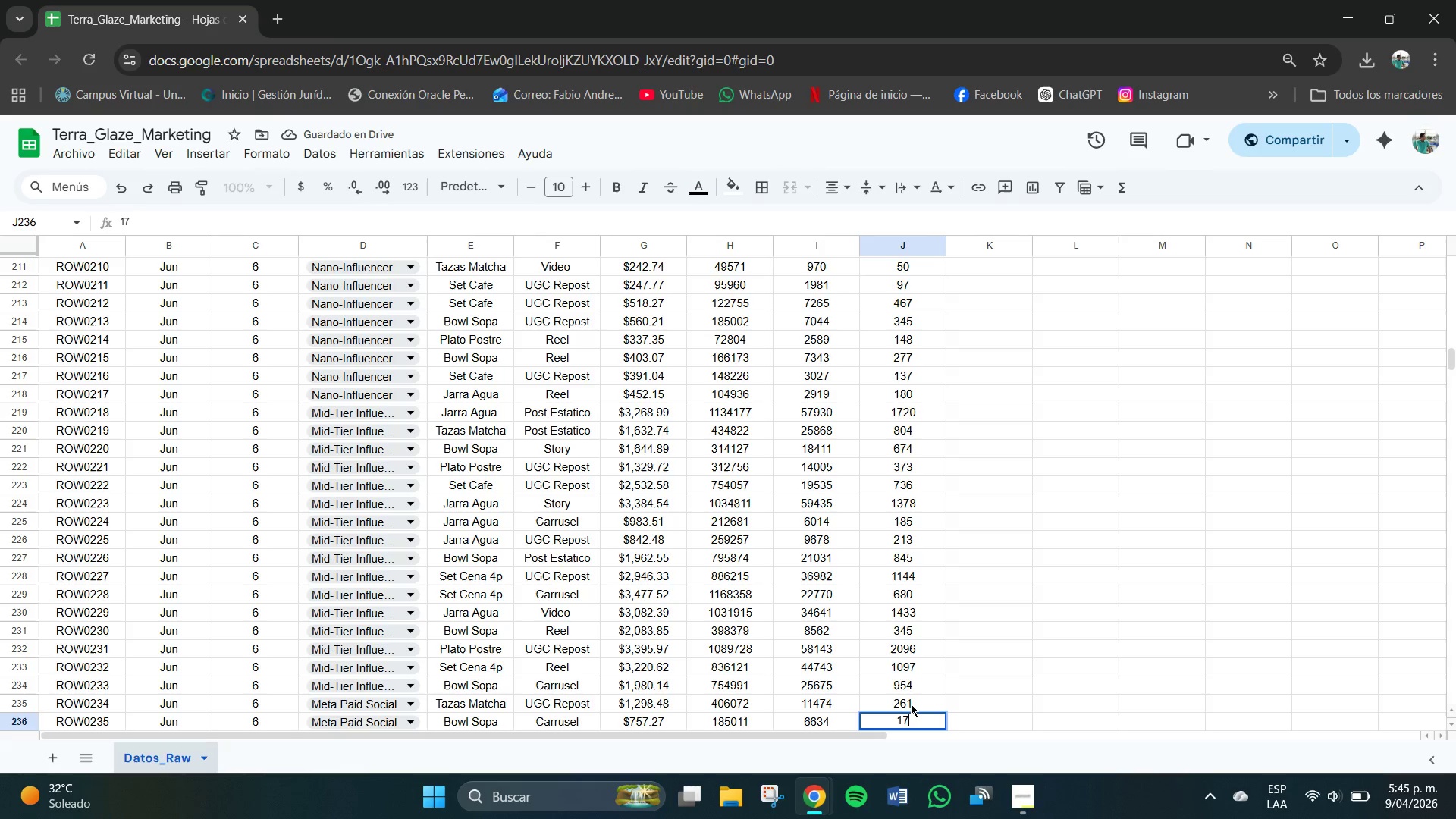 
key(Numpad6)
 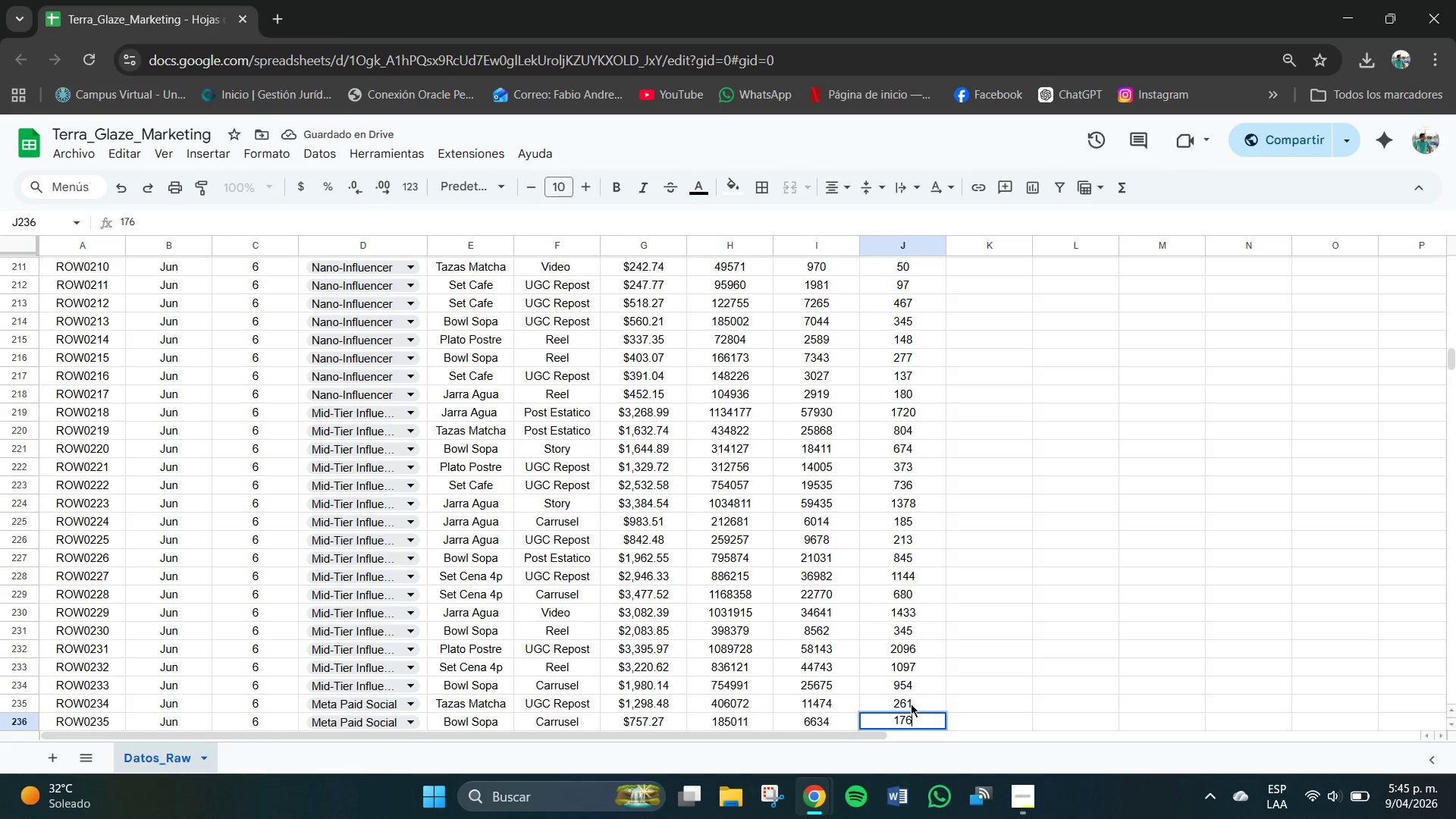 
key(NumpadEnter)
 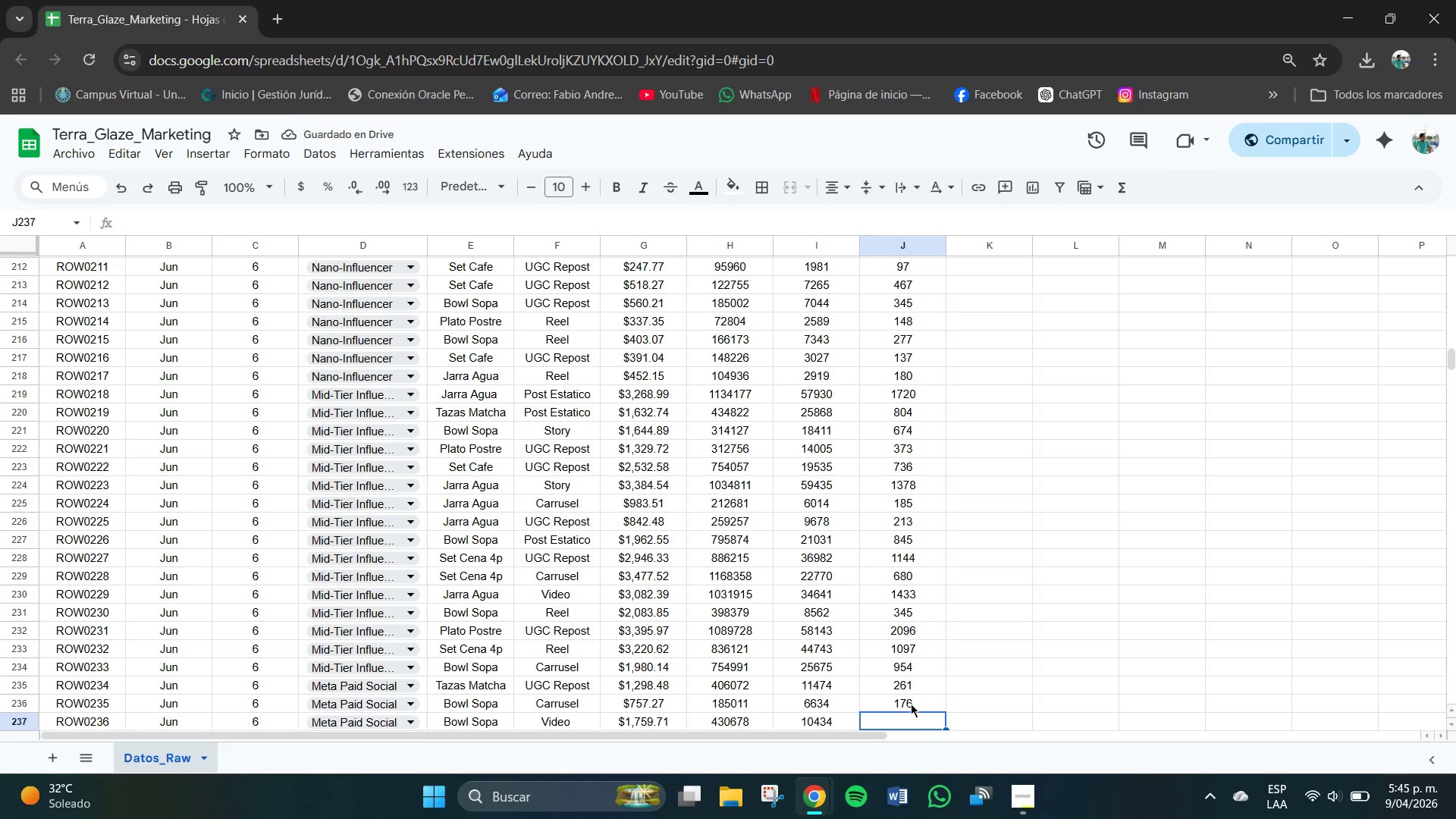 
key(Numpad7)
 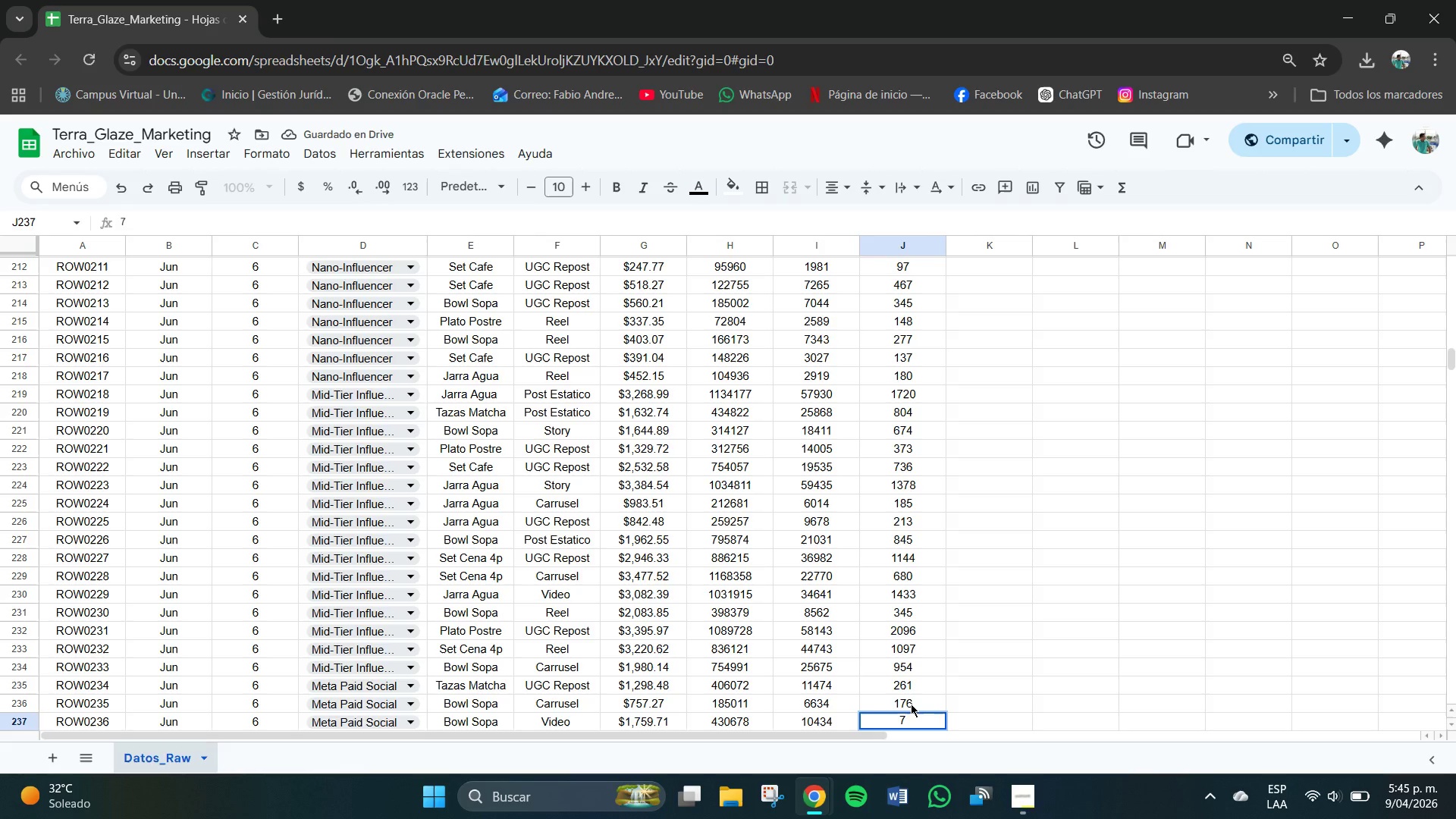 
key(Backspace)
 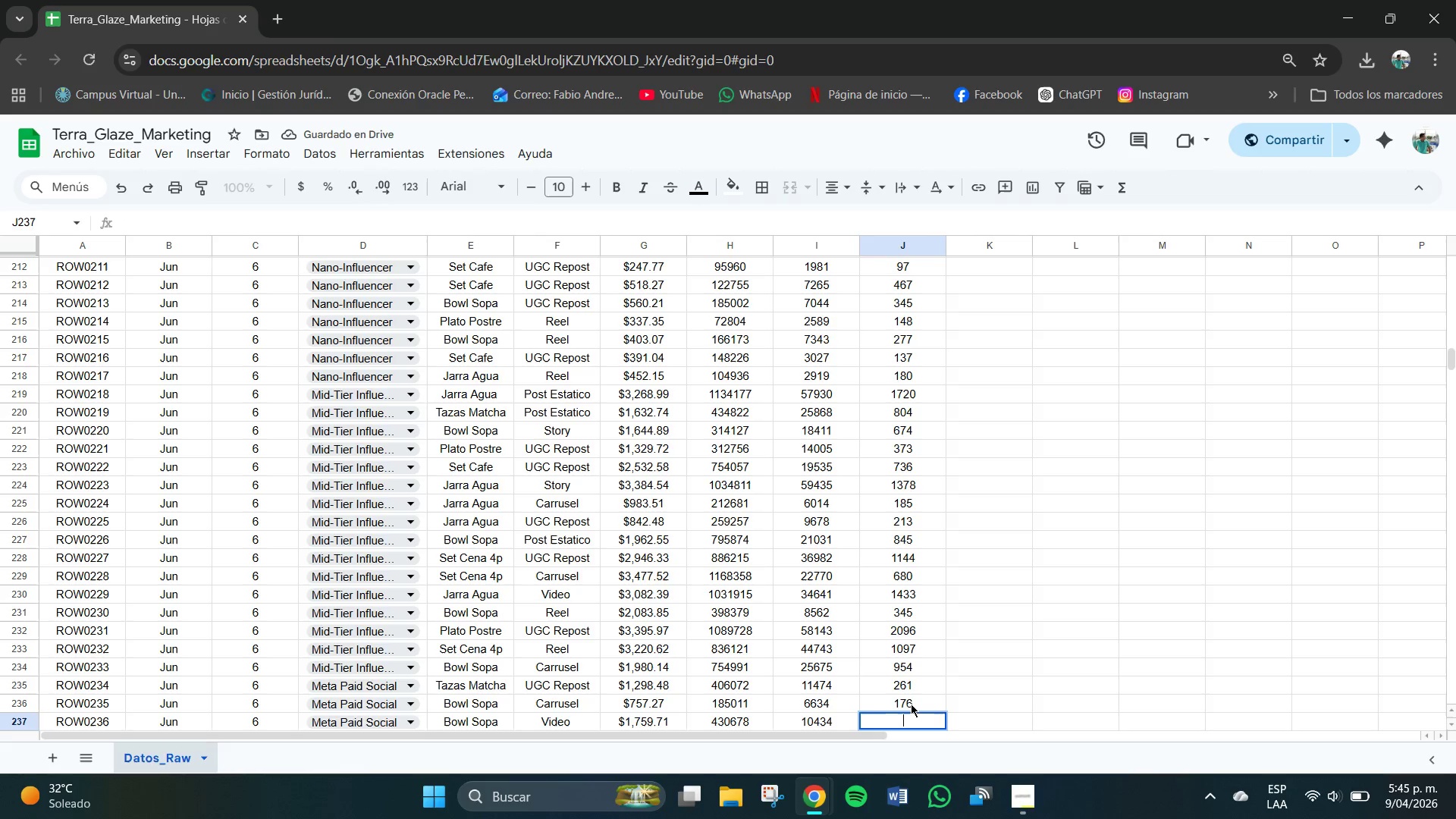 
key(Numpad1)
 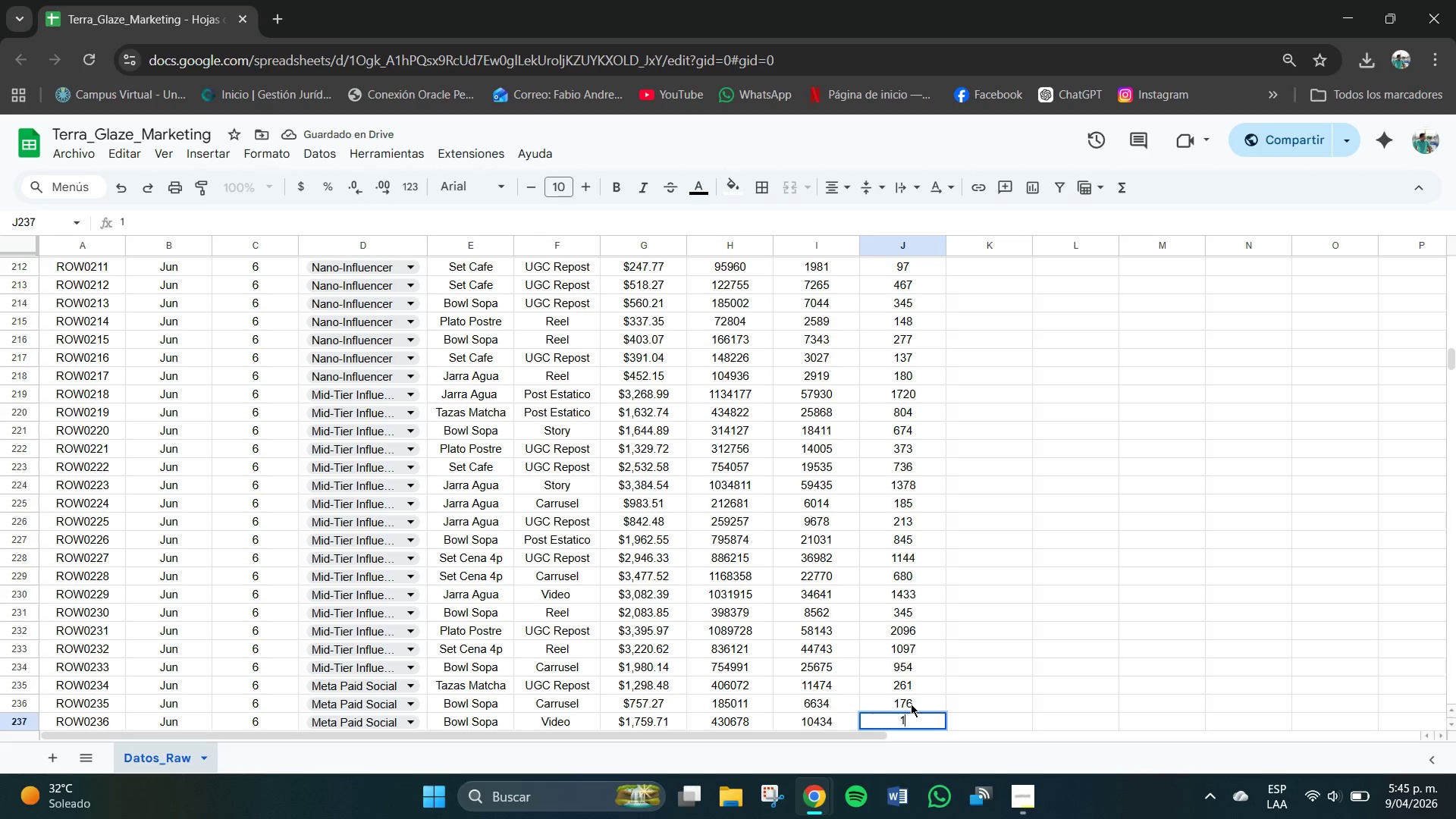 
key(Numpad8)
 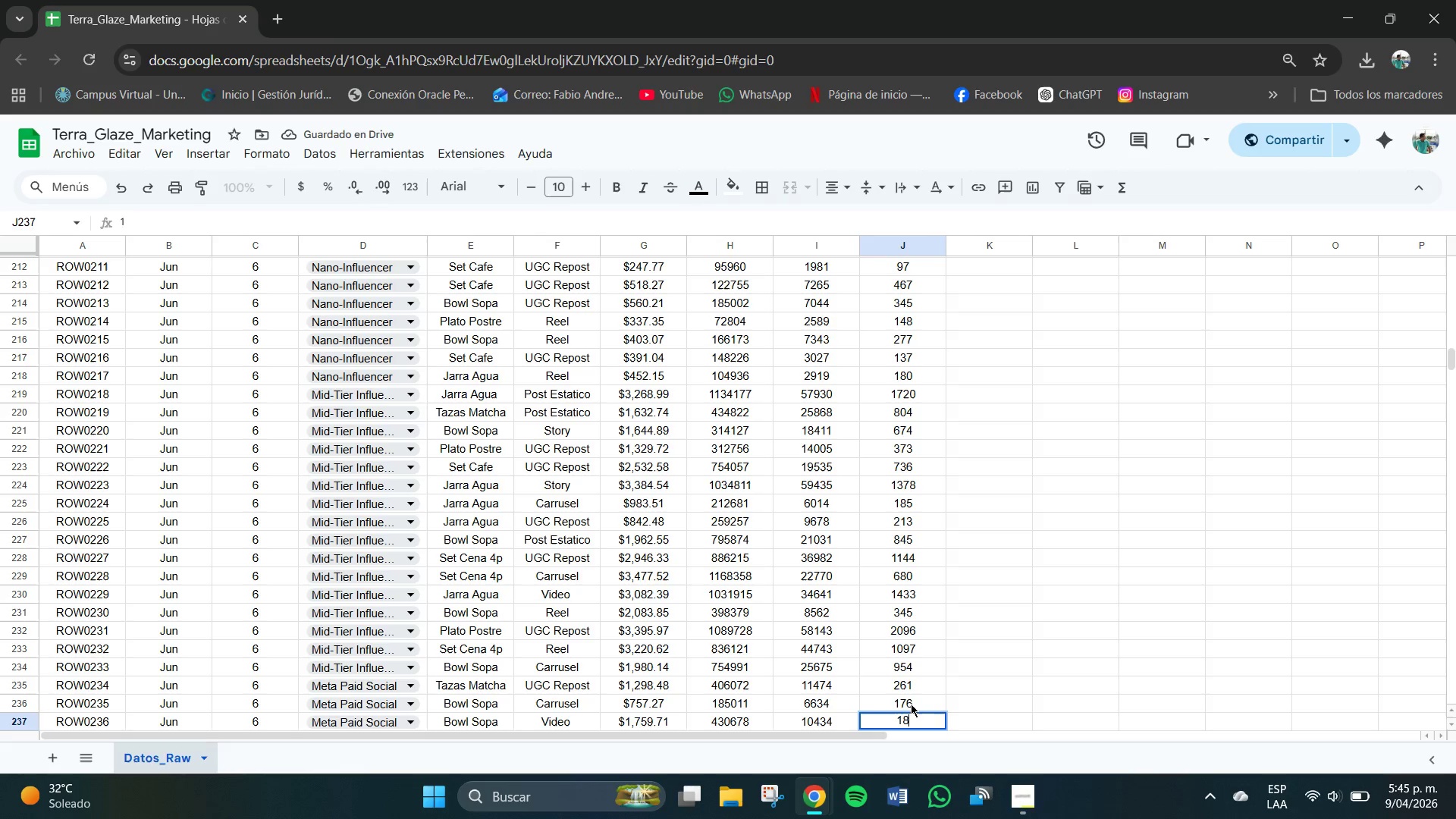 
key(Numpad8)
 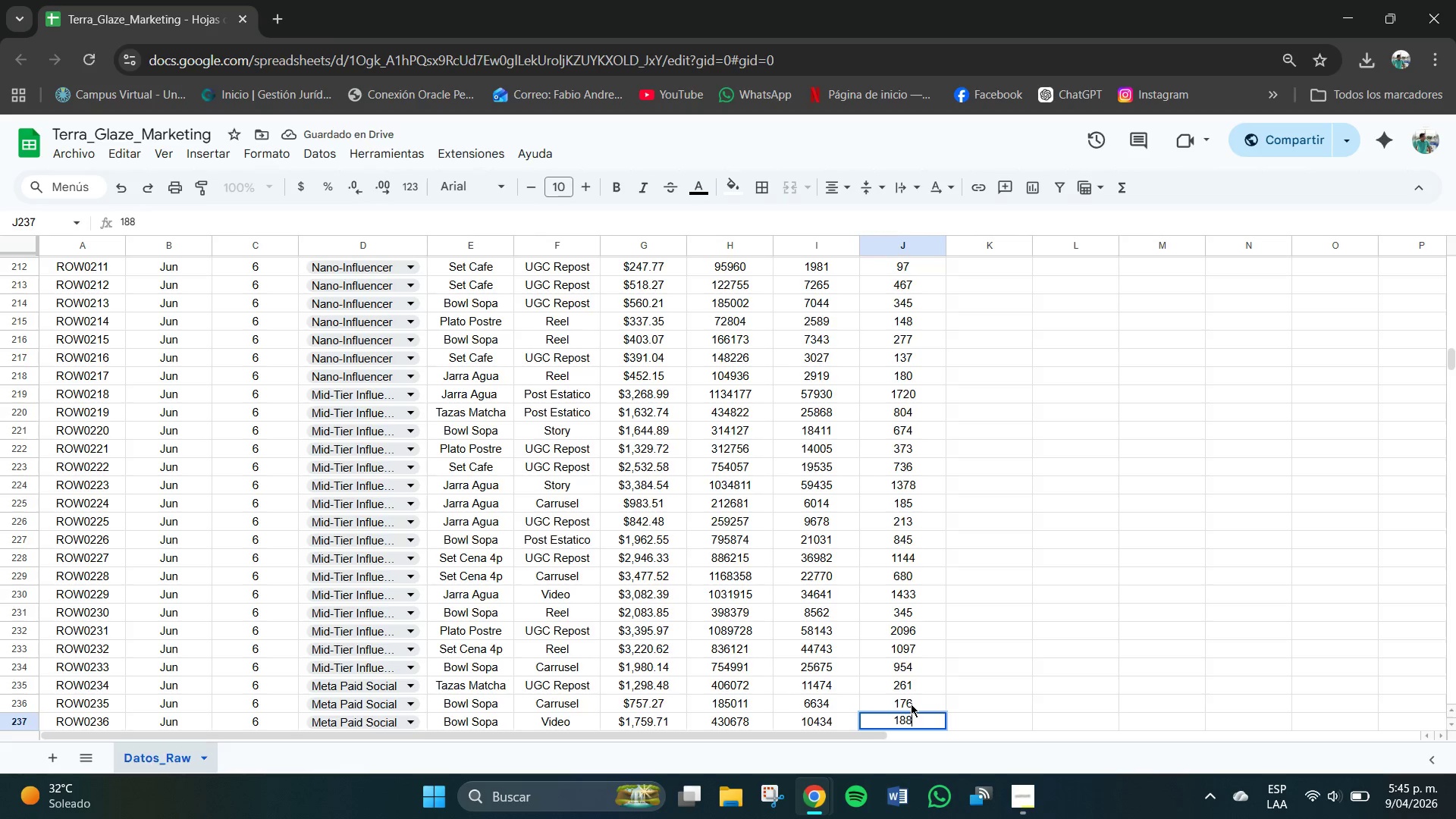 
key(NumpadEnter)
 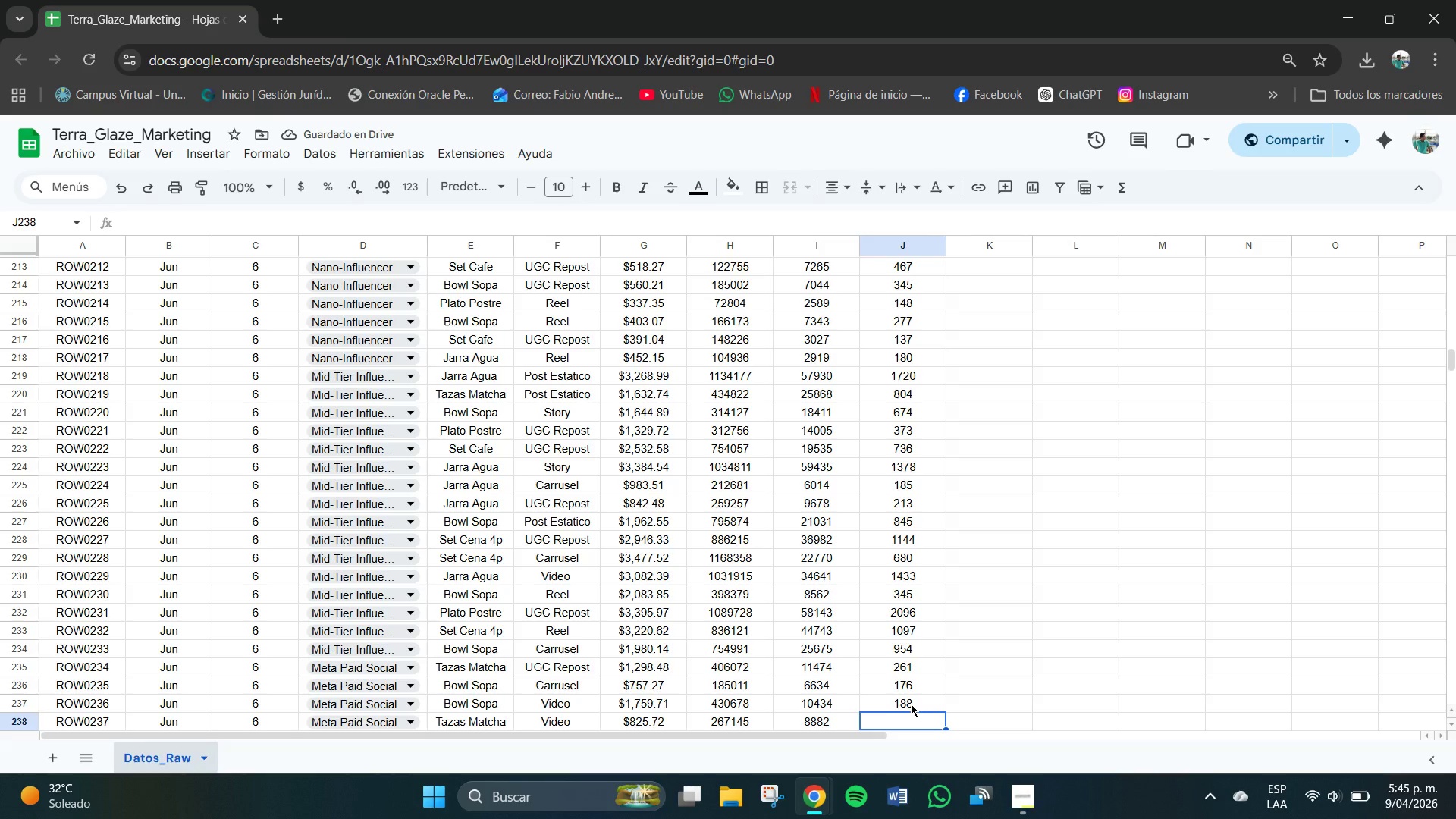 
key(Numpad1)
 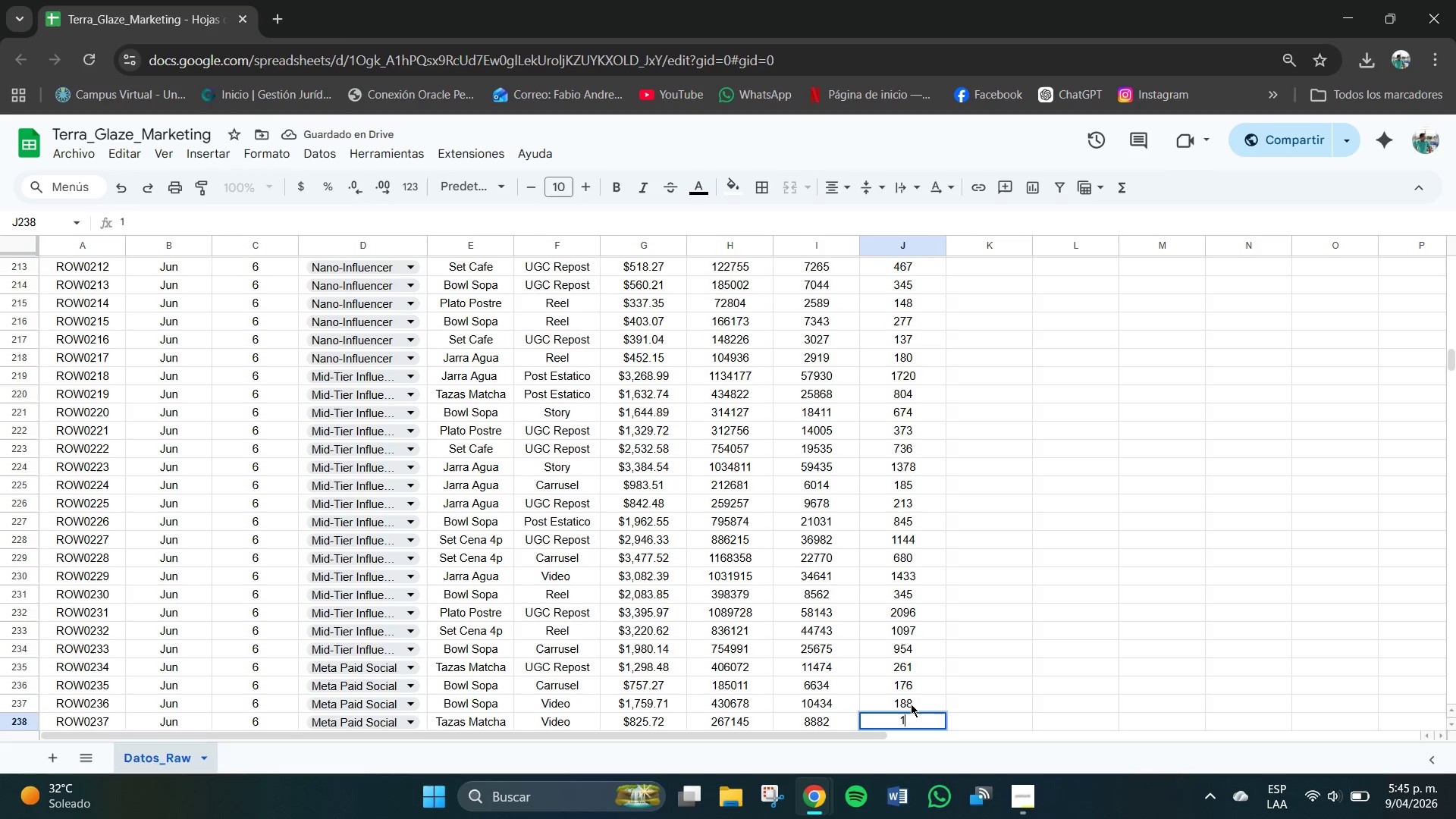 
key(Numpad8)
 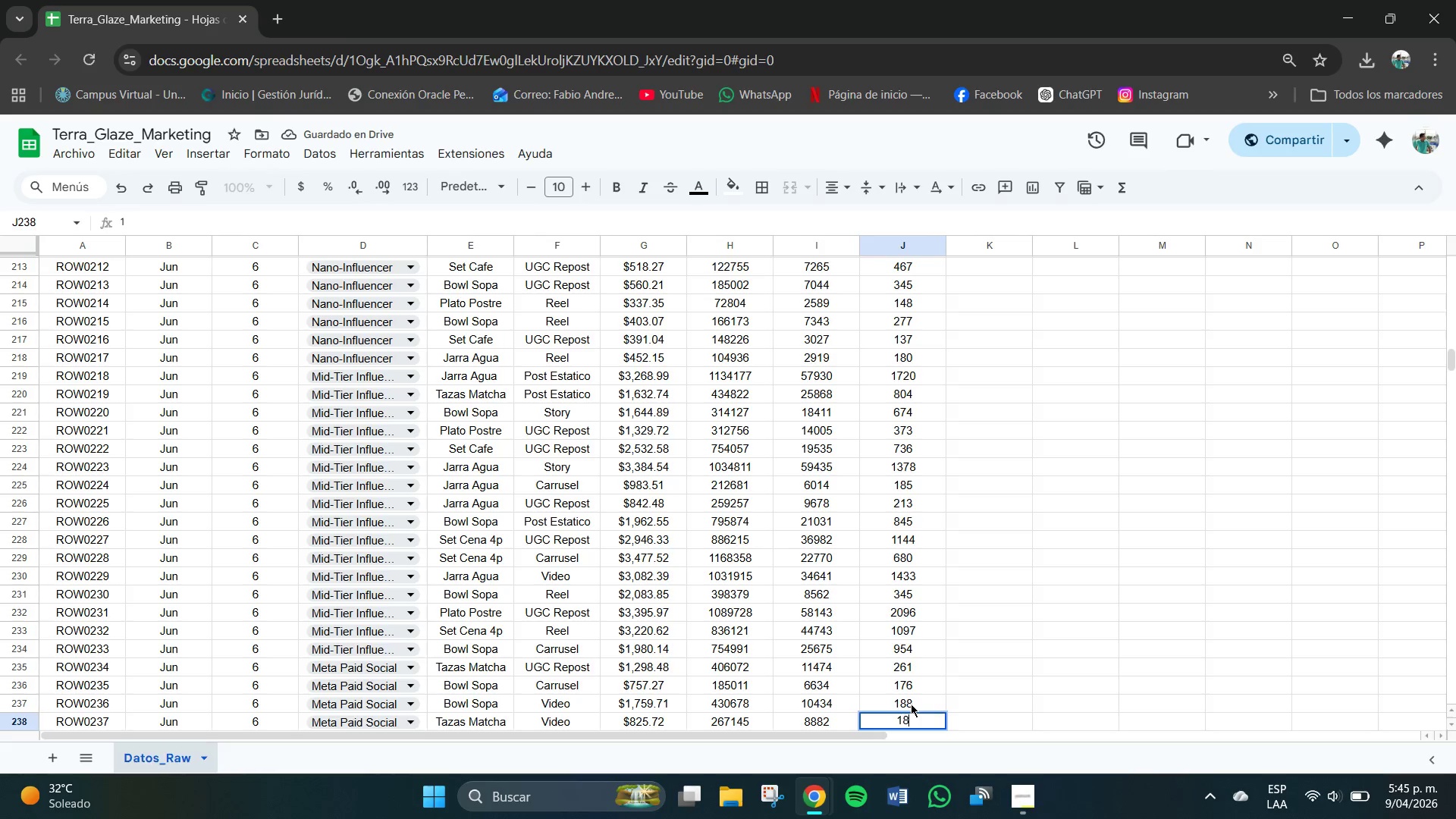 
key(Numpad5)
 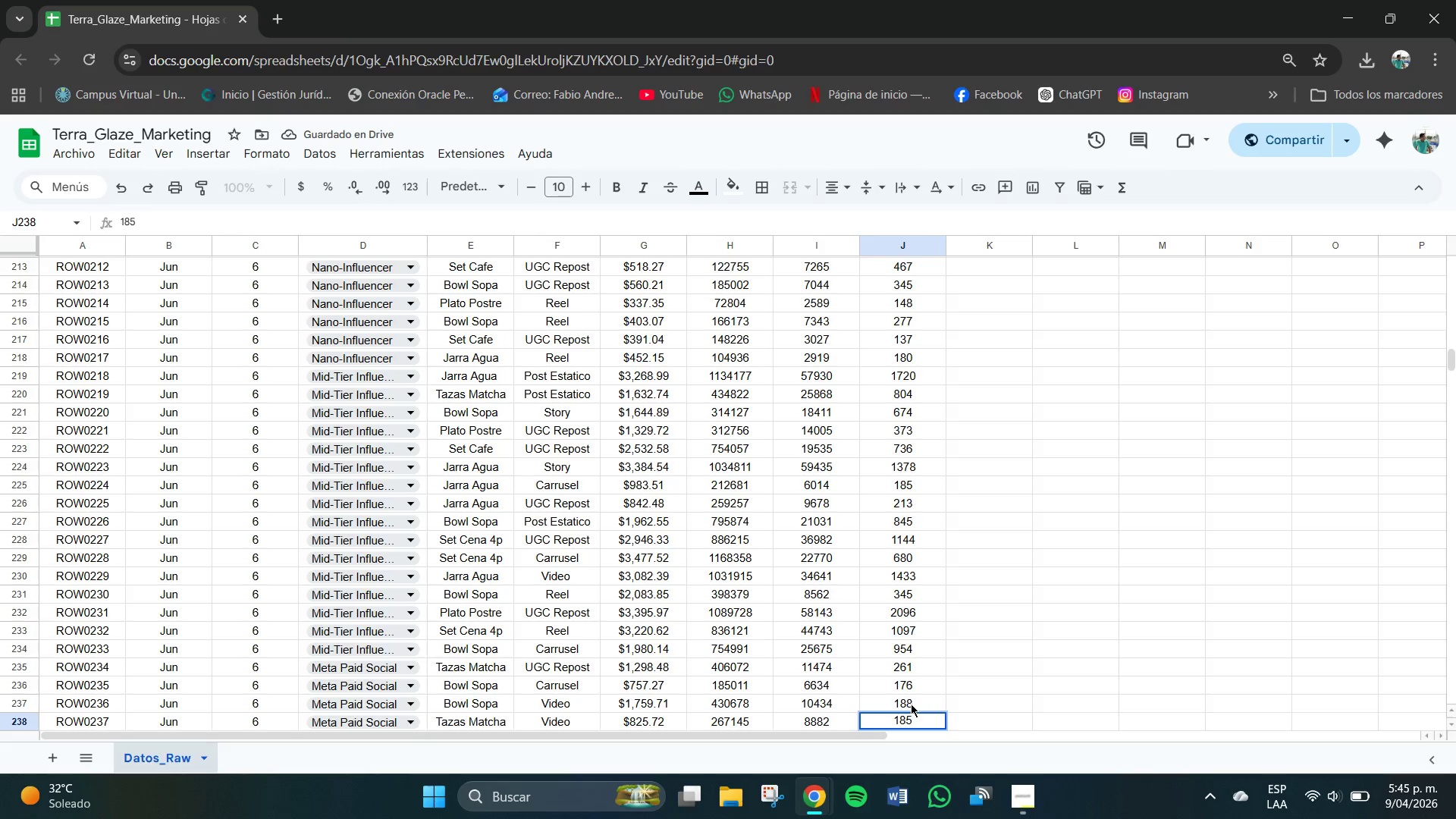 
key(NumpadEnter)
 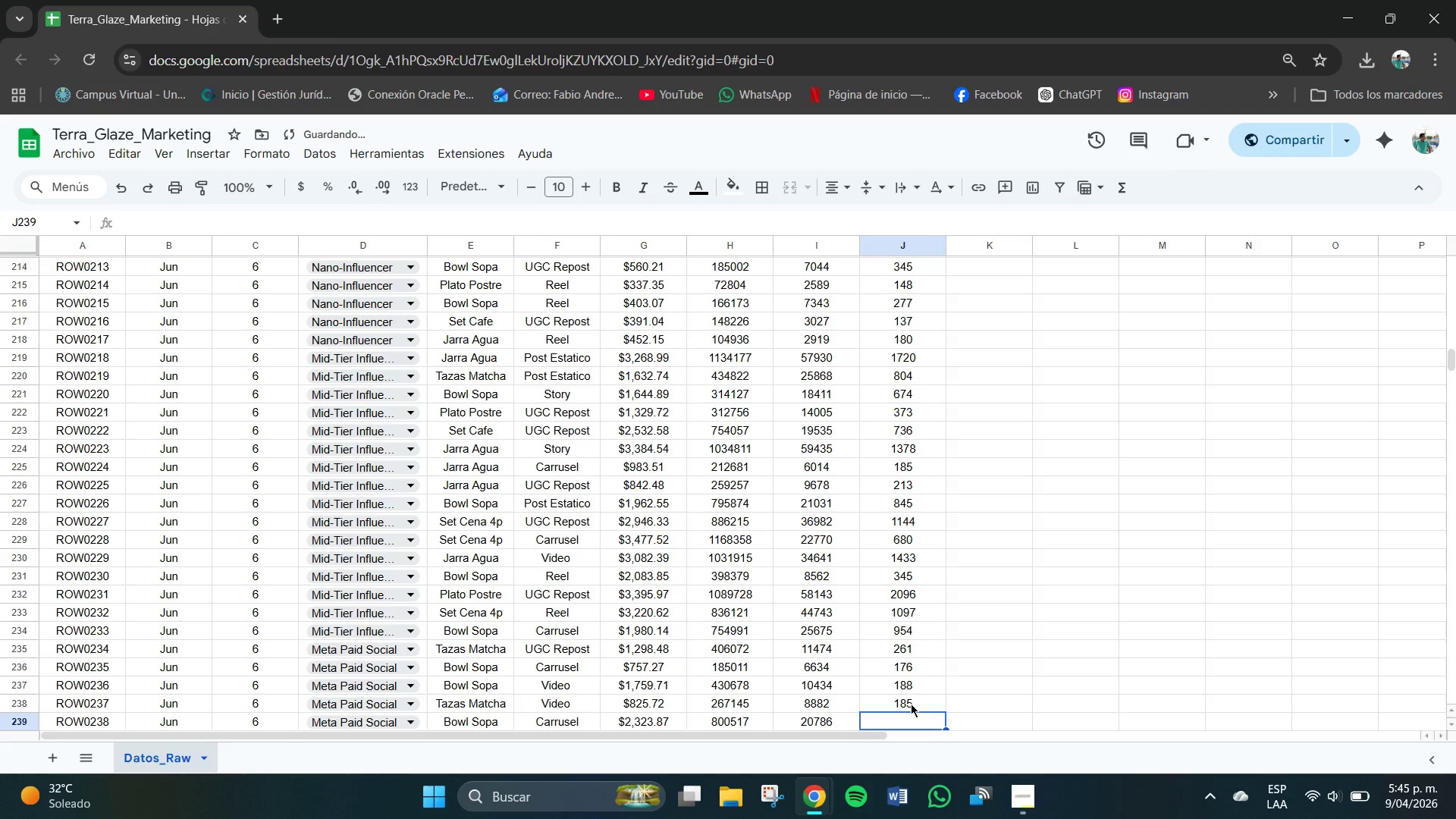 
key(Numpad4)
 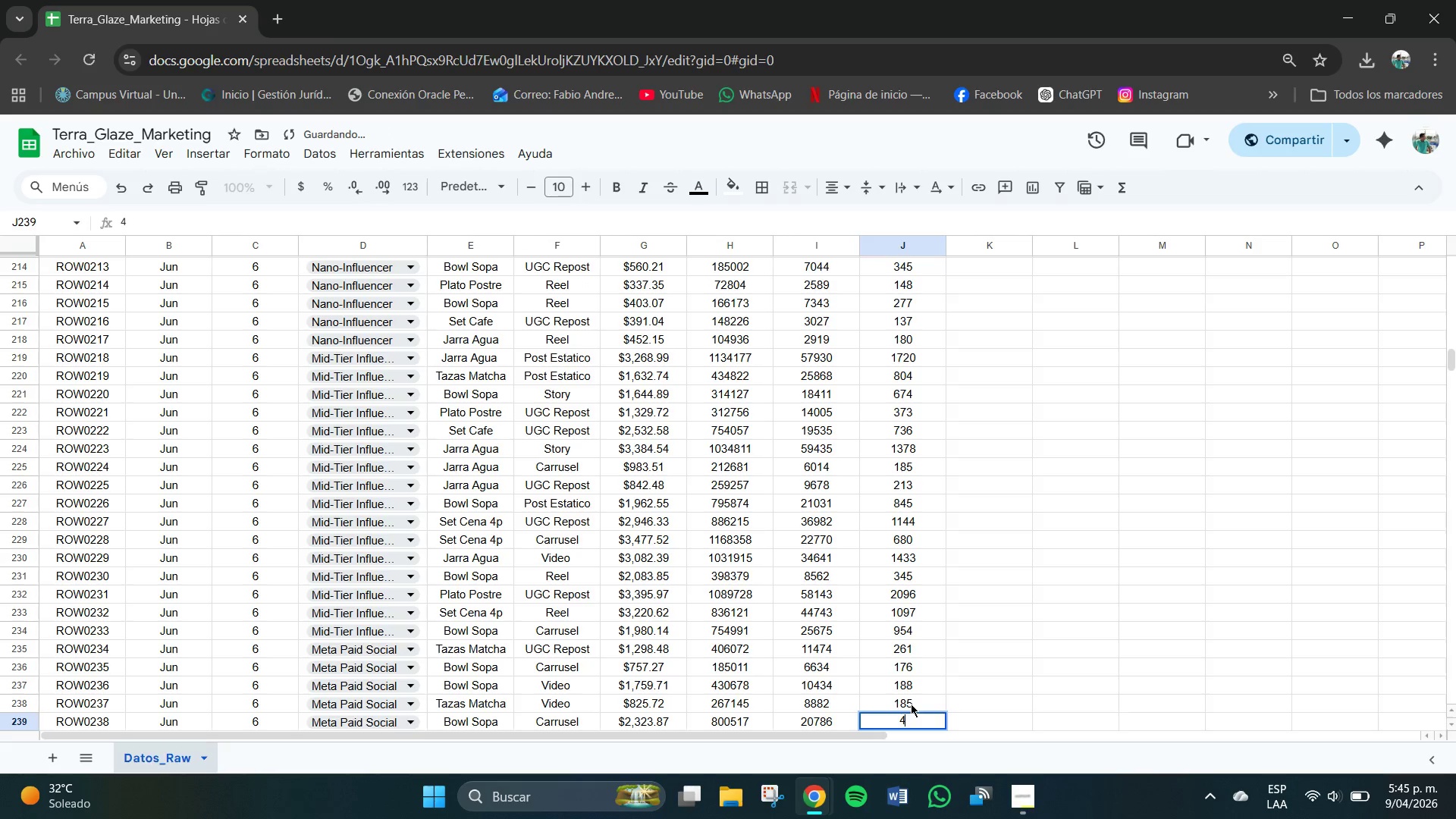 
key(Numpad0)
 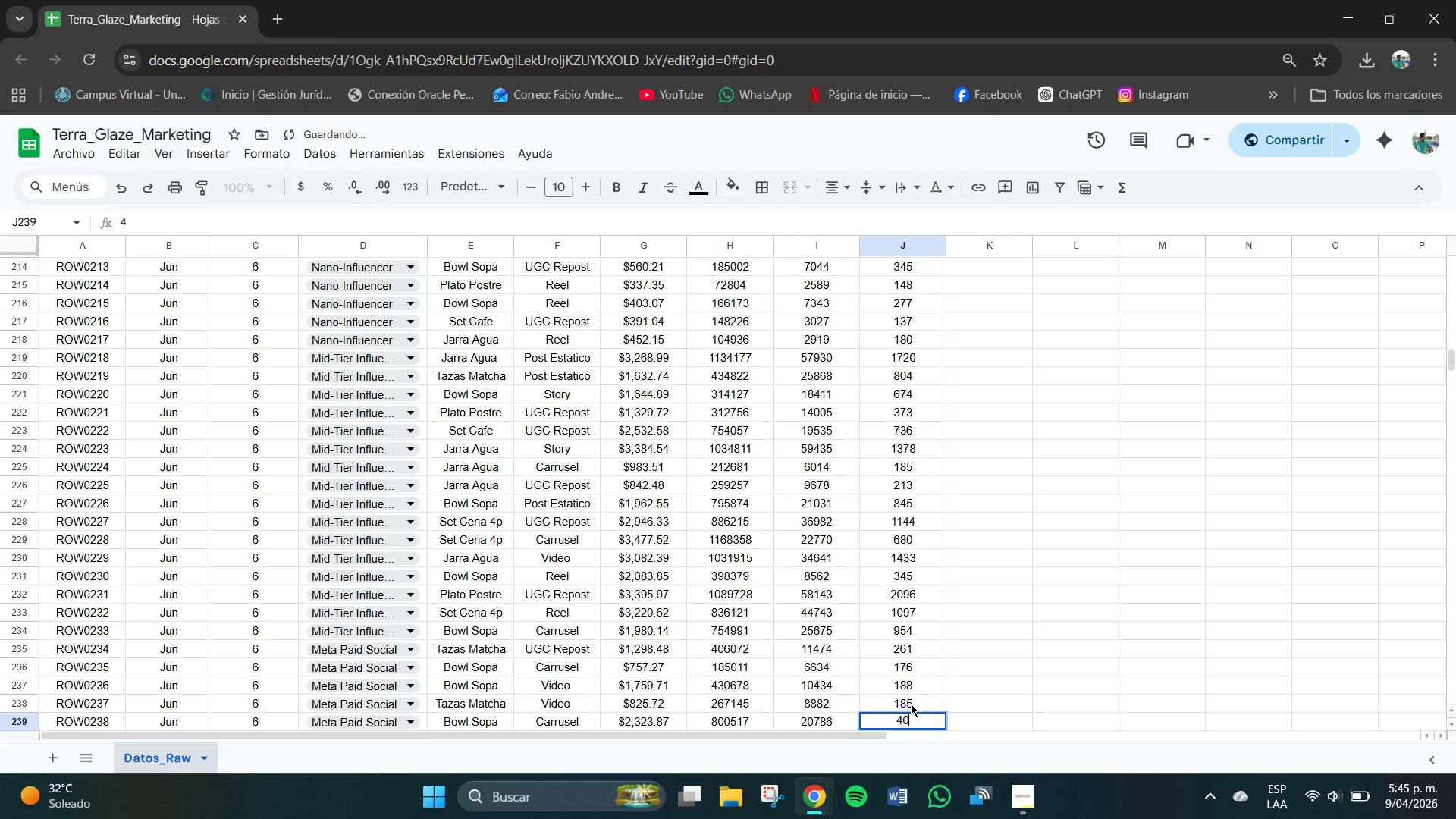 
key(Numpad0)
 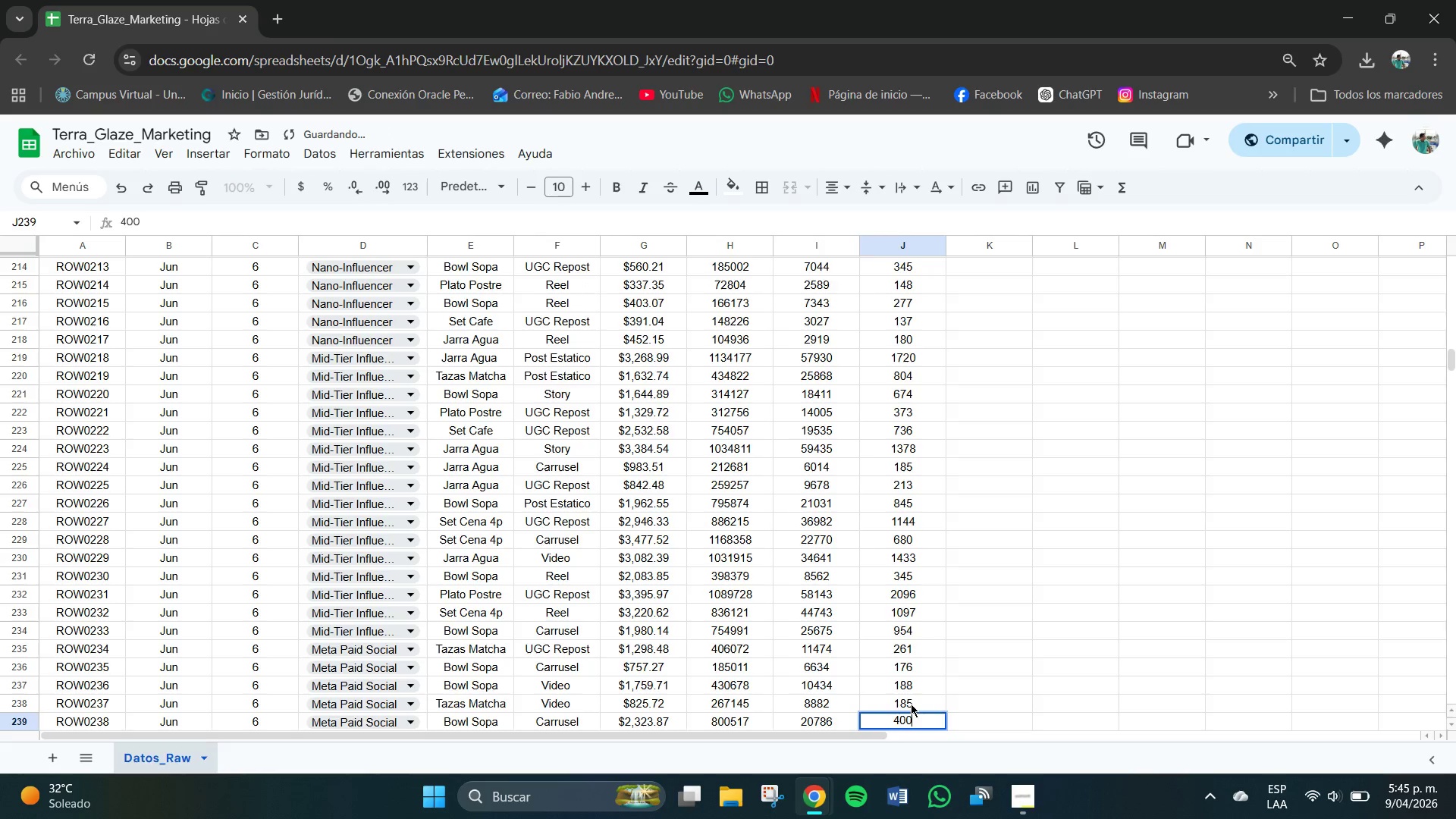 
key(NumpadEnter)
 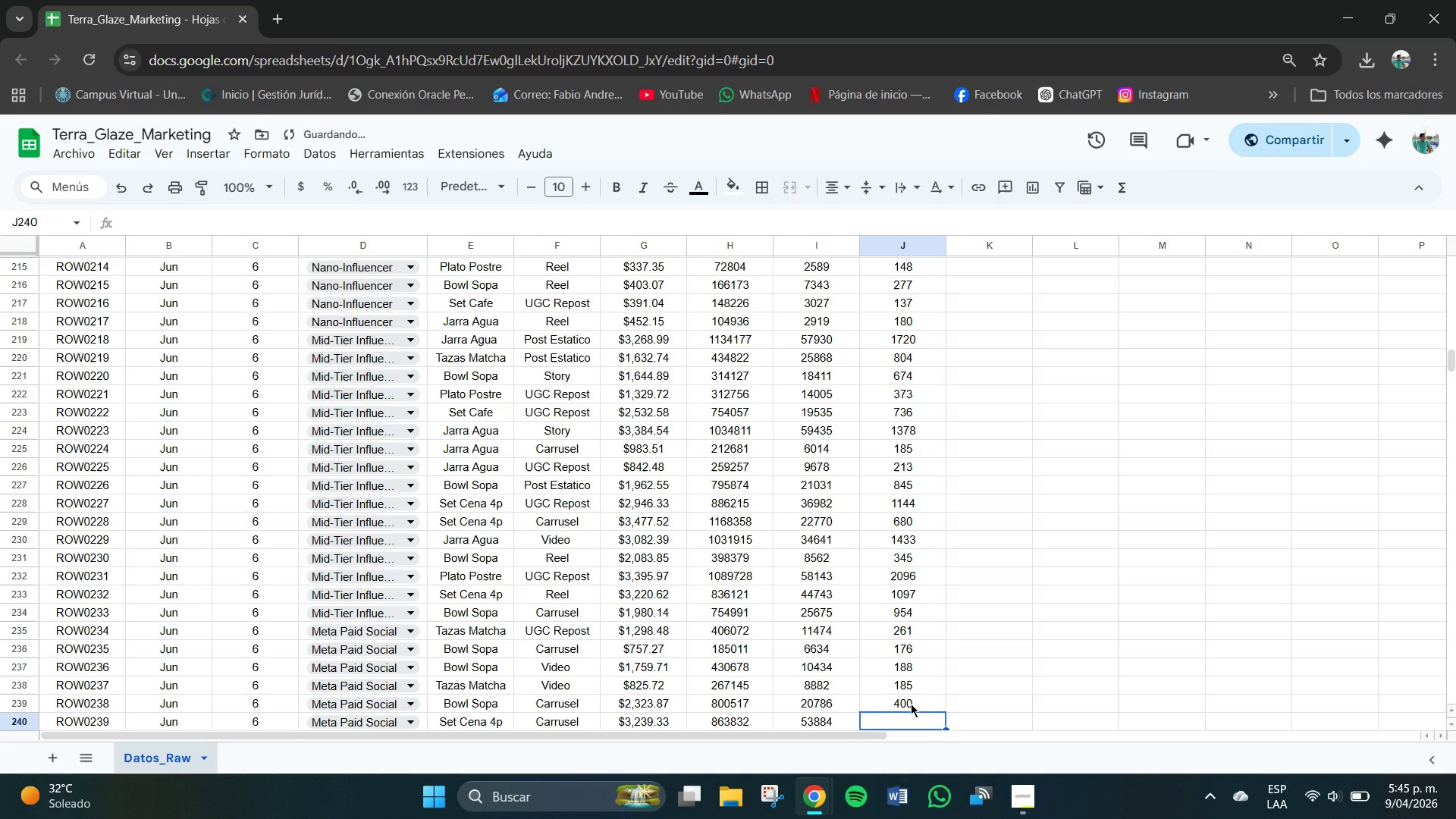 
key(Numpad1)
 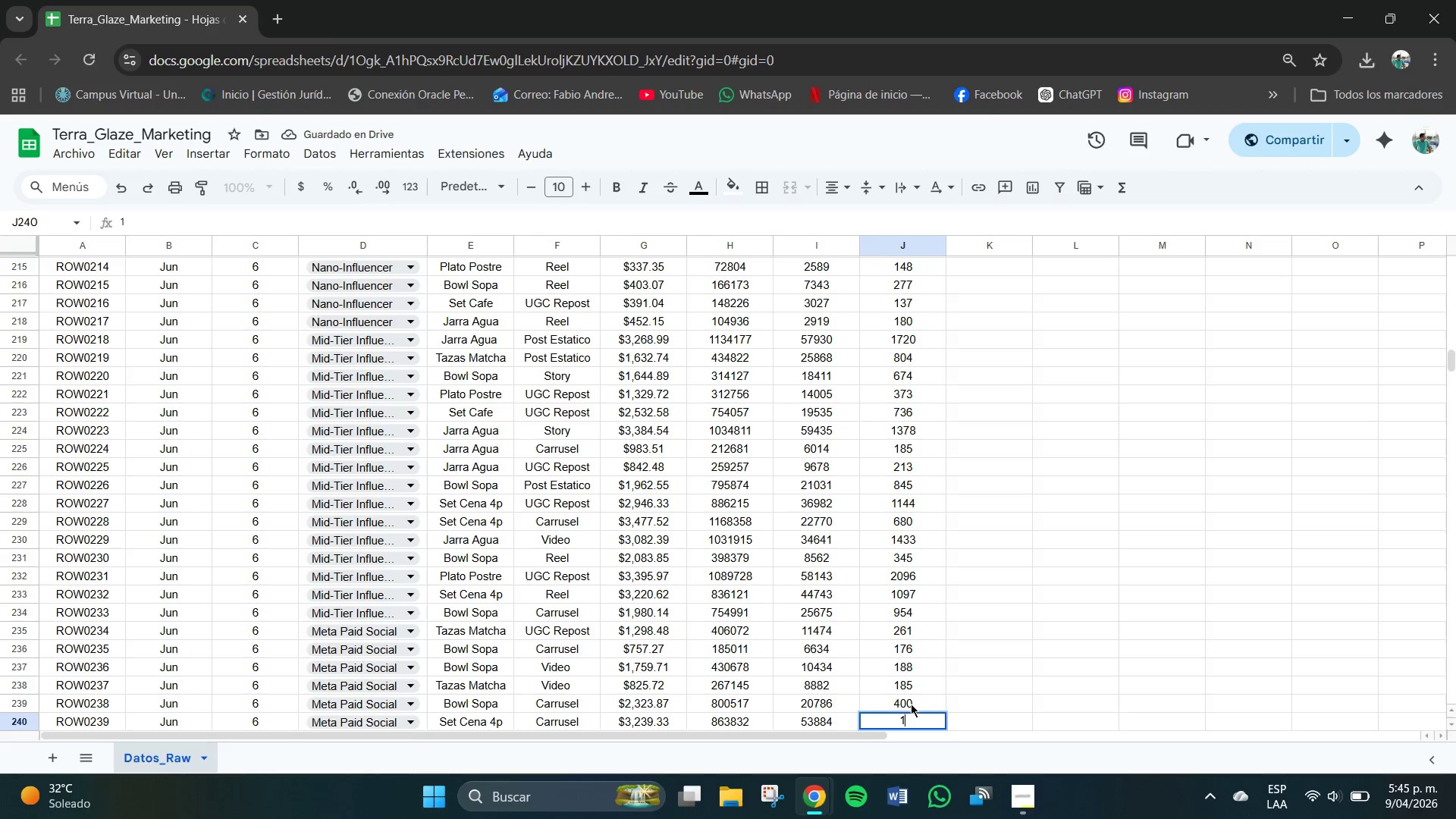 
key(Numpad3)
 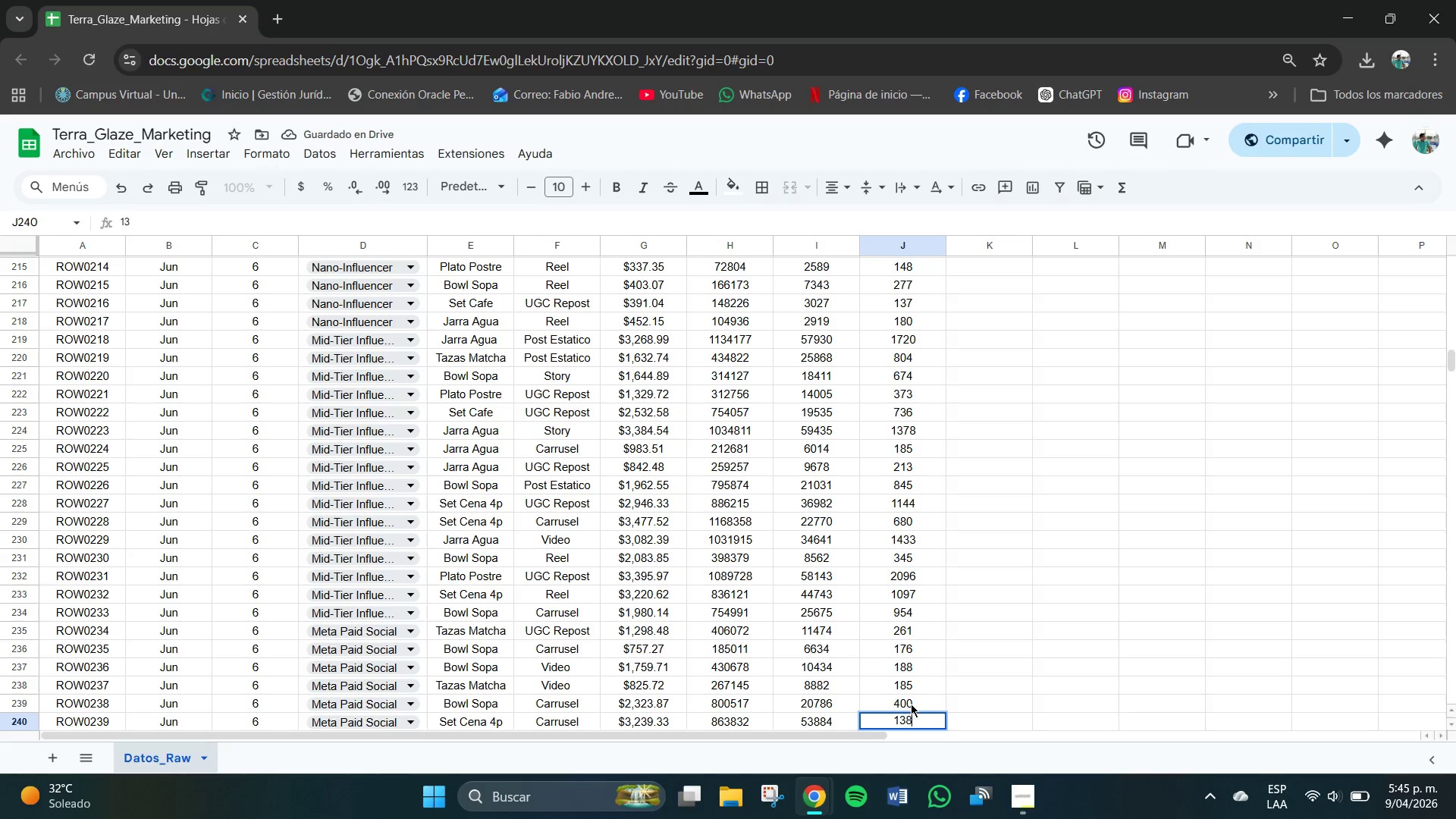 
key(Numpad8)
 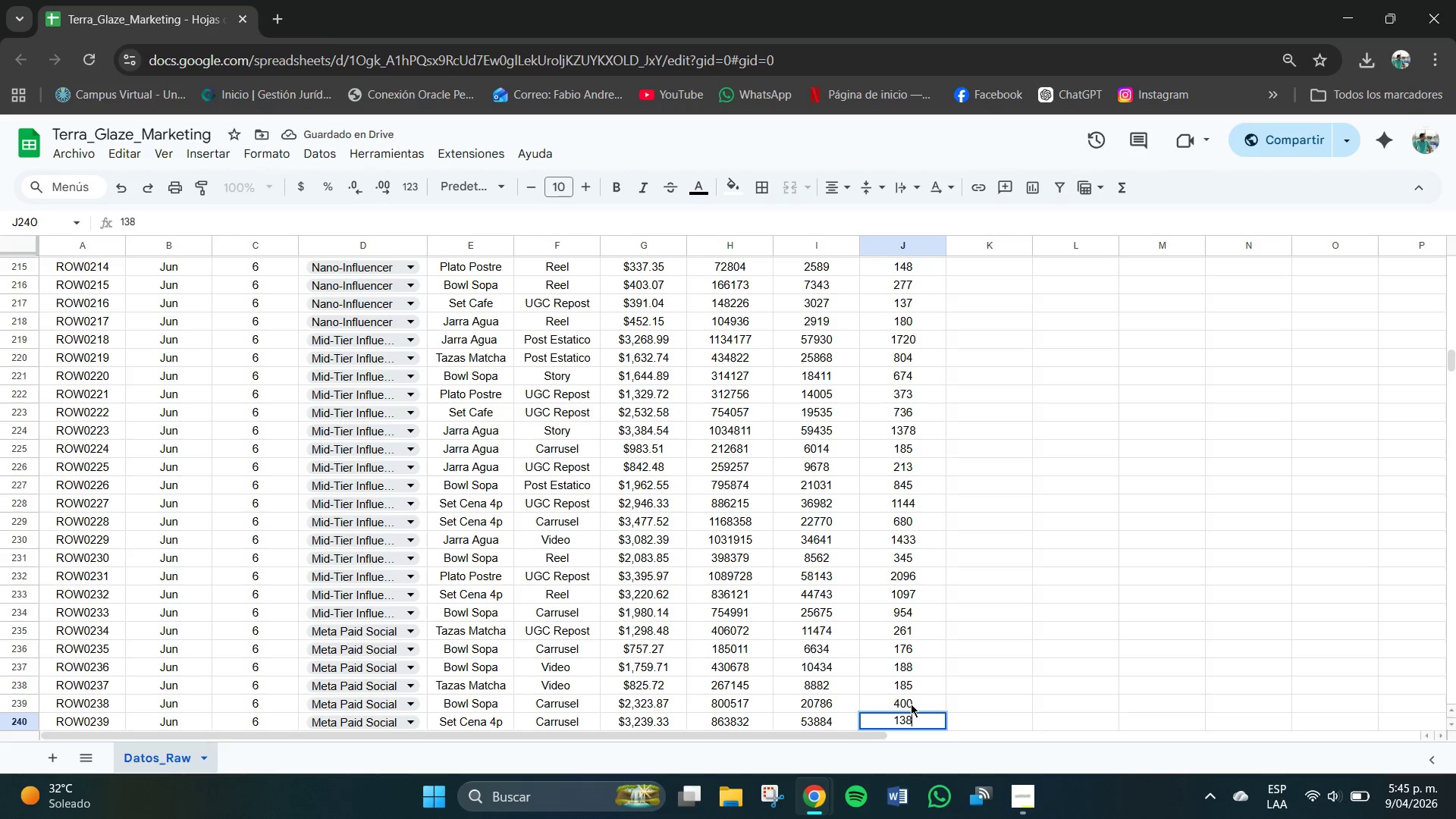 
key(Numpad5)
 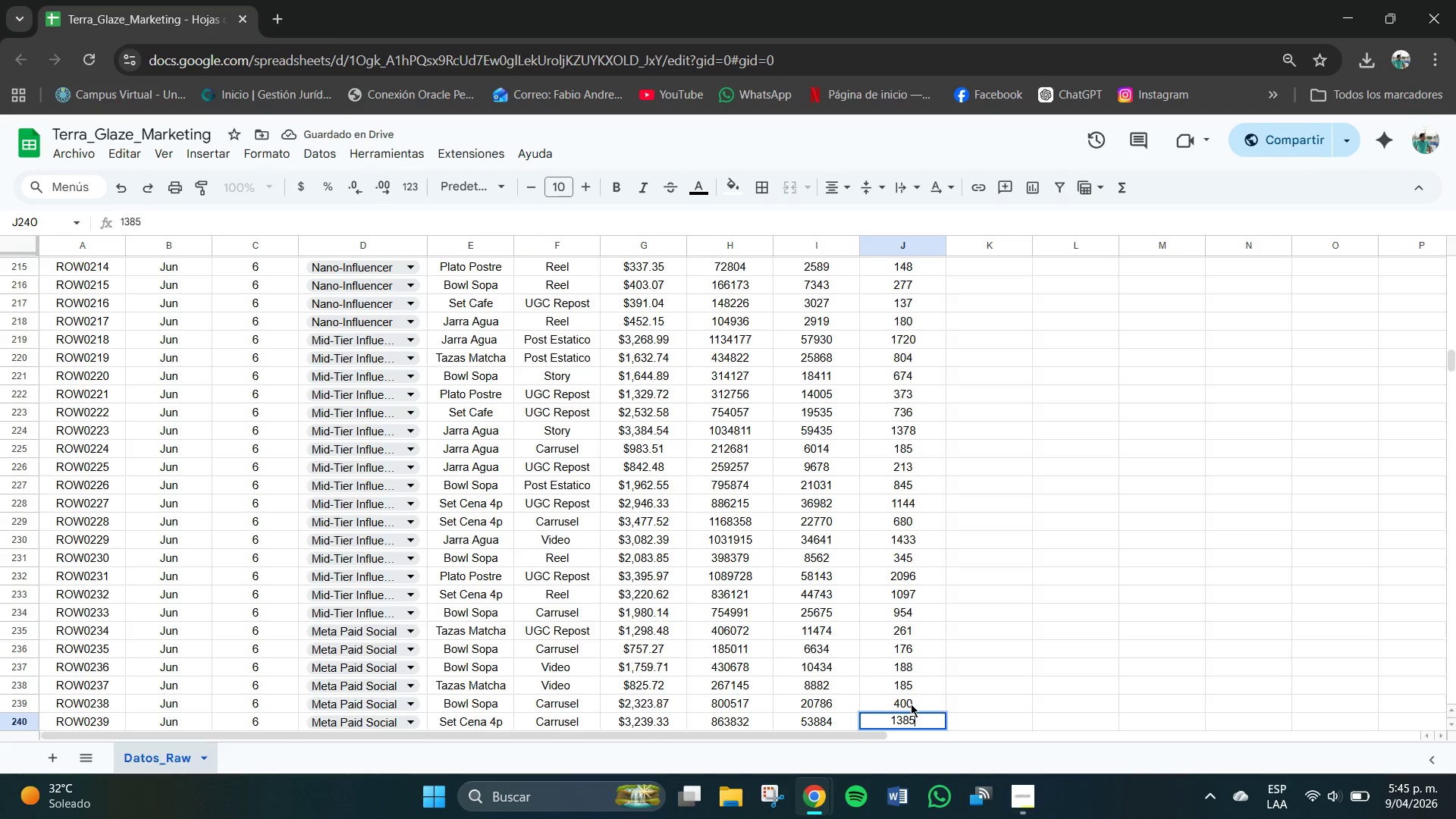 
key(NumpadEnter)
 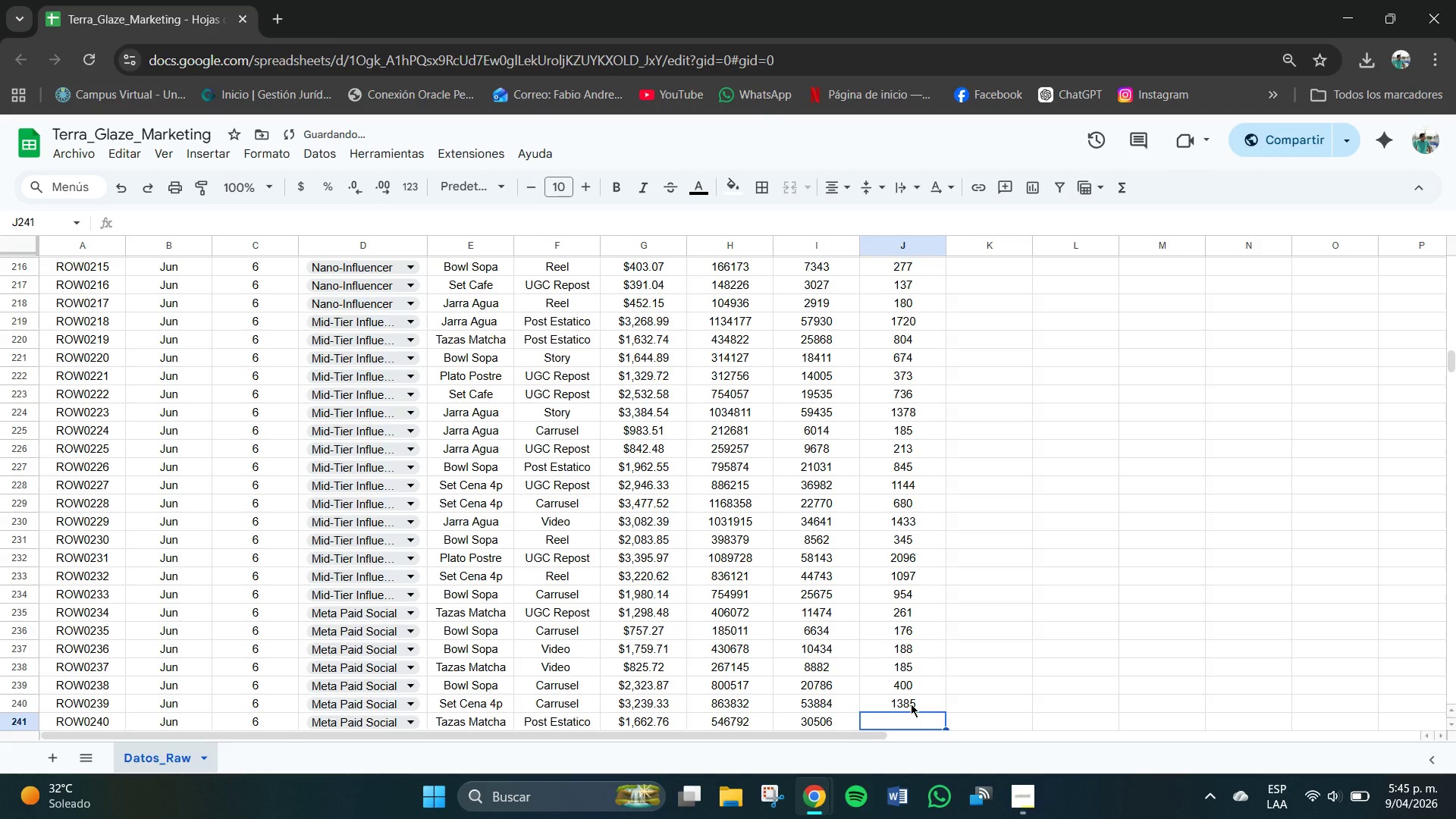 
key(Numpad6)
 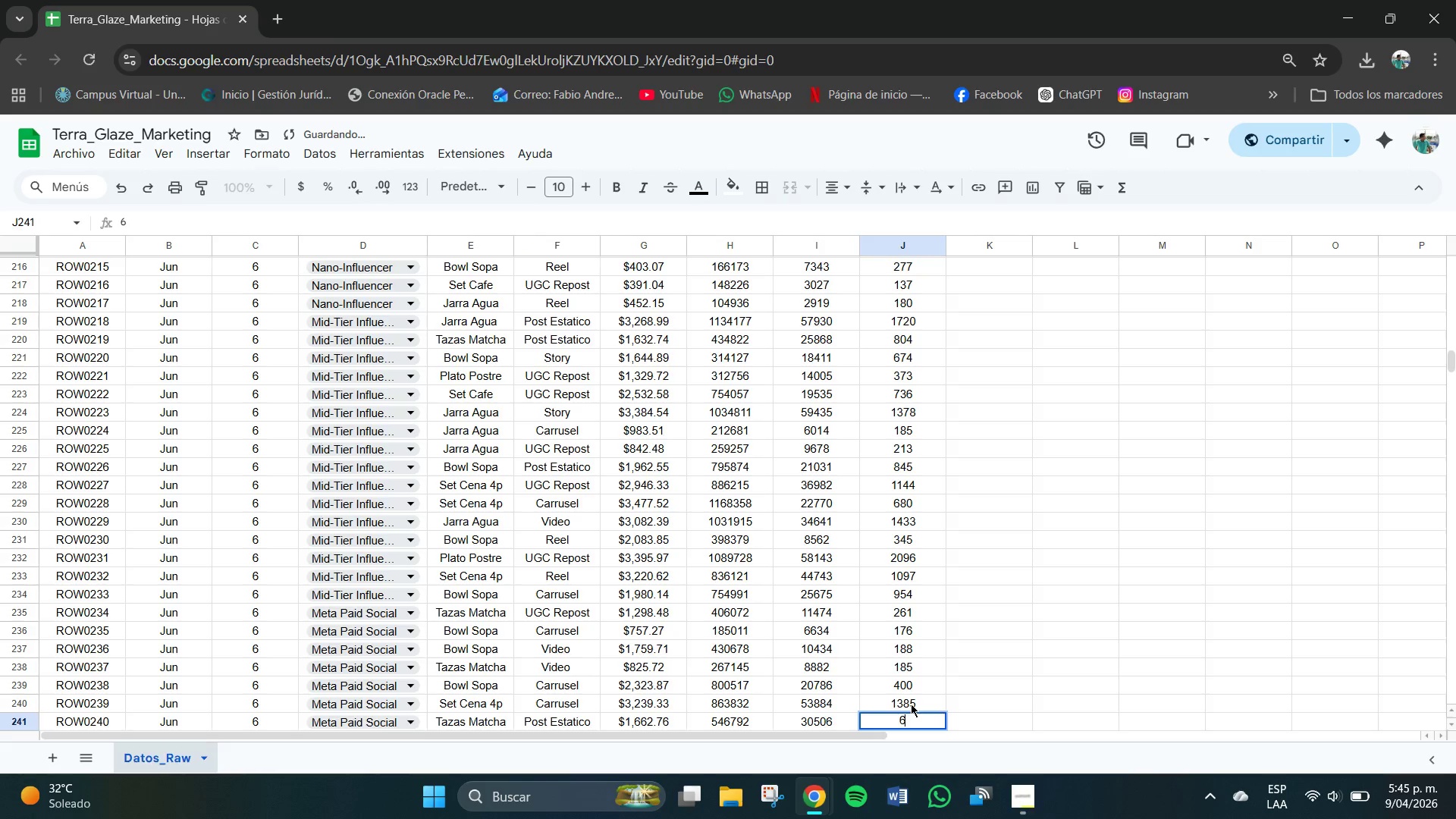 
key(Numpad1)
 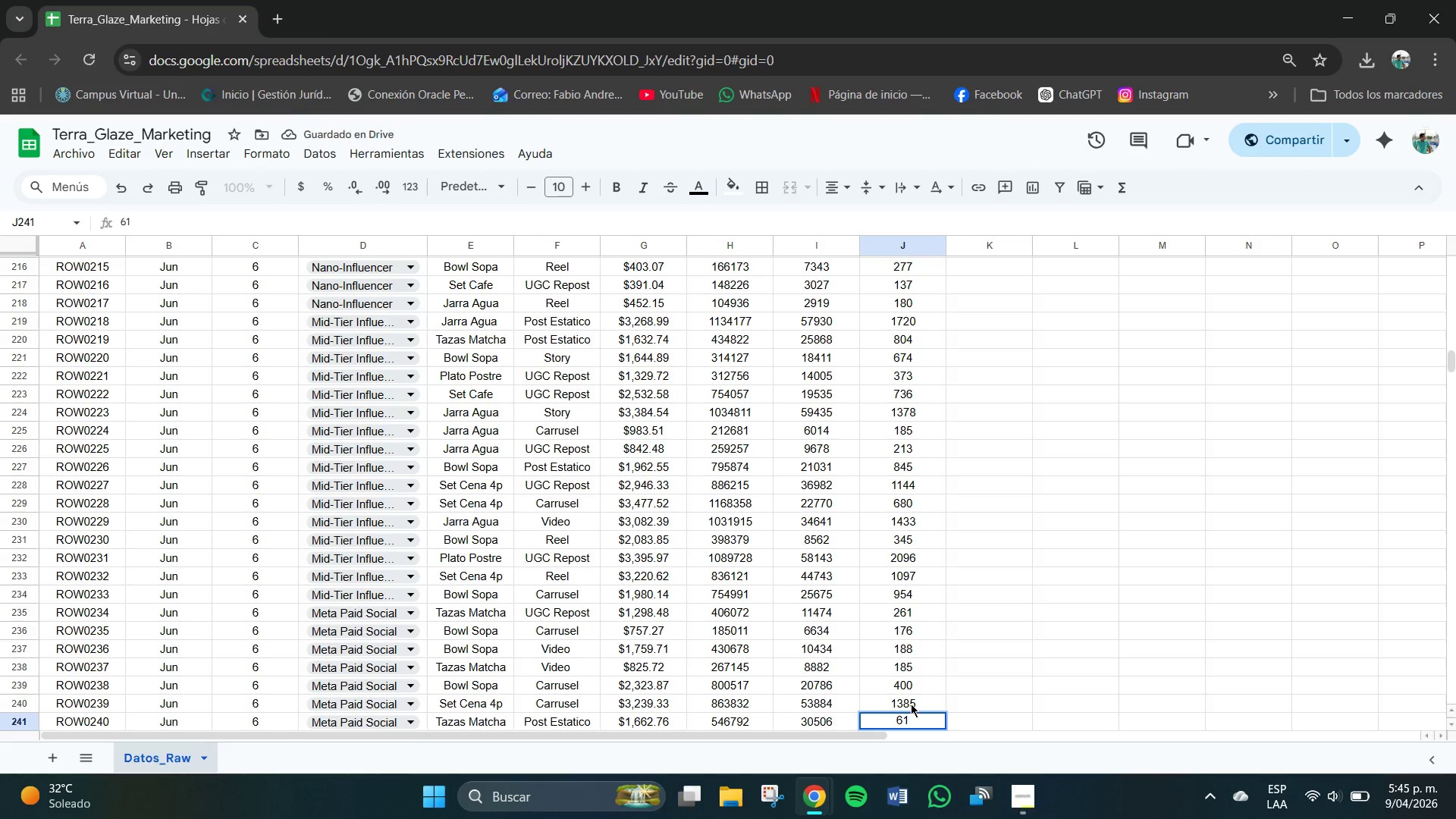 
key(Numpad3)
 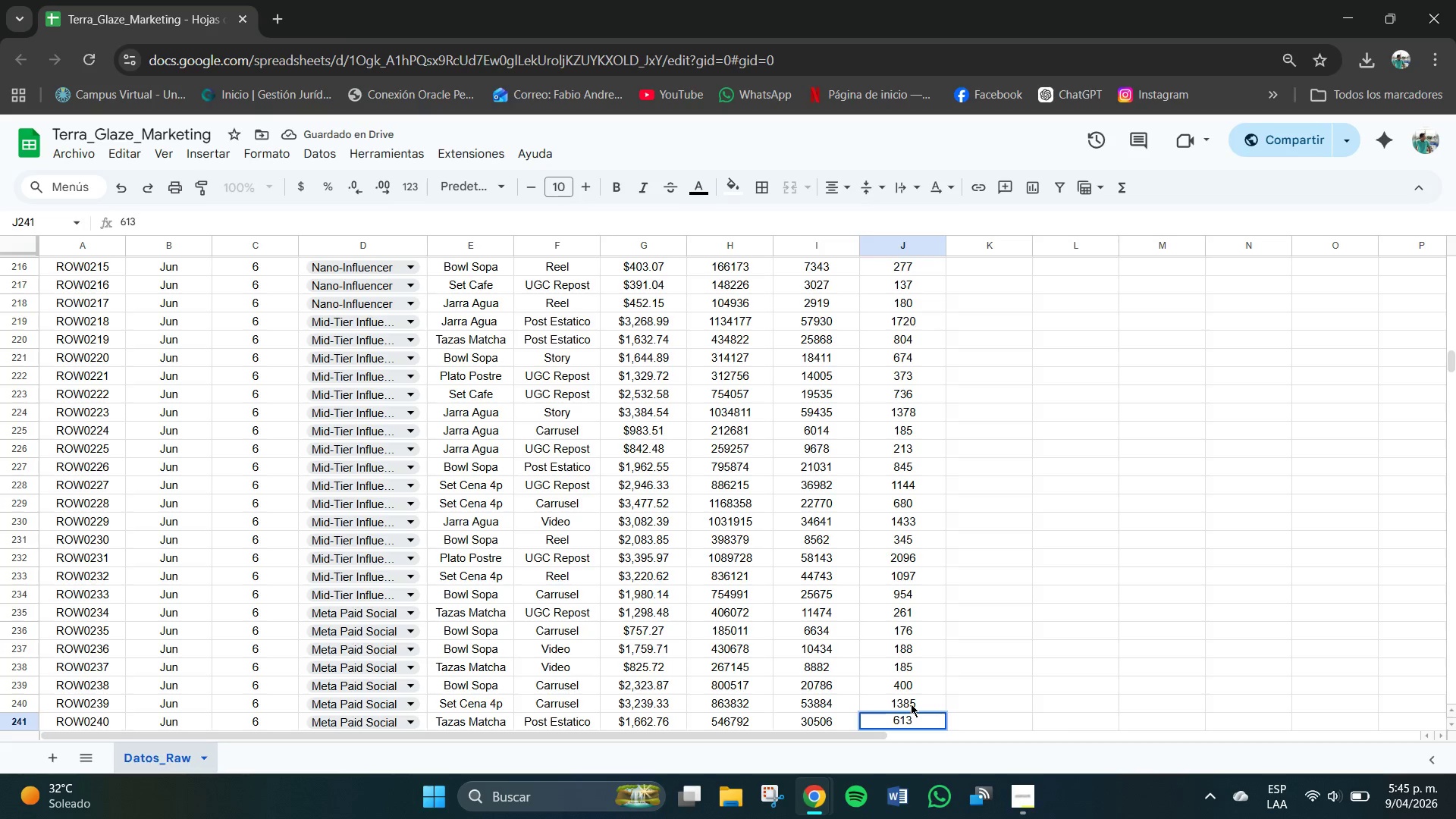 
key(NumpadEnter)
 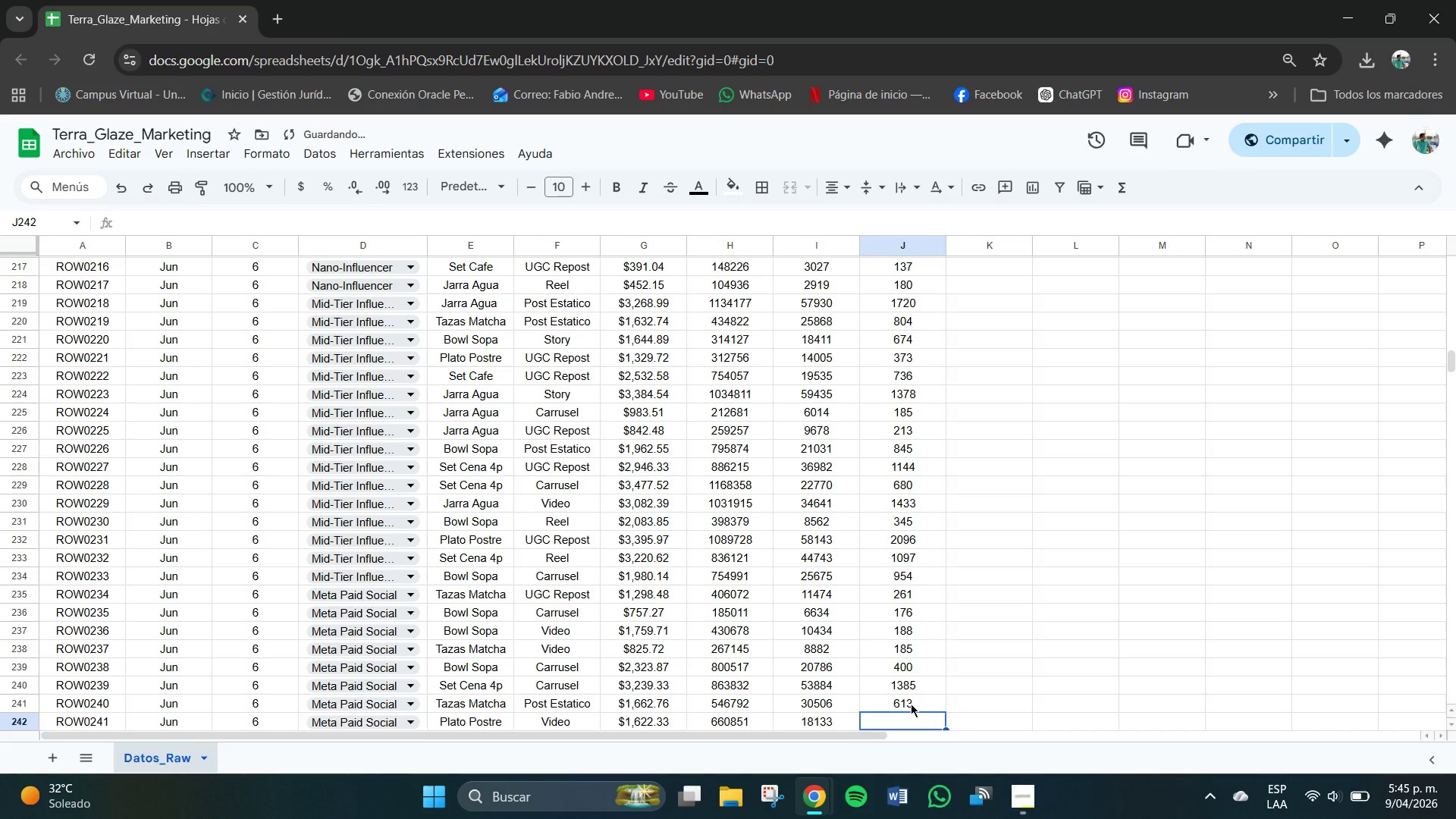 
key(Numpad3)
 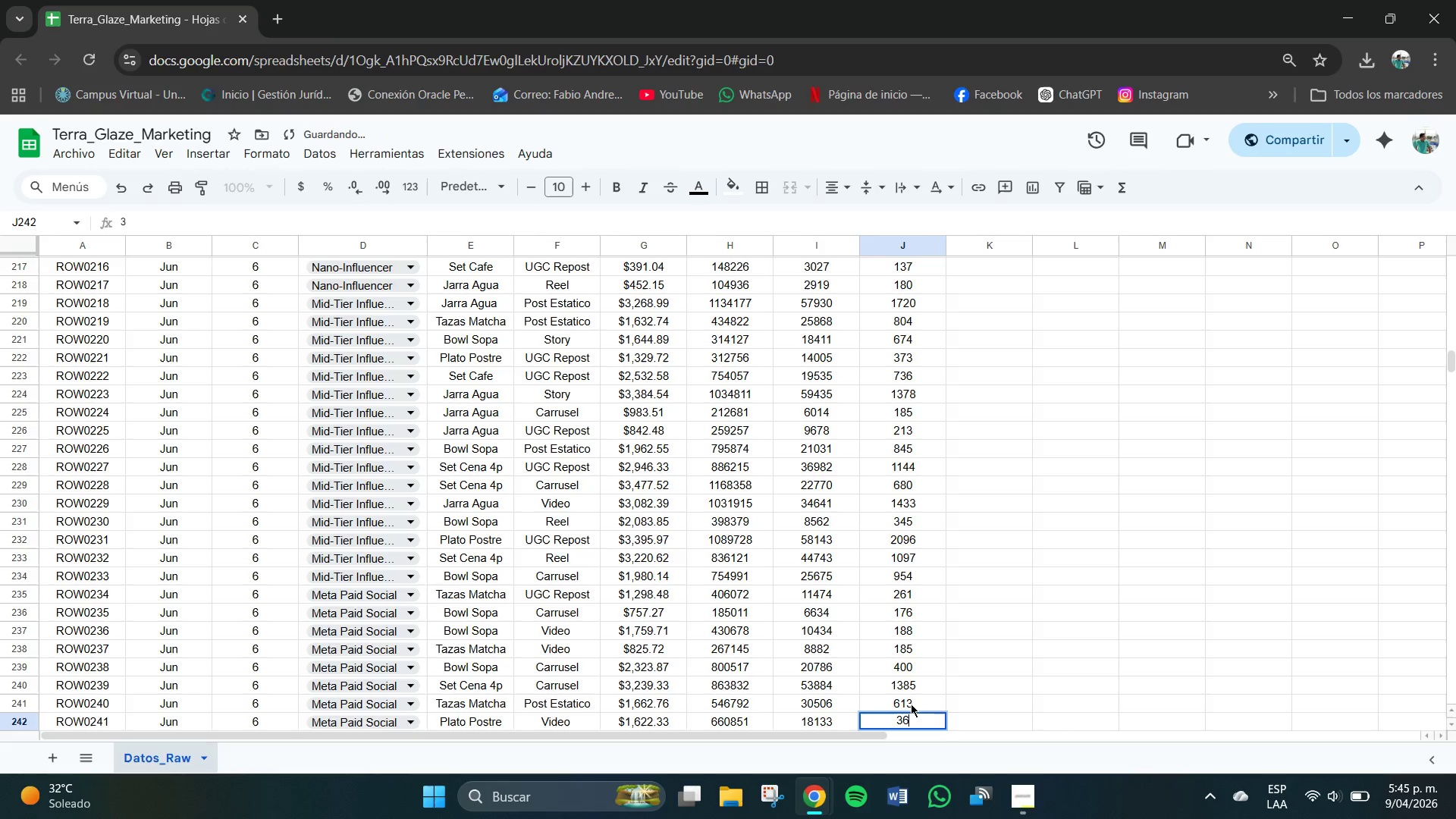 
key(Numpad6)
 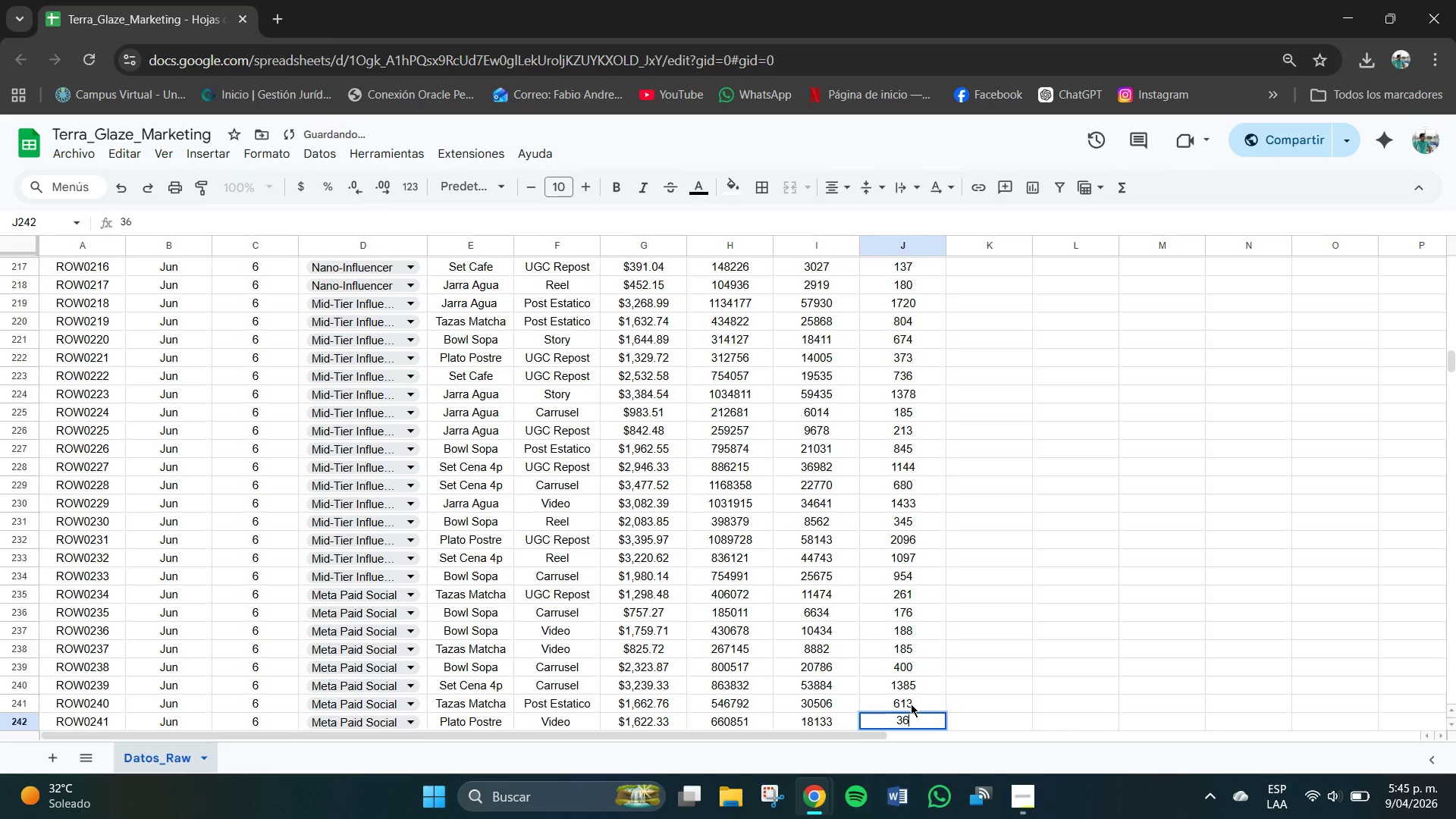 
key(Numpad0)
 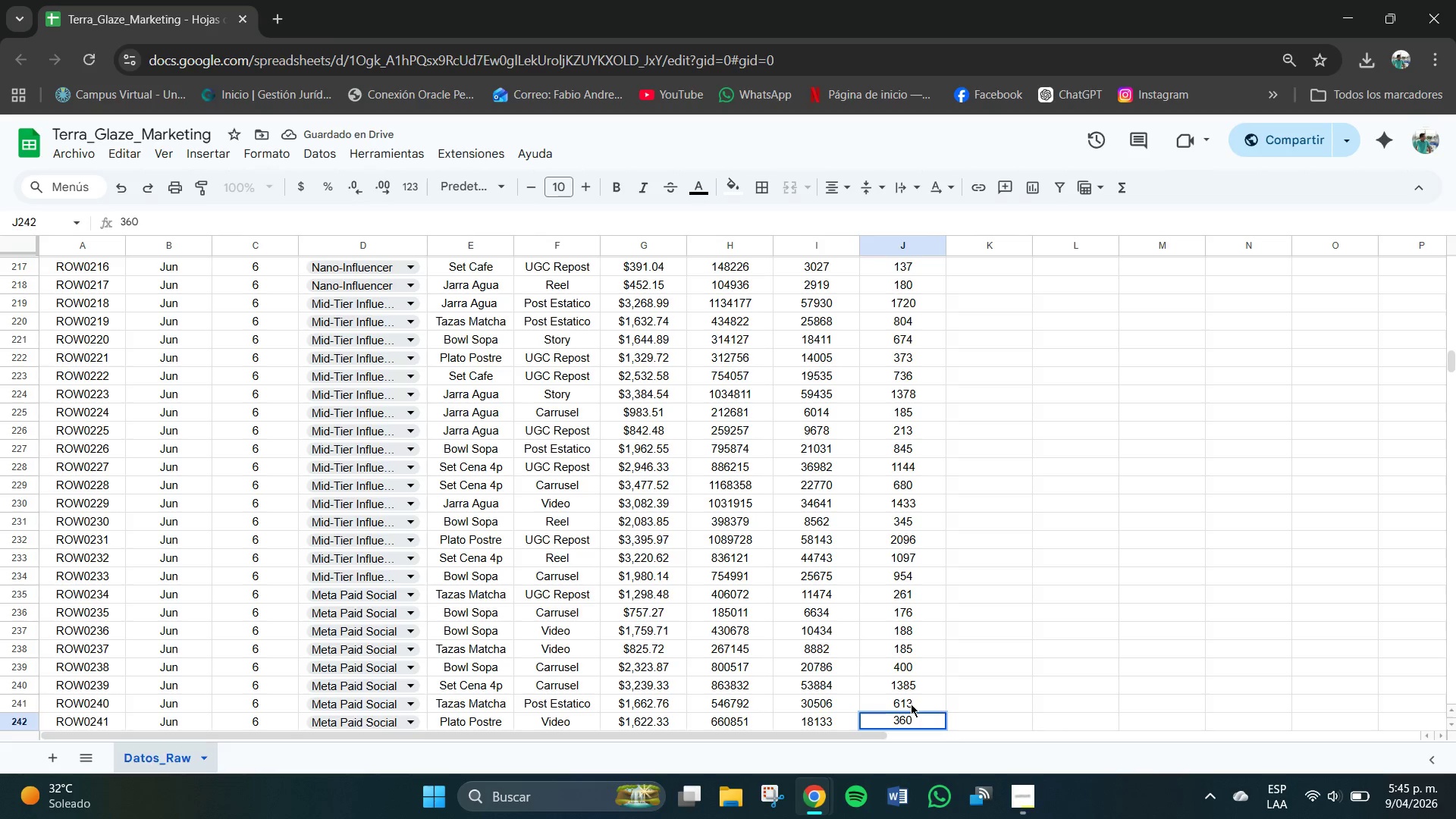 
key(NumpadEnter)
 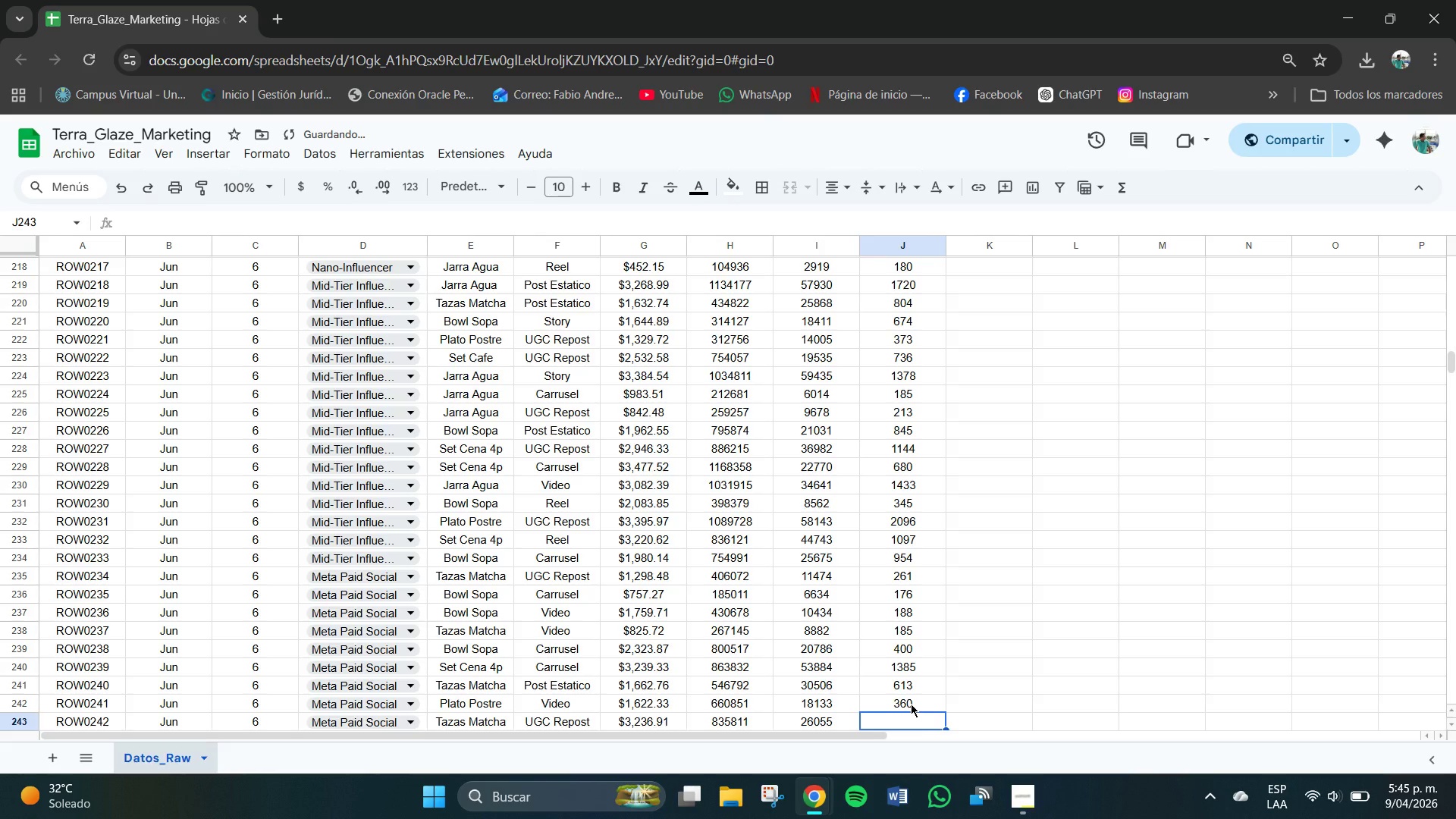 
key(Numpad6)
 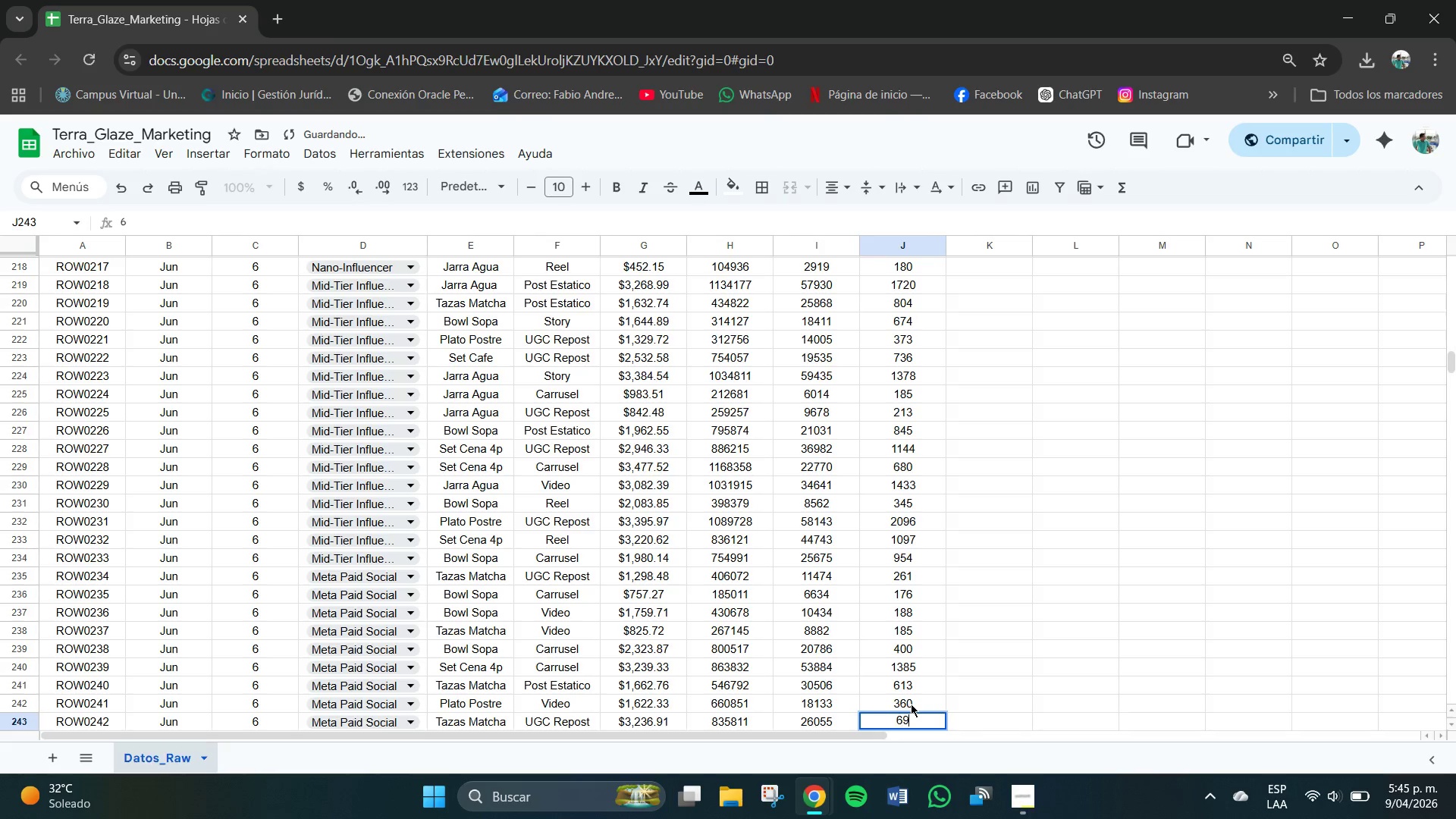 
key(Numpad9)
 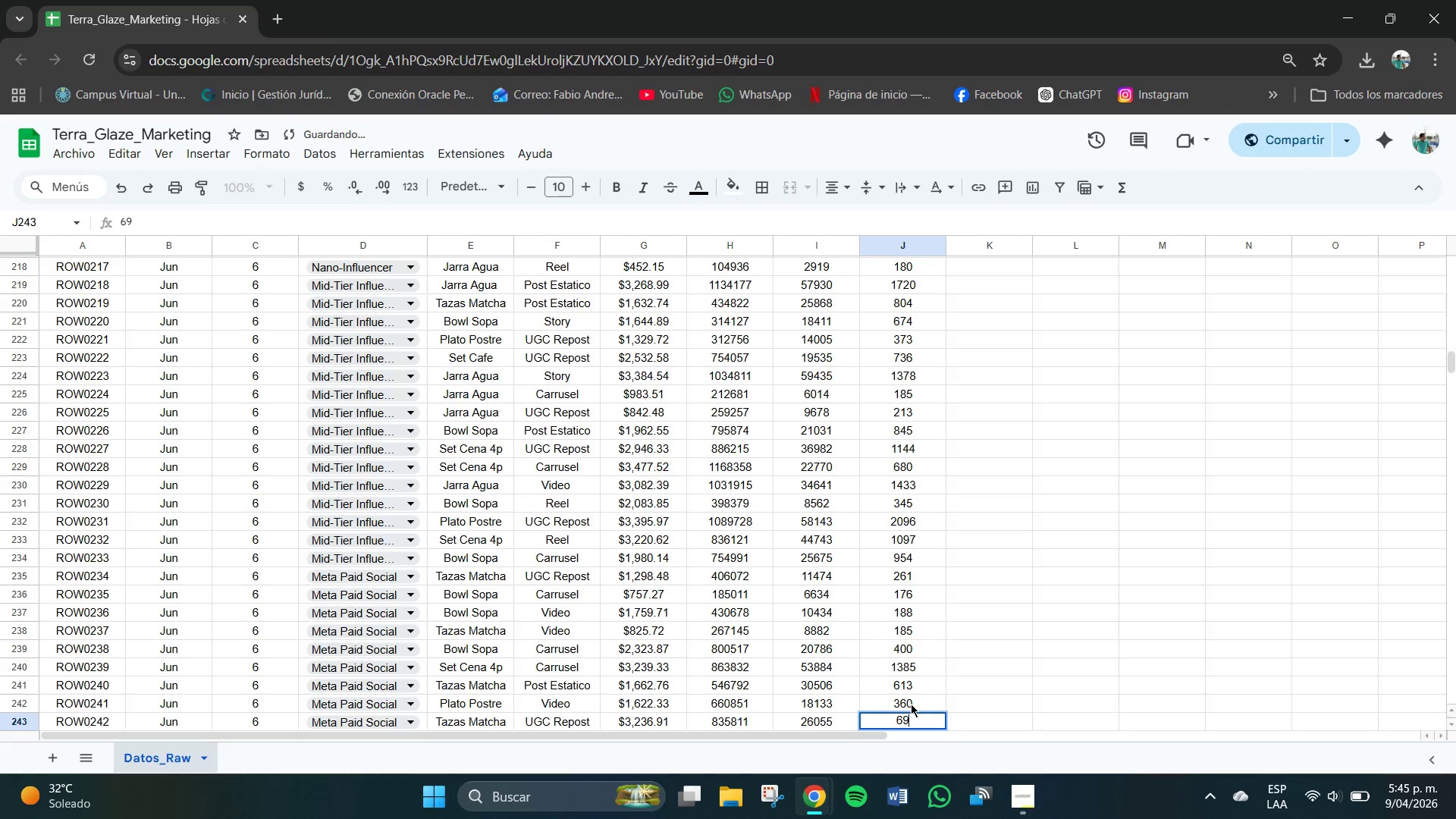 
key(Numpad4)
 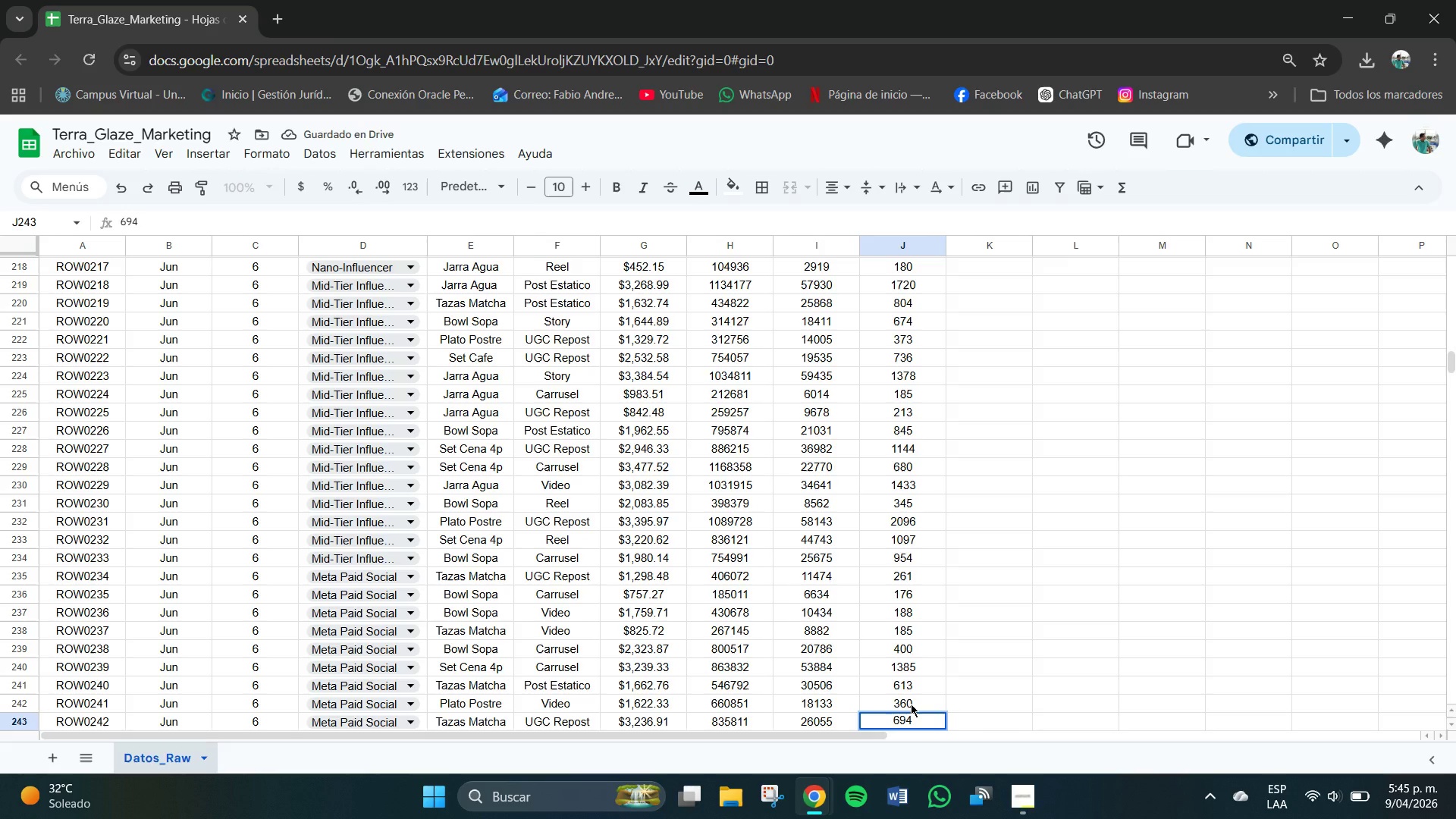 
key(NumpadEnter)
 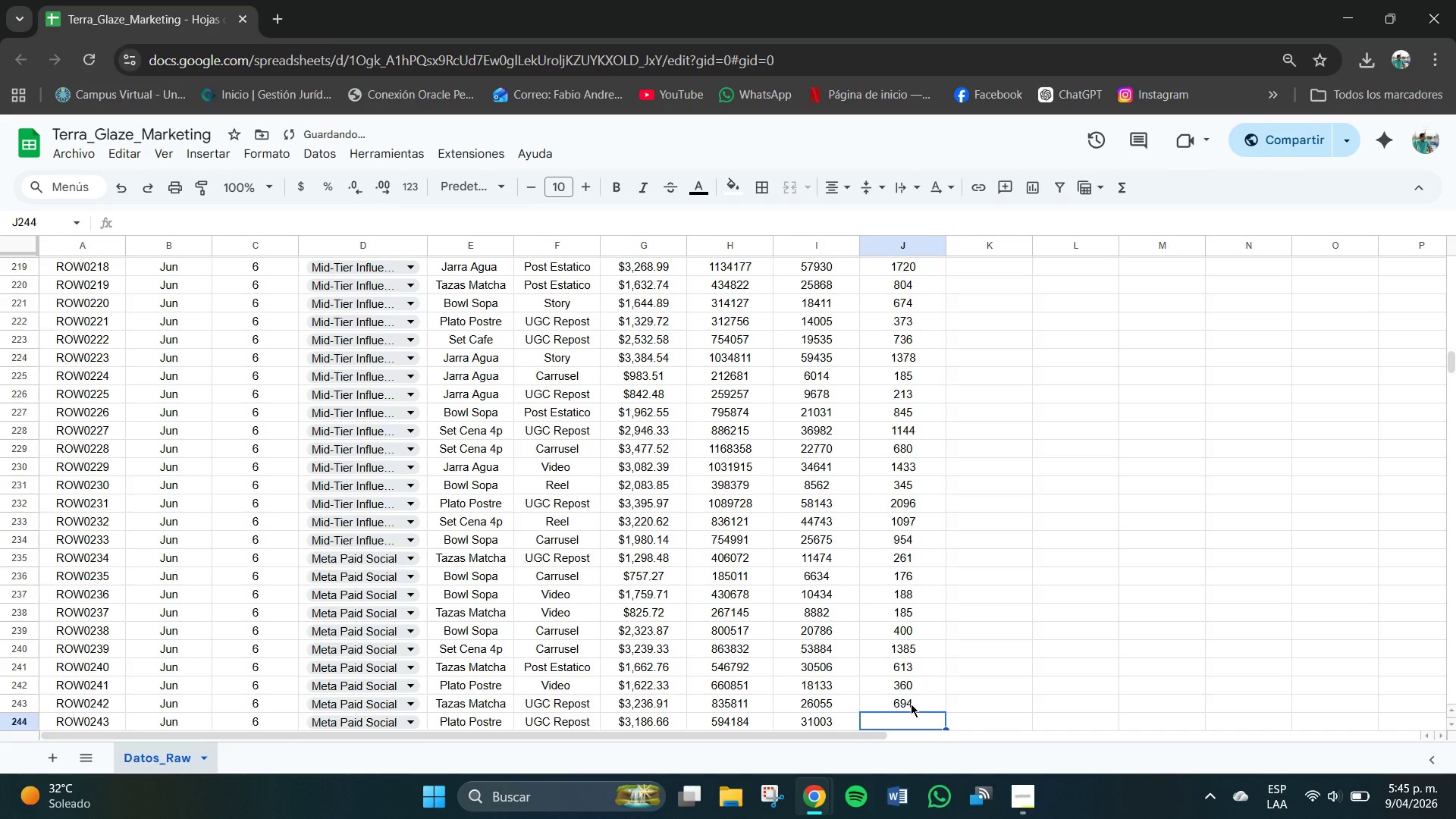 
key(Numpad8)
 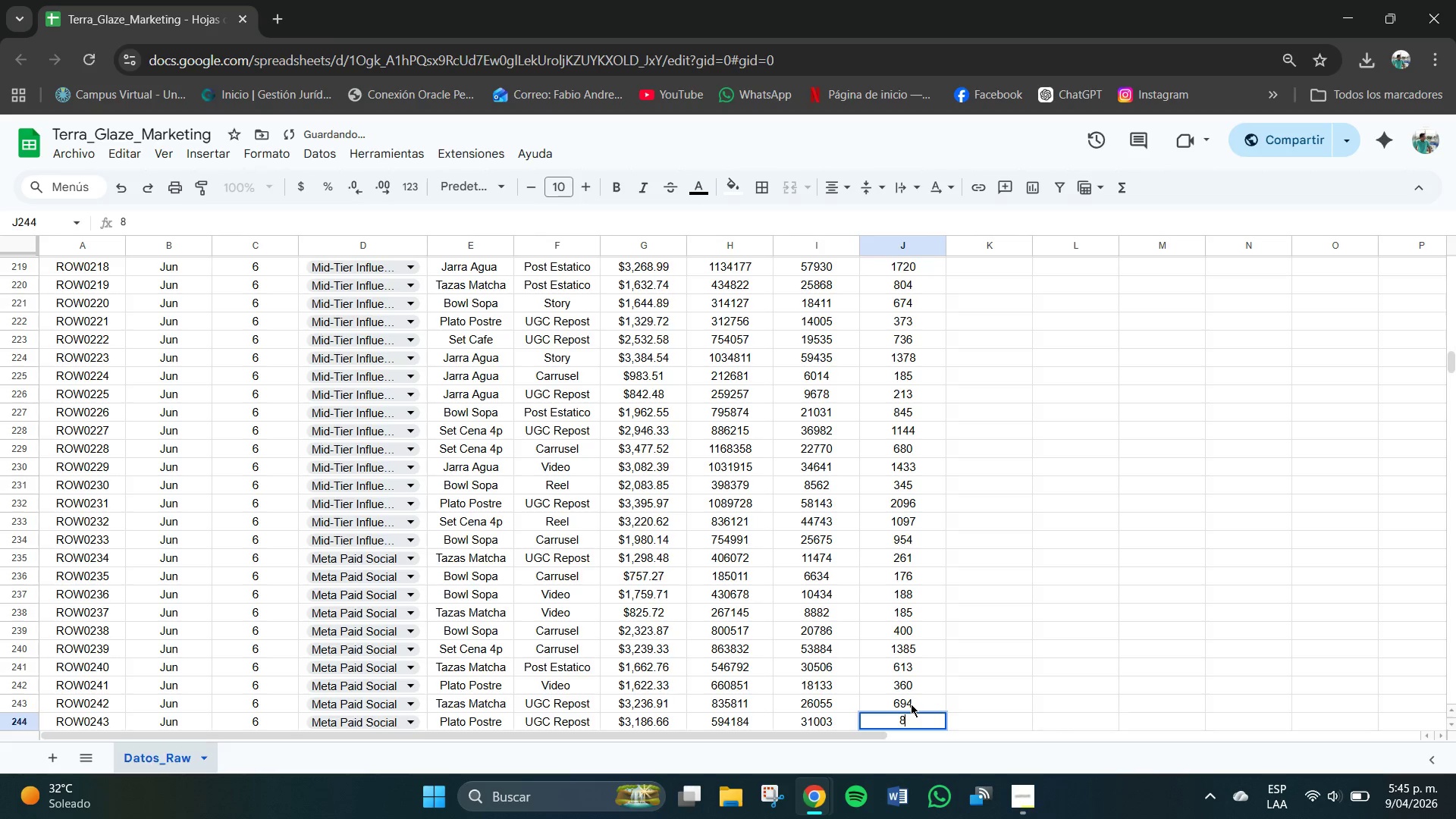 
key(Numpad9)
 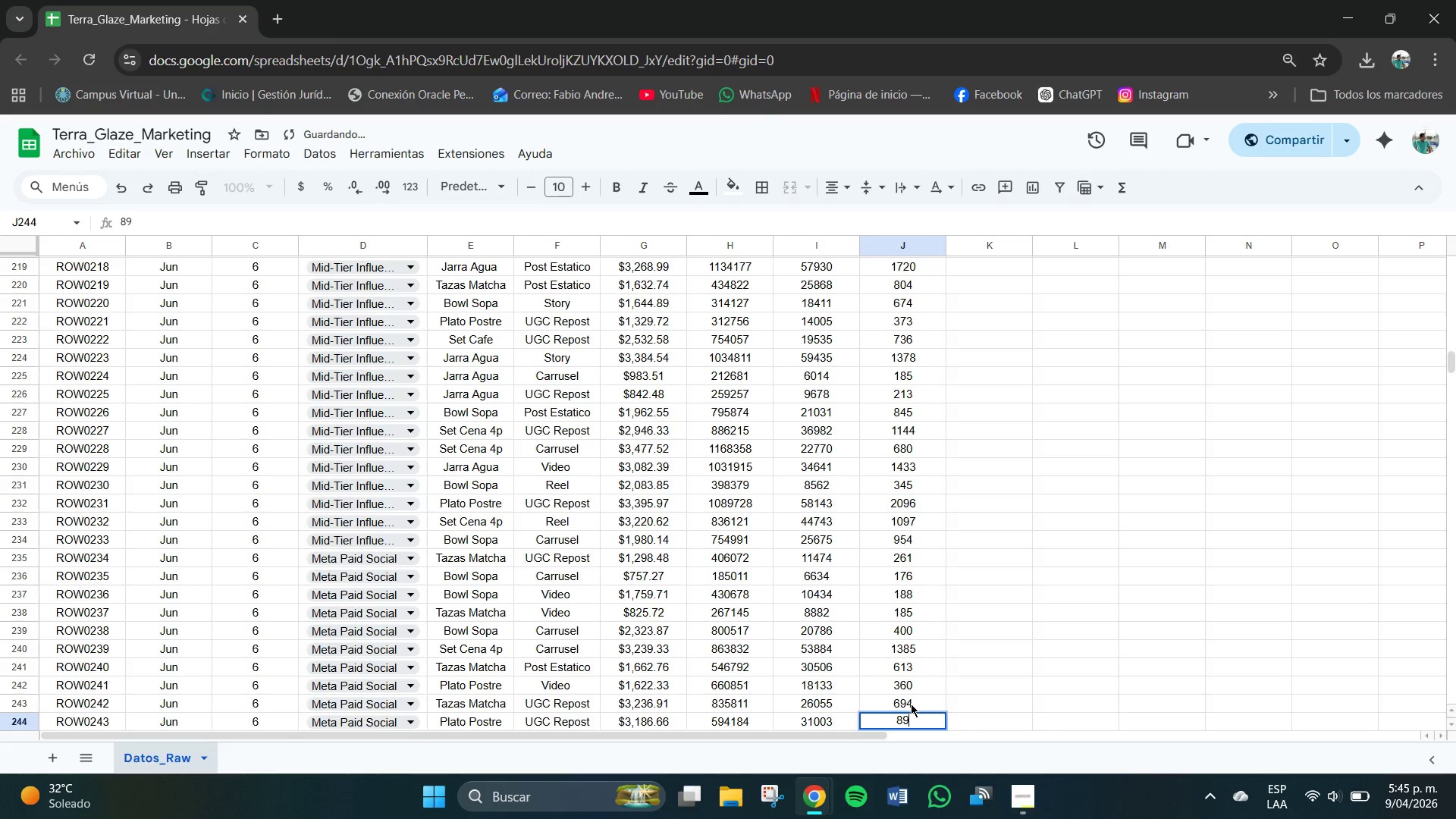 
key(Numpad5)
 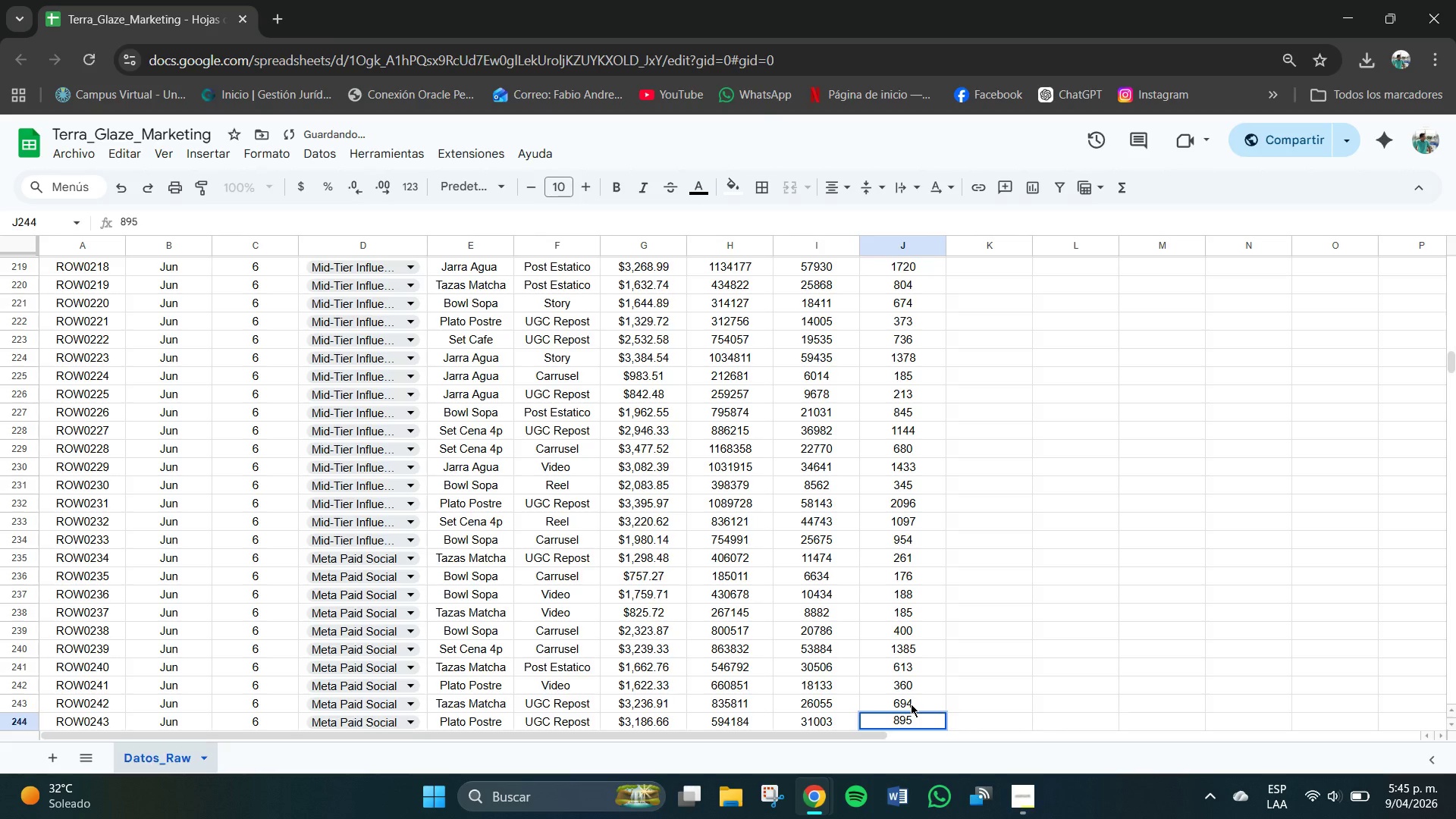 
key(NumpadEnter)
 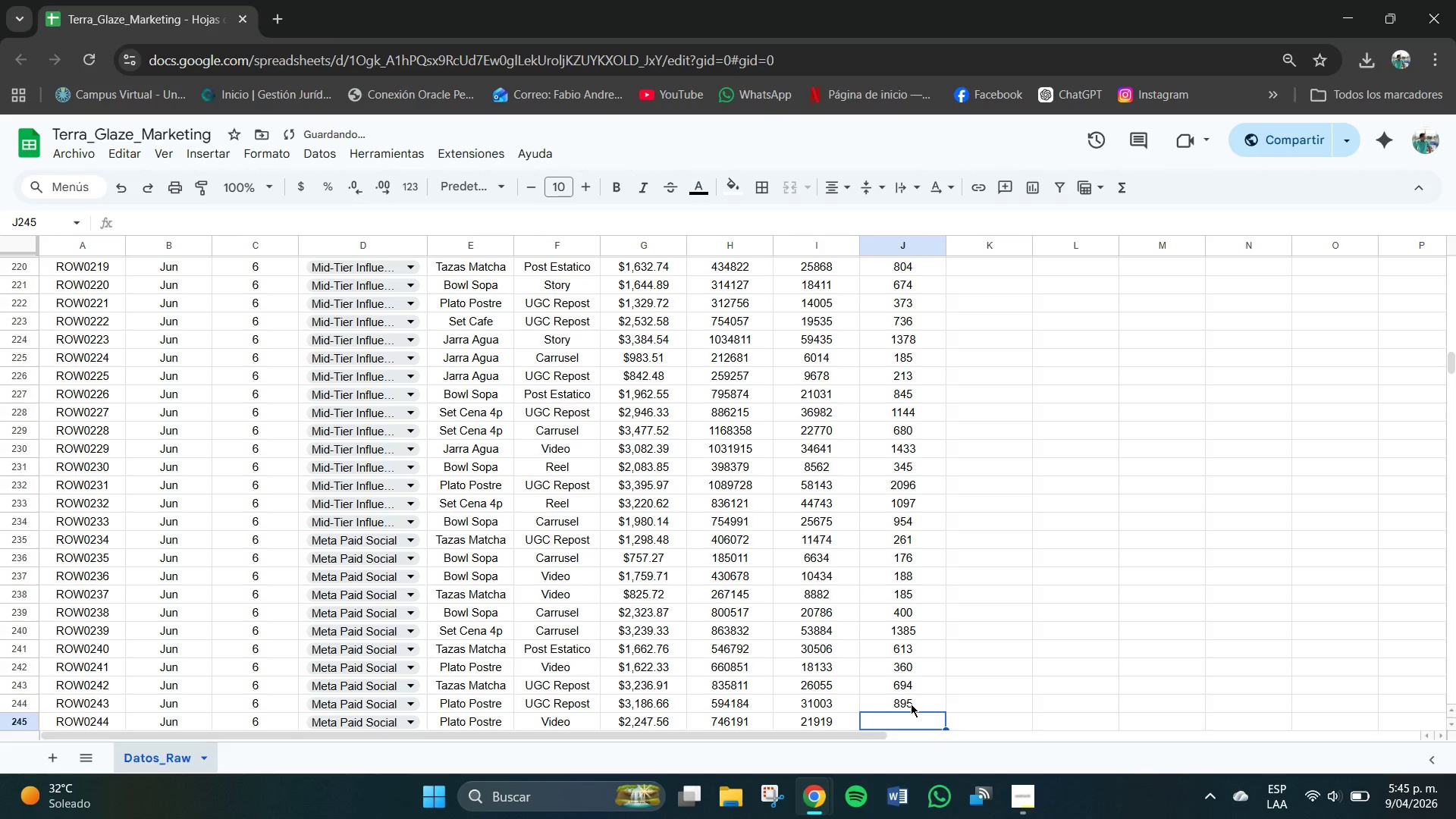 
key(Numpad5)
 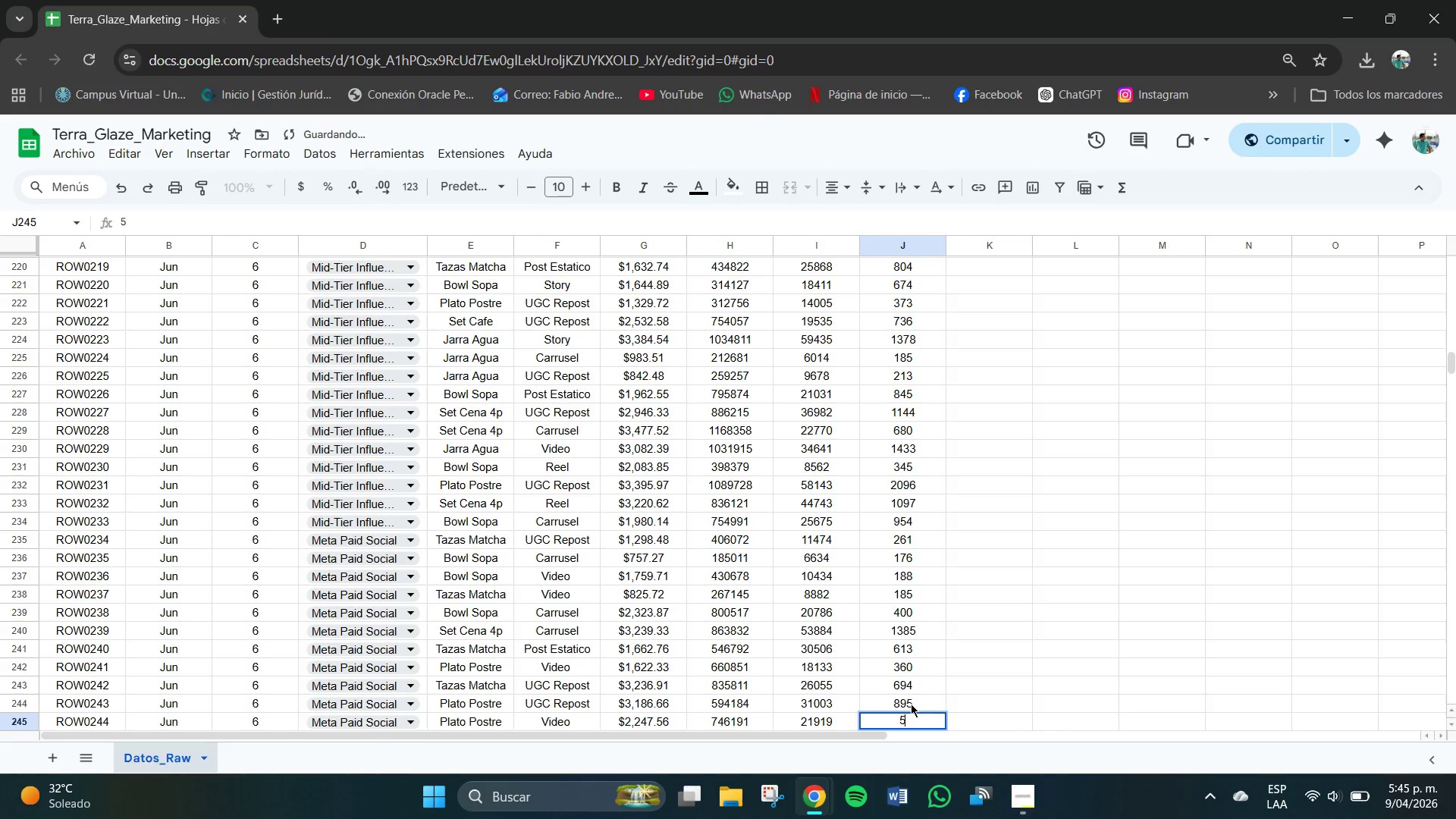 
key(Numpad4)
 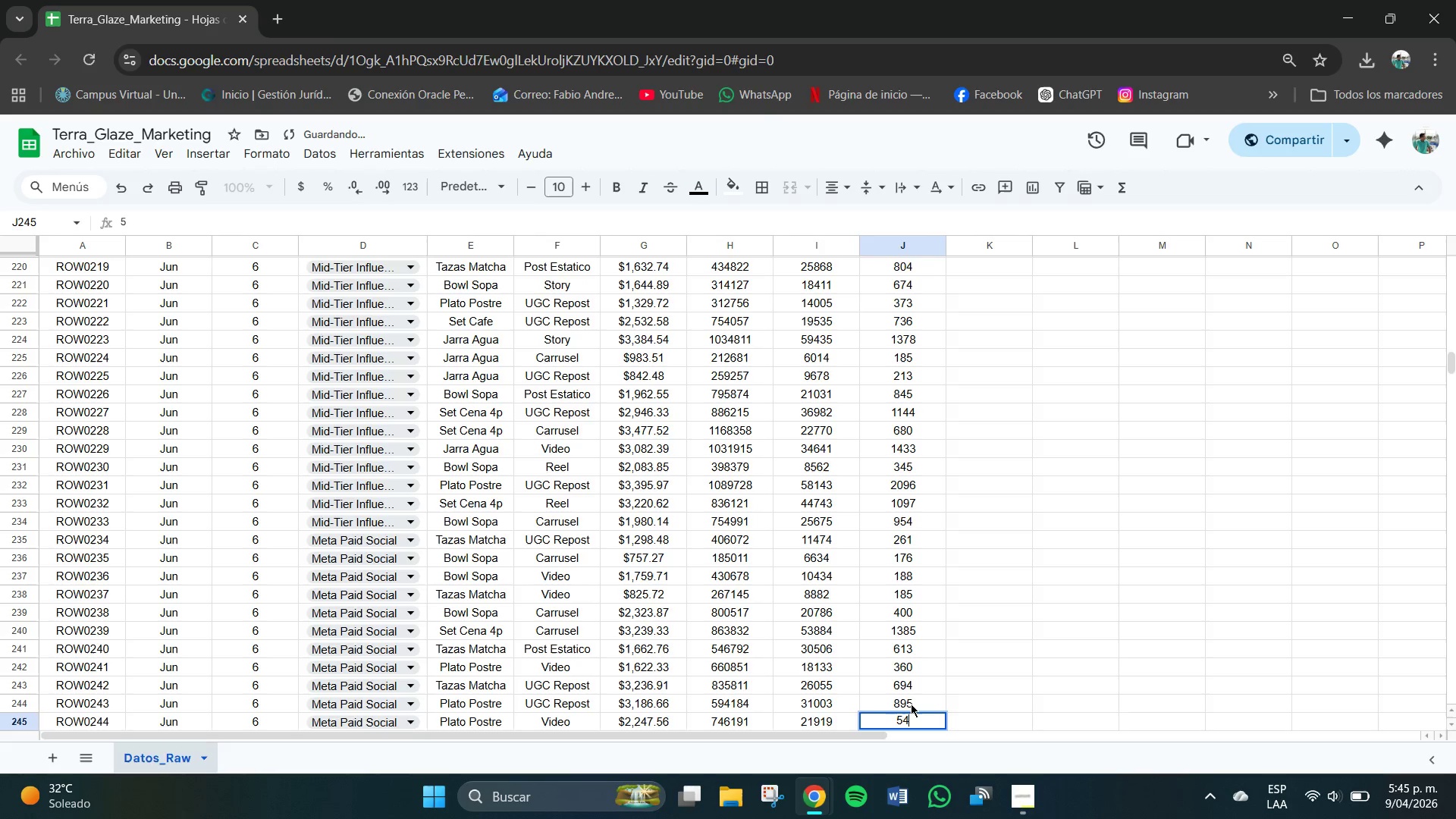 
key(Numpad4)
 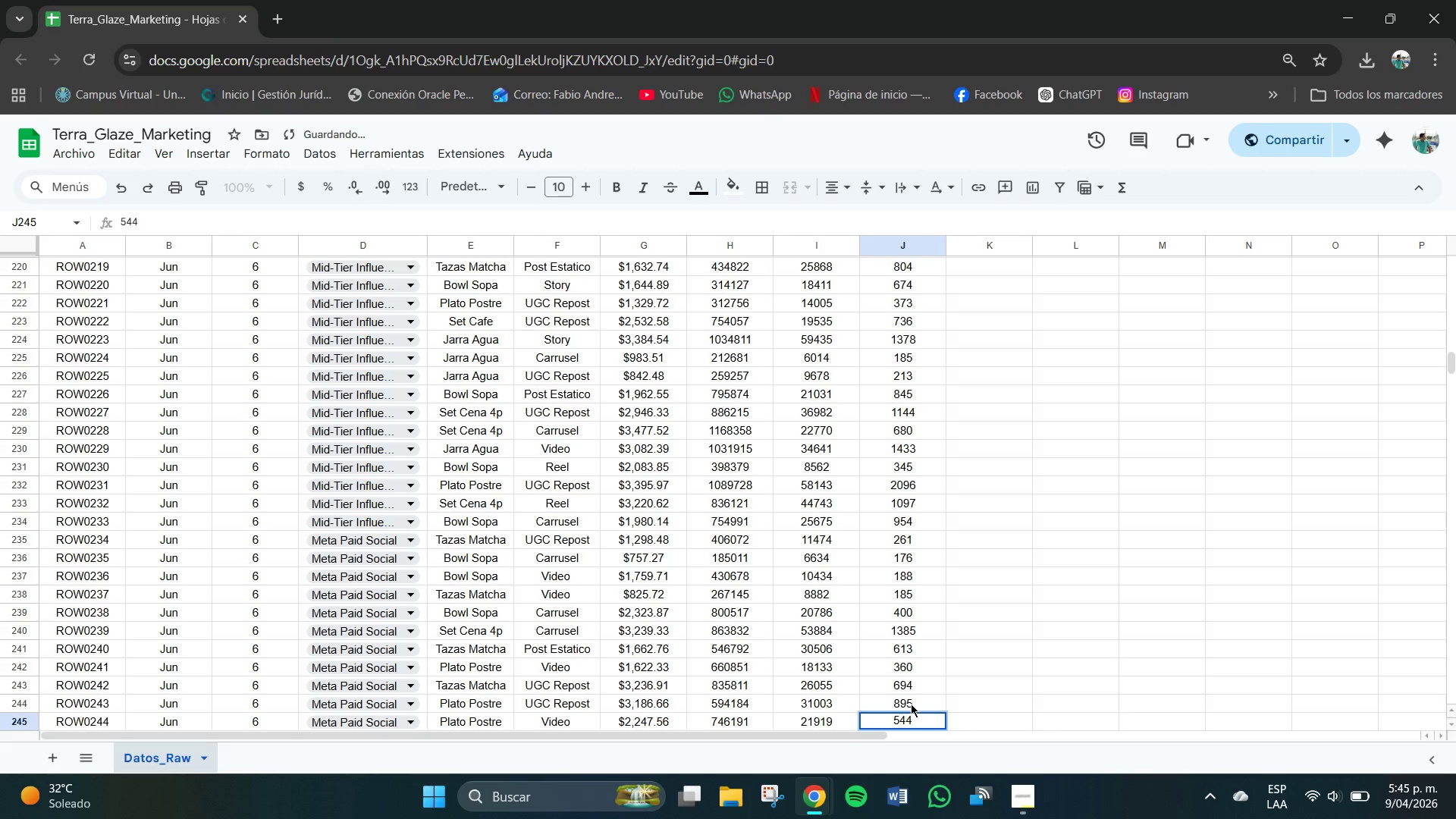 
key(NumpadEnter)
 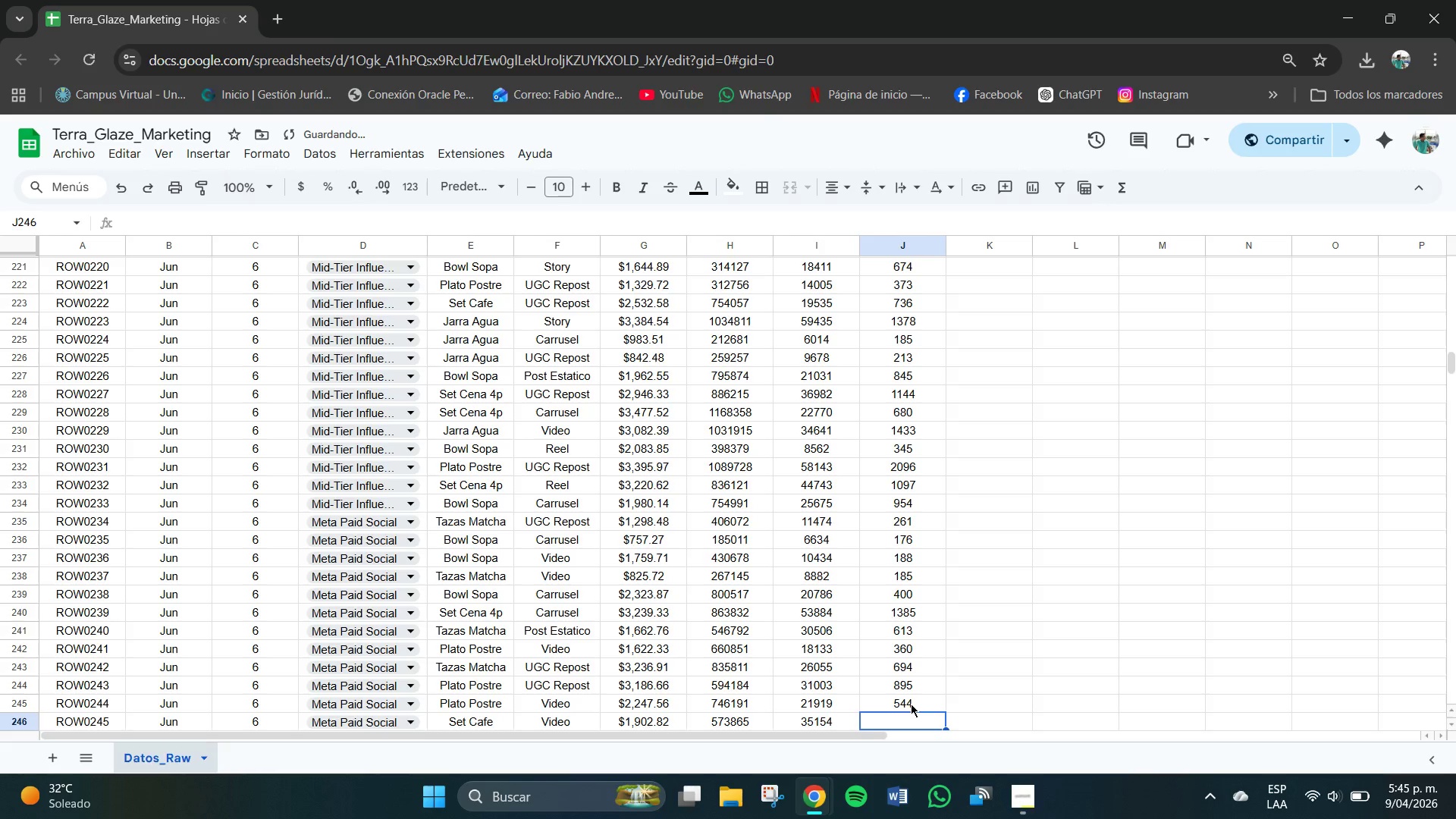 
key(Numpad8)
 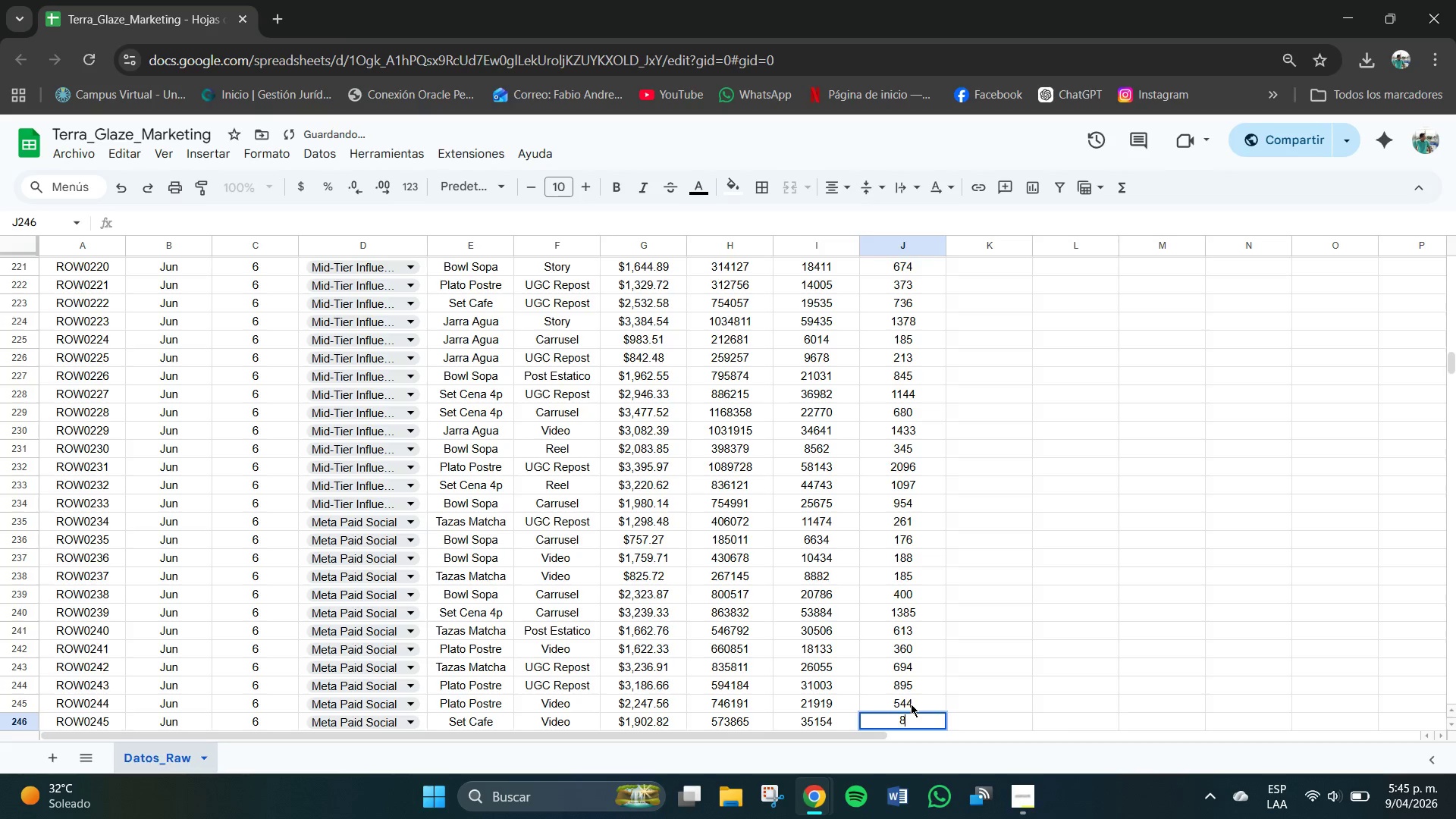 
key(Numpad8)
 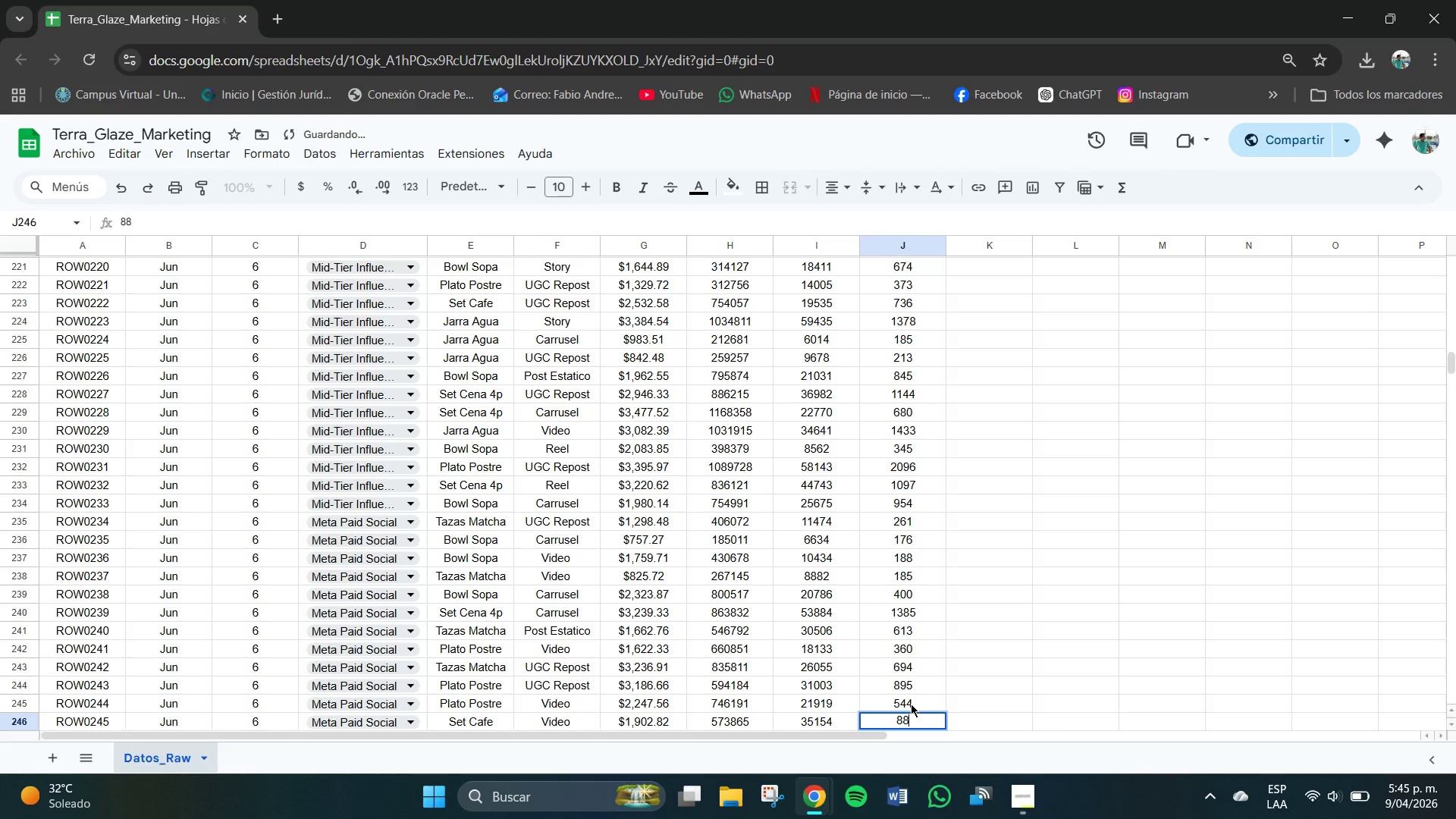 
key(Numpad9)
 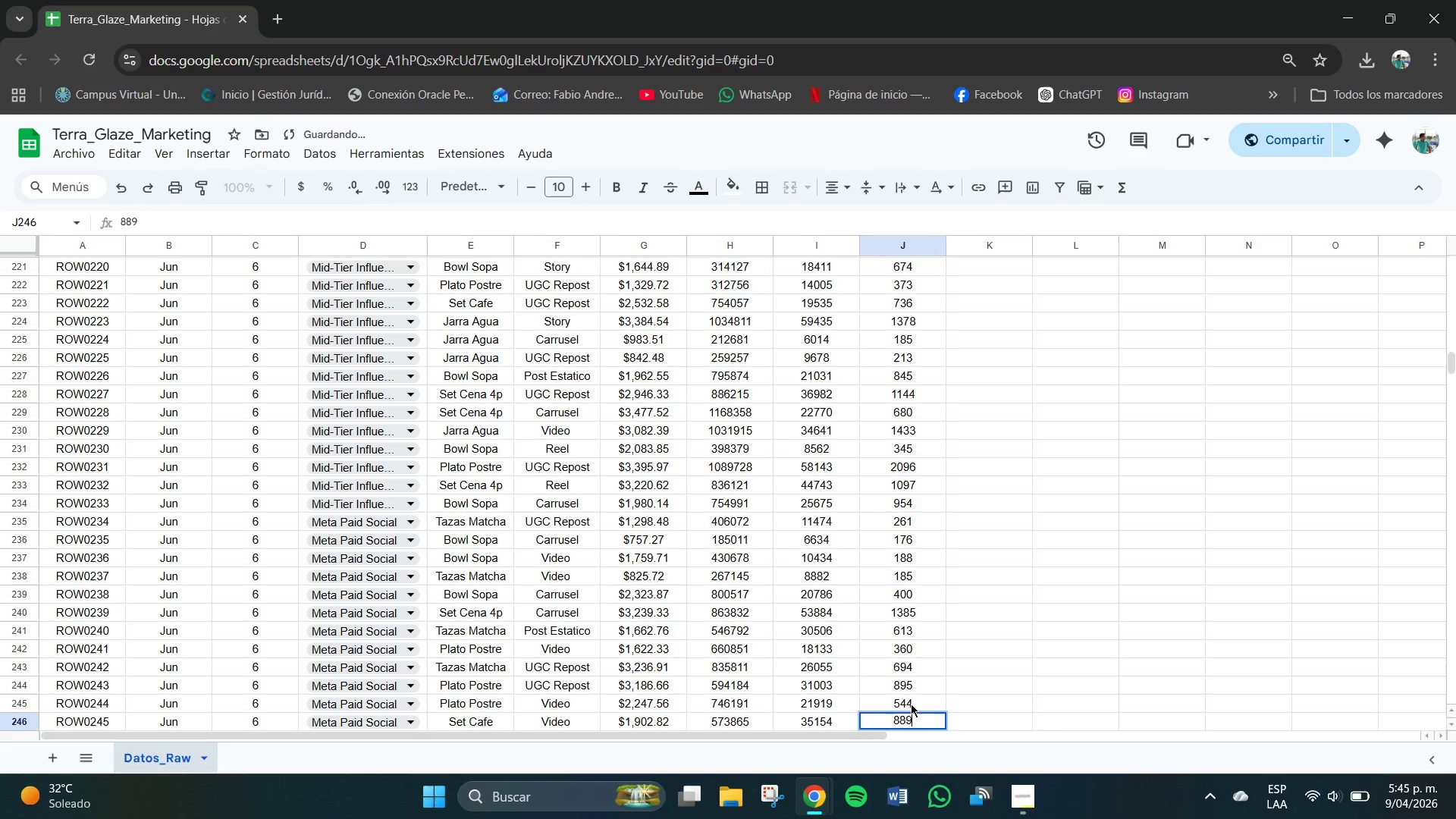 
key(NumpadEnter)
 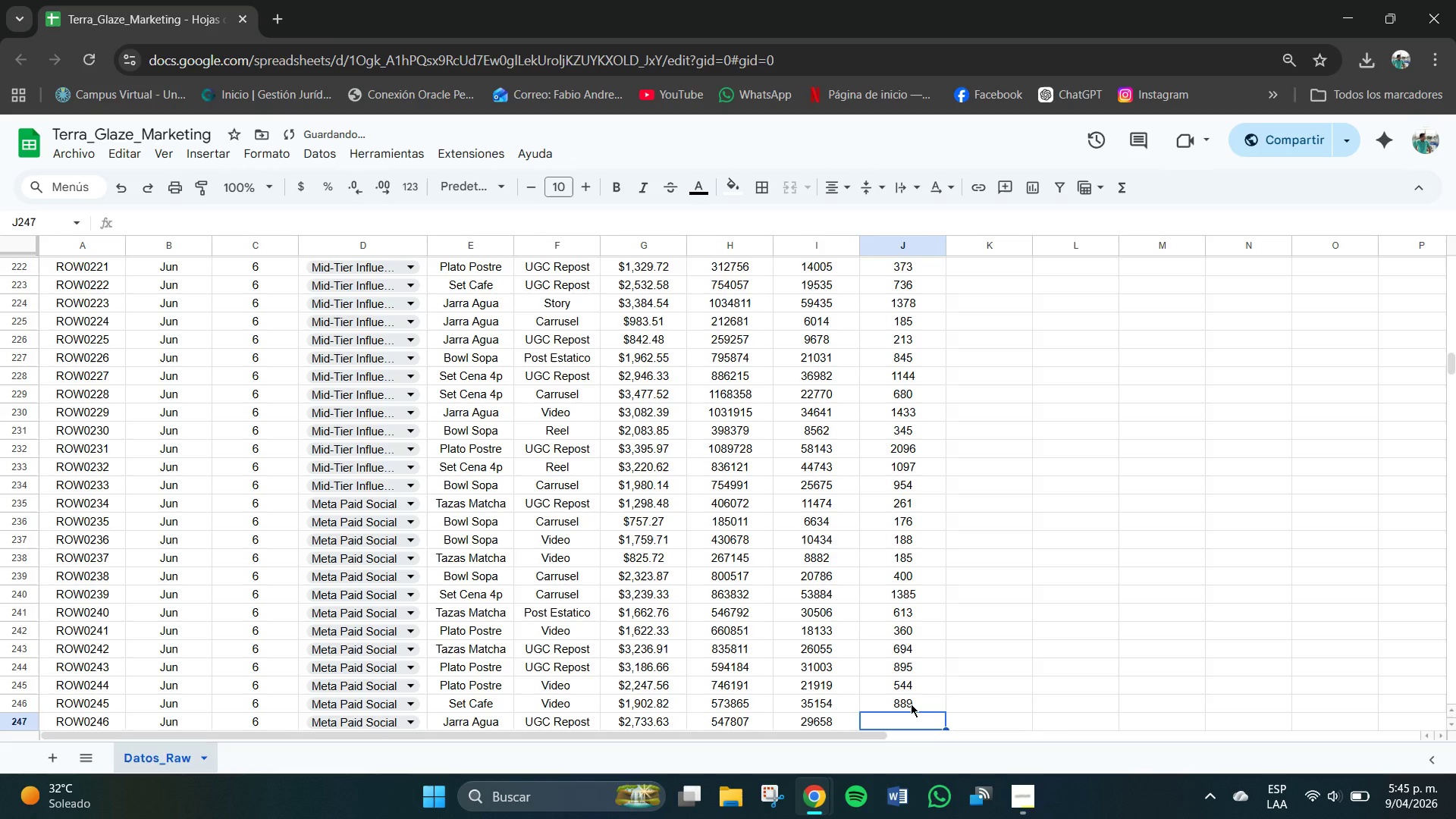 
key(Numpad7)
 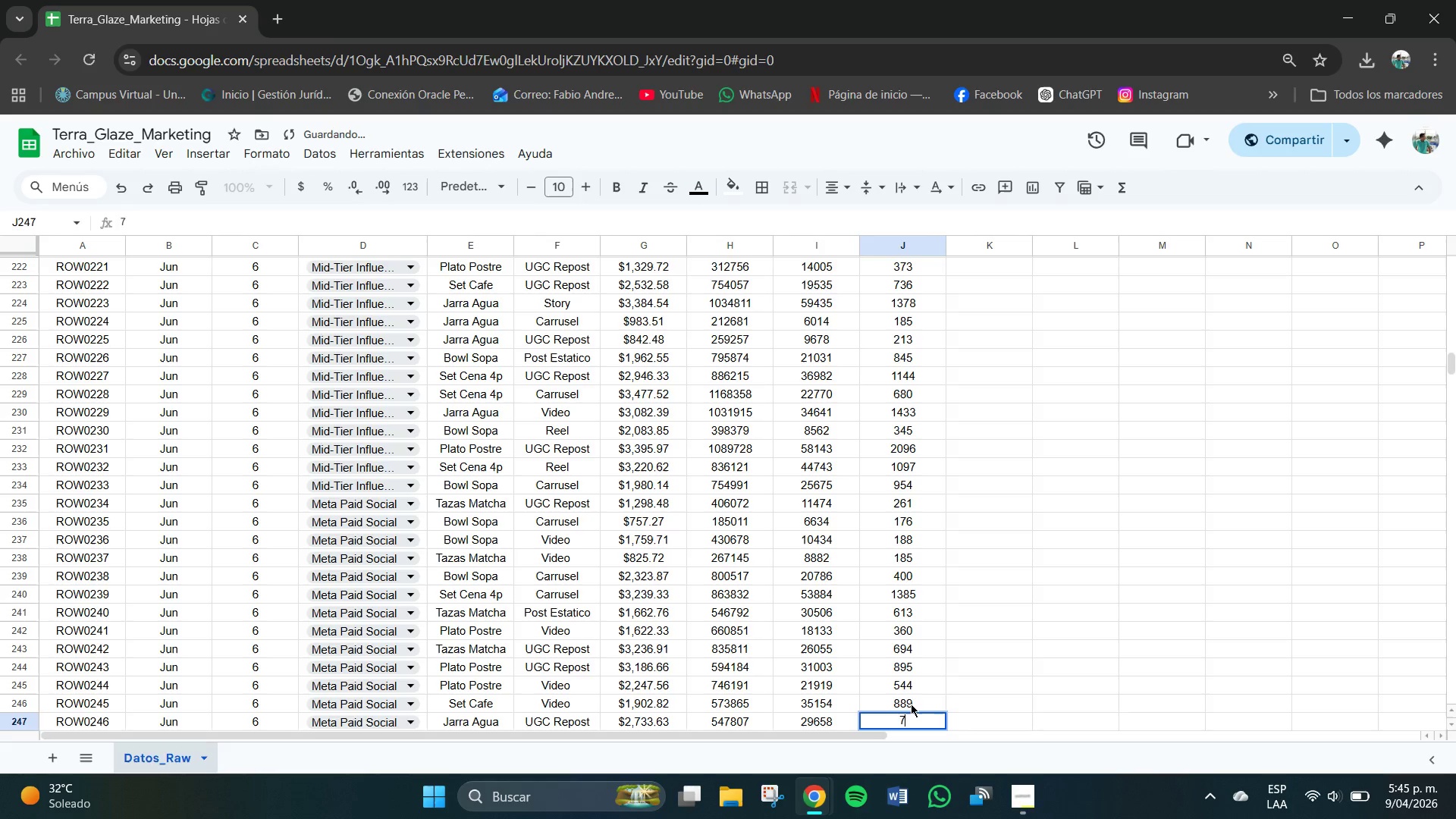 
key(Numpad3)
 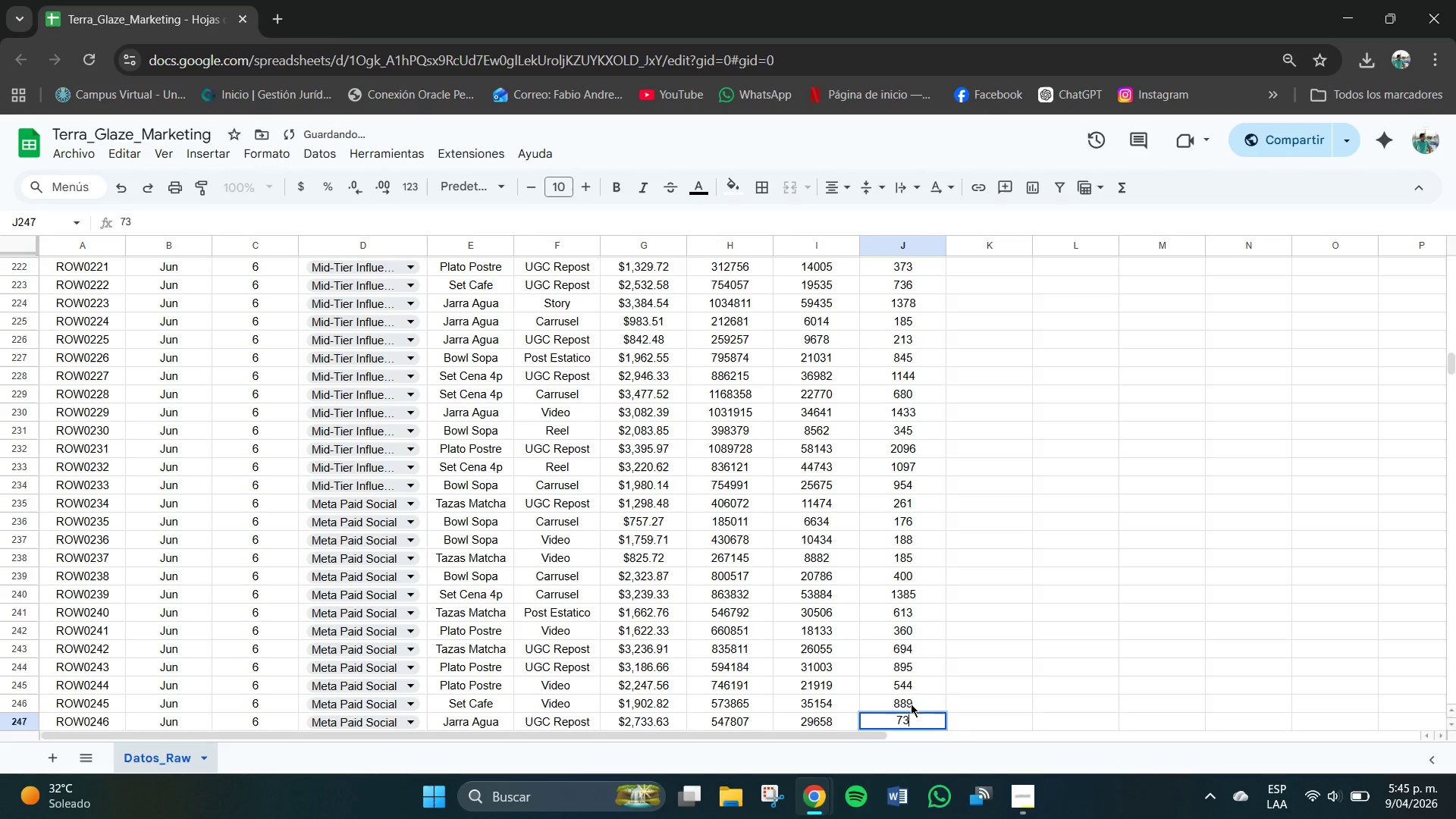 
key(Numpad5)
 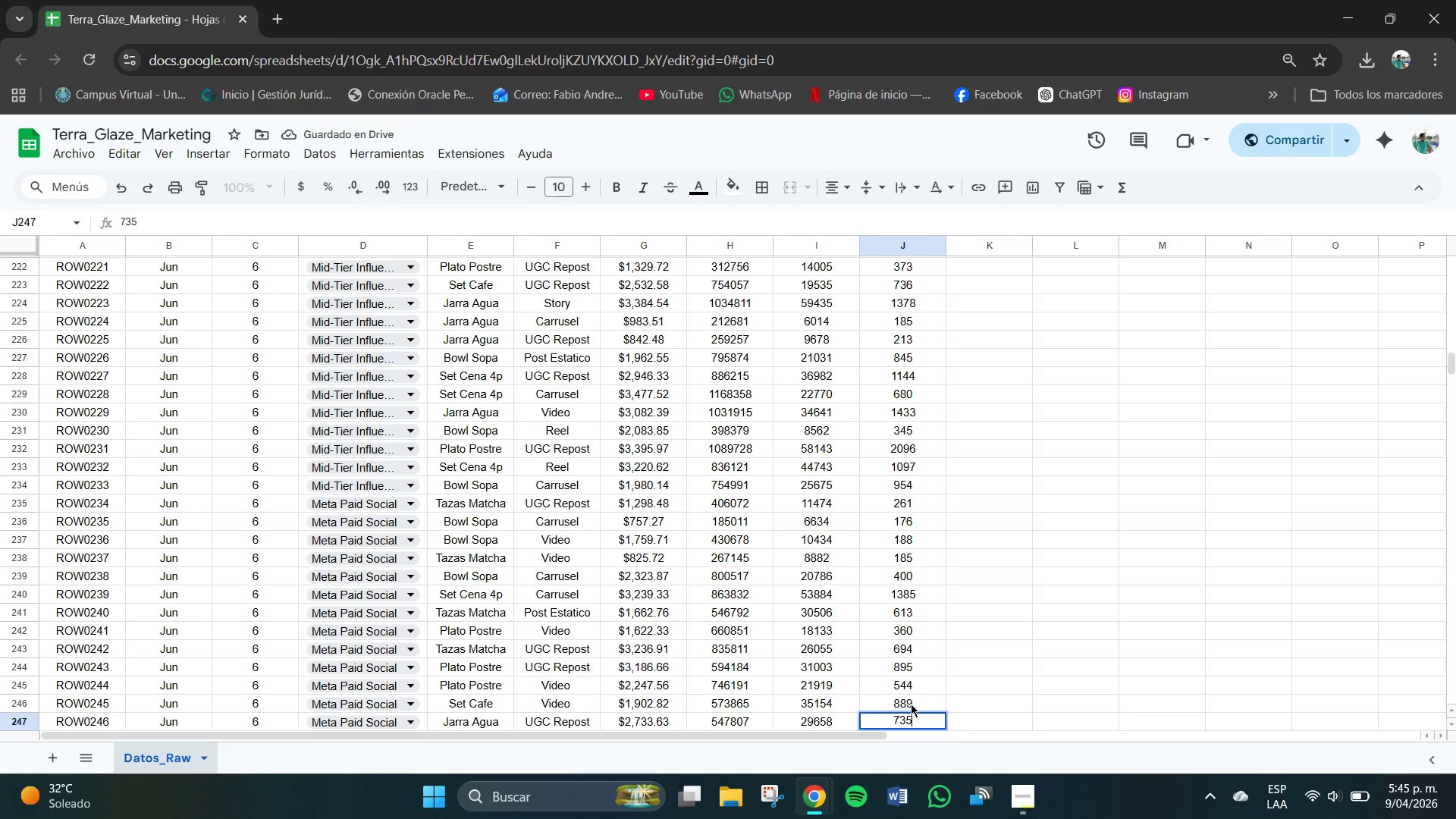 
key(NumpadEnter)
 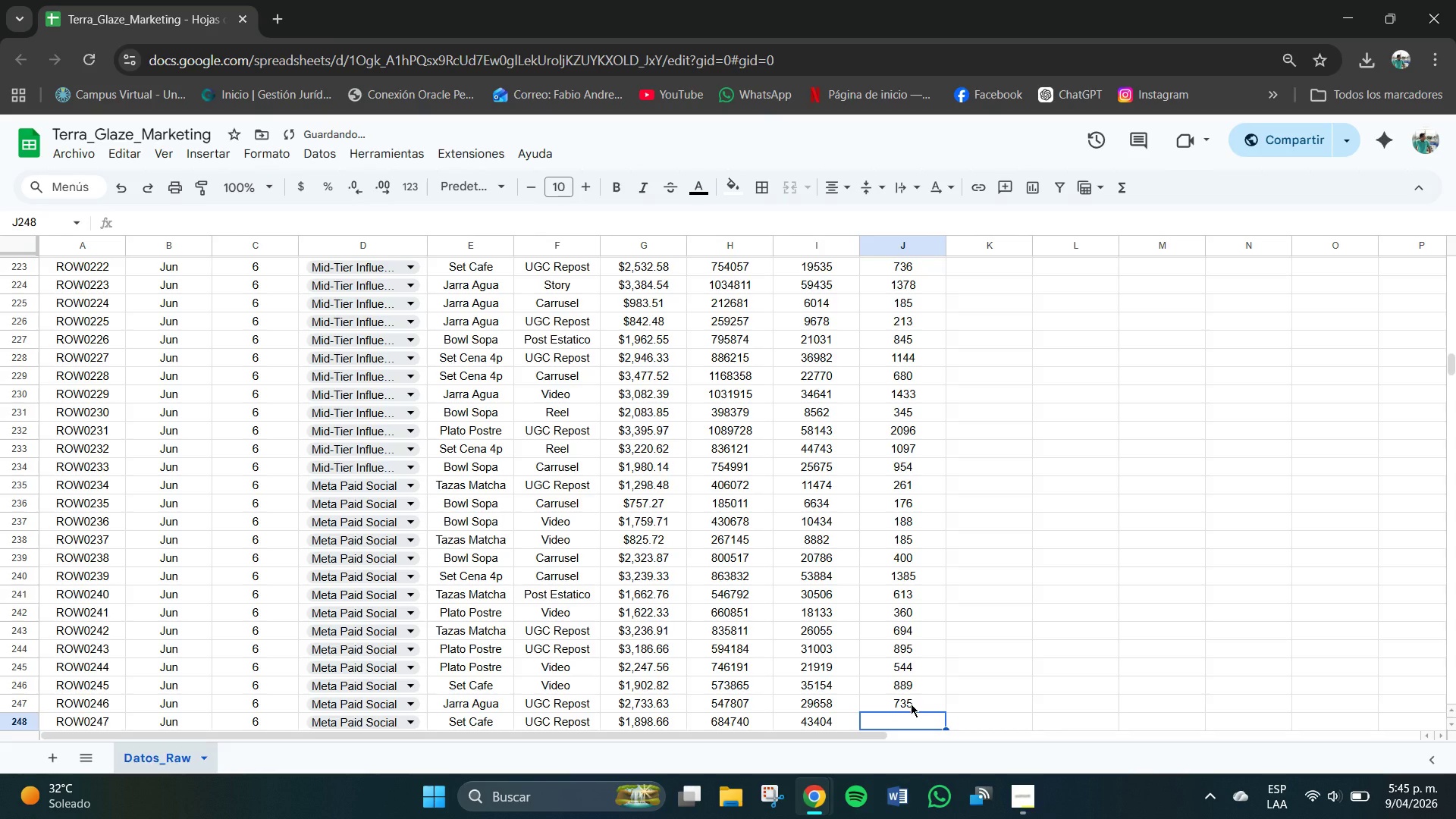 
key(Numpad9)
 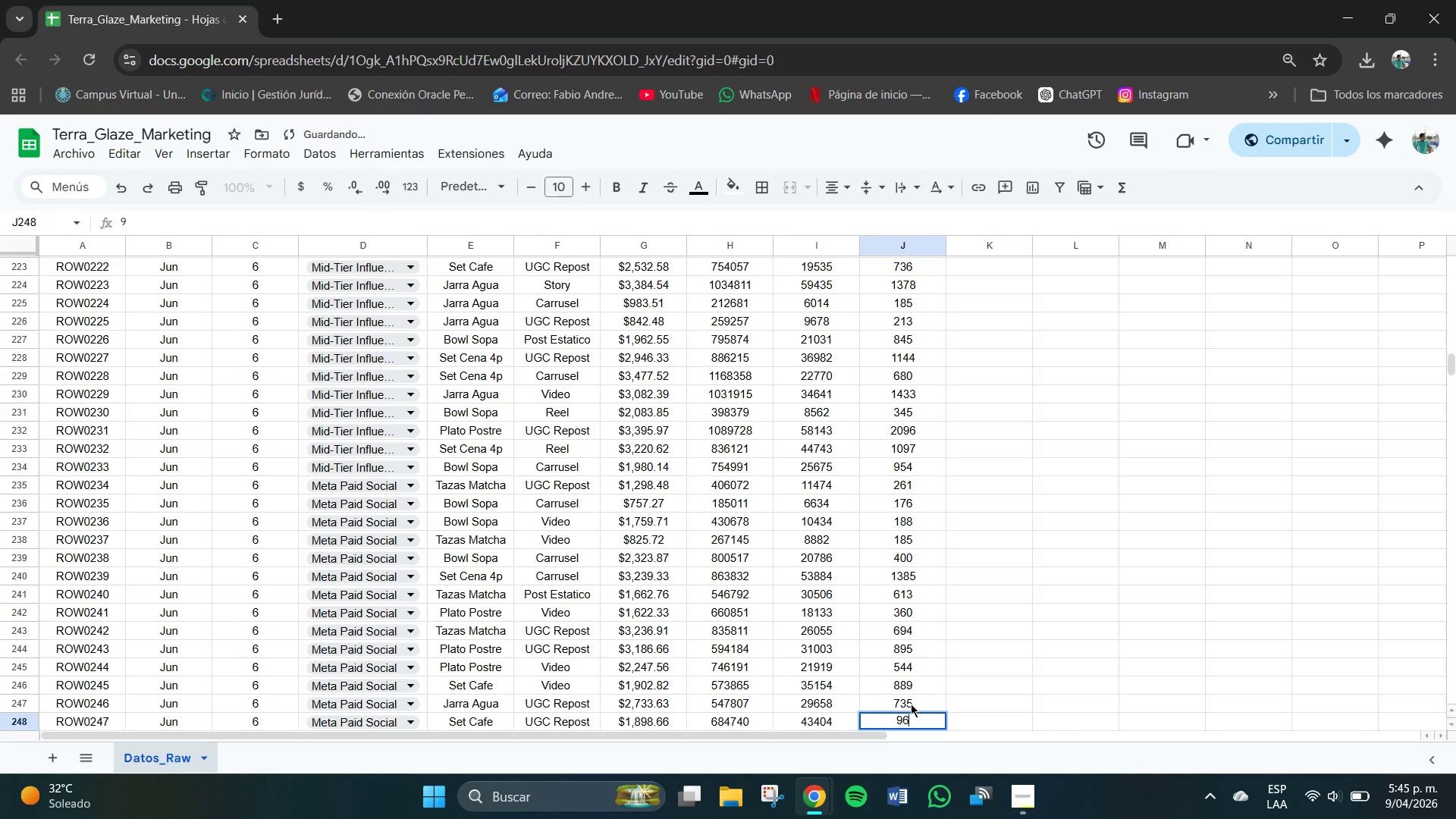 
key(Numpad6)
 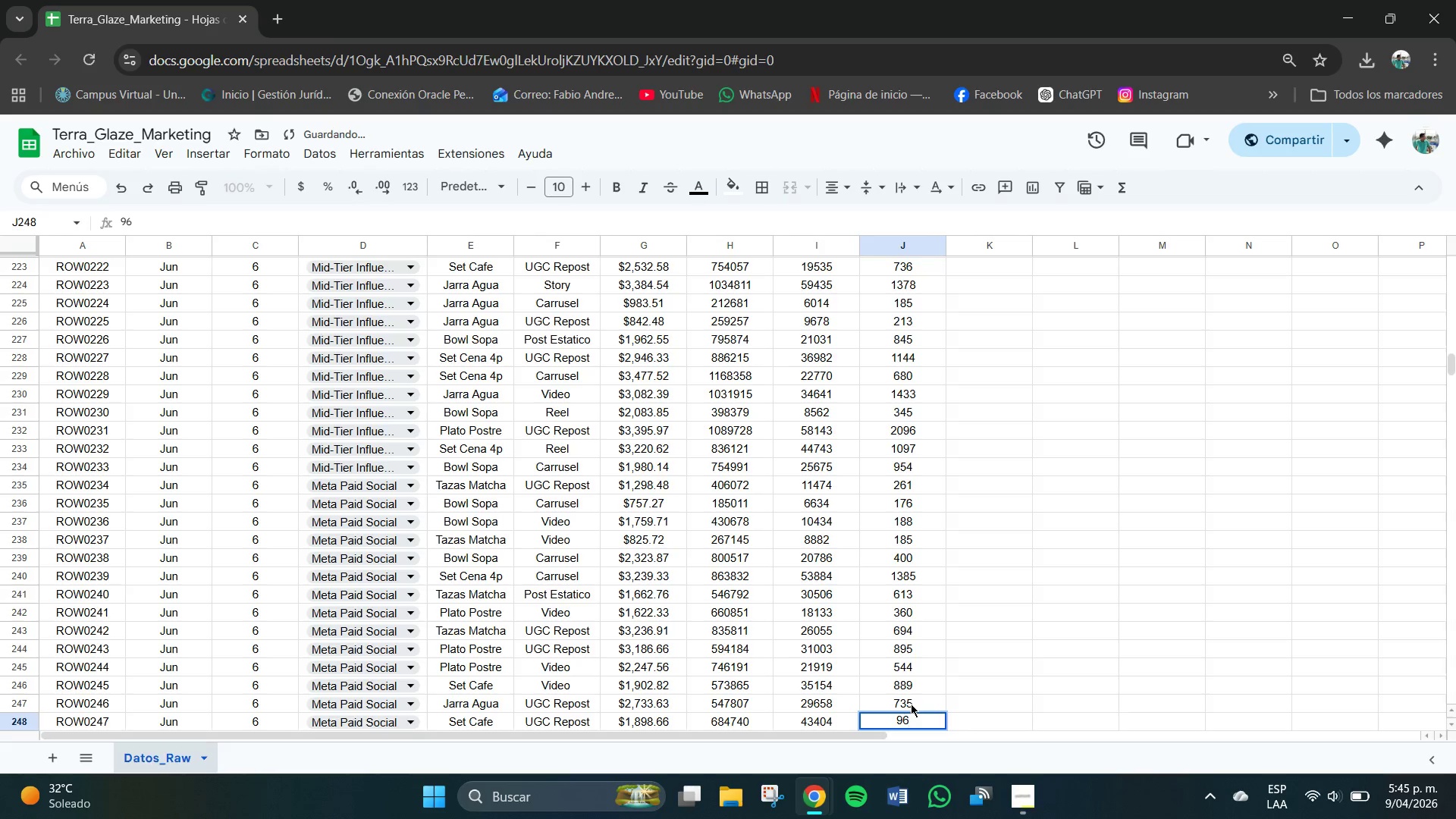 
key(Backspace)
 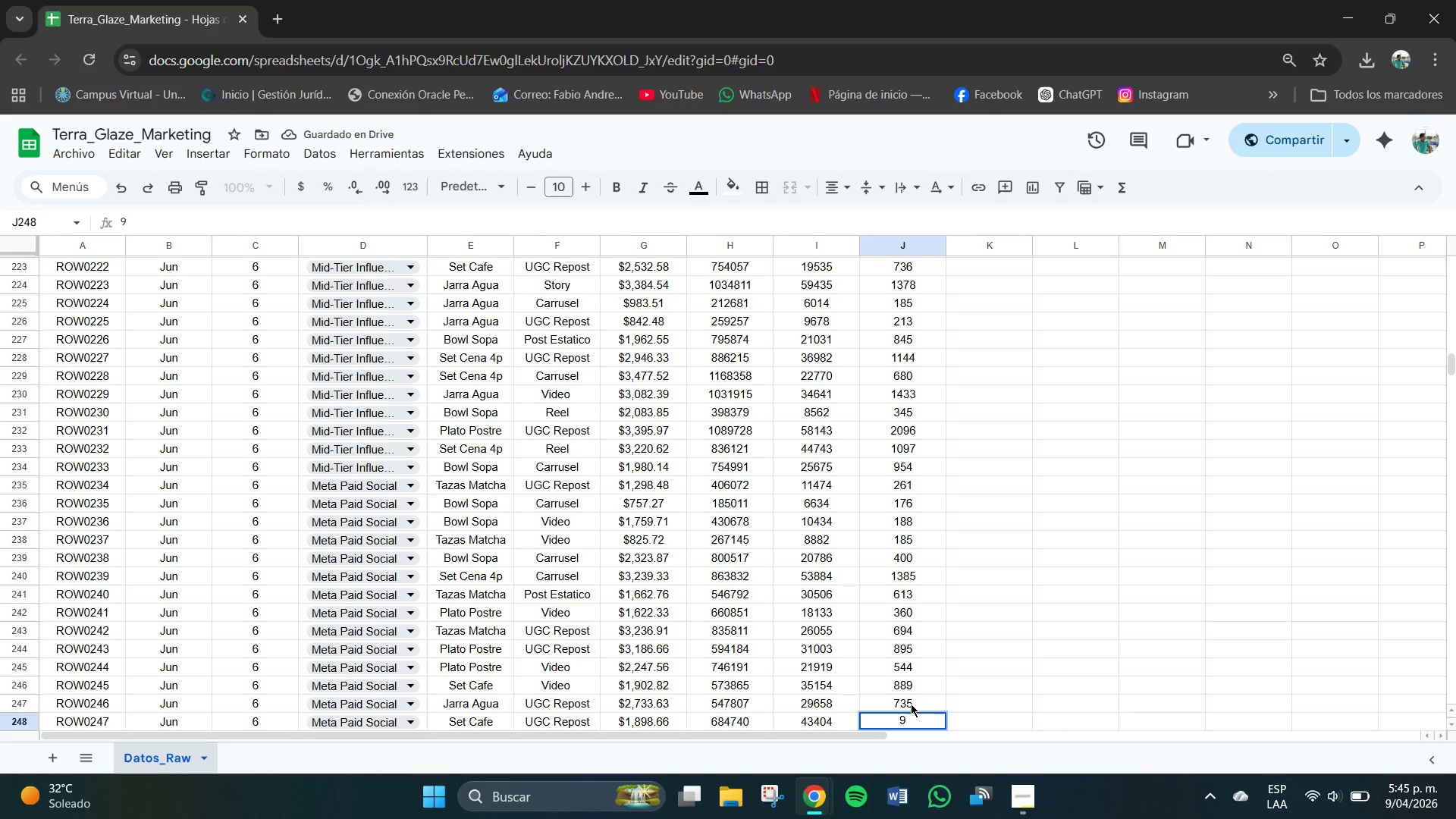 
key(Numpad3)
 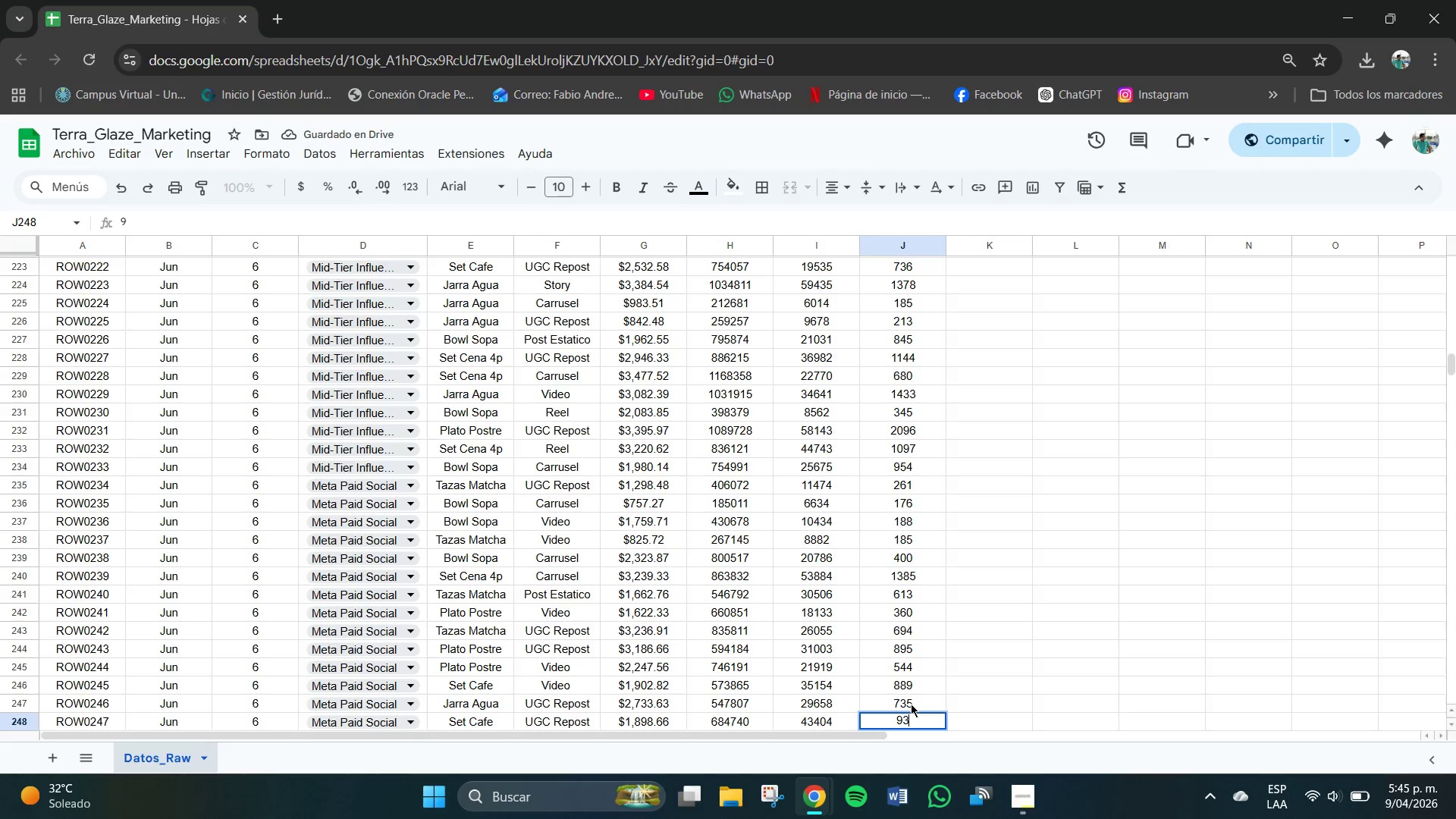 
key(Numpad5)
 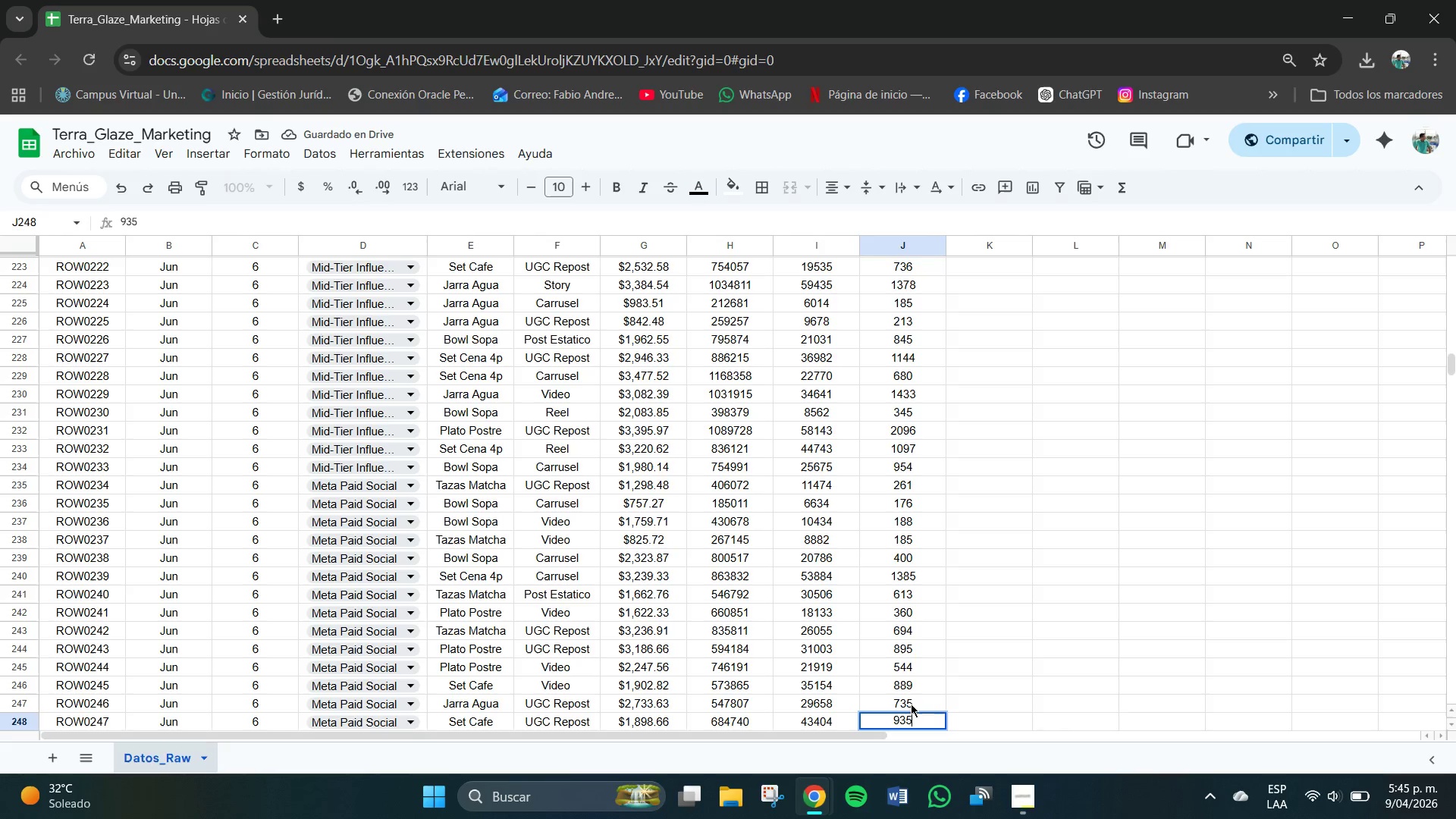 
key(NumpadEnter)
 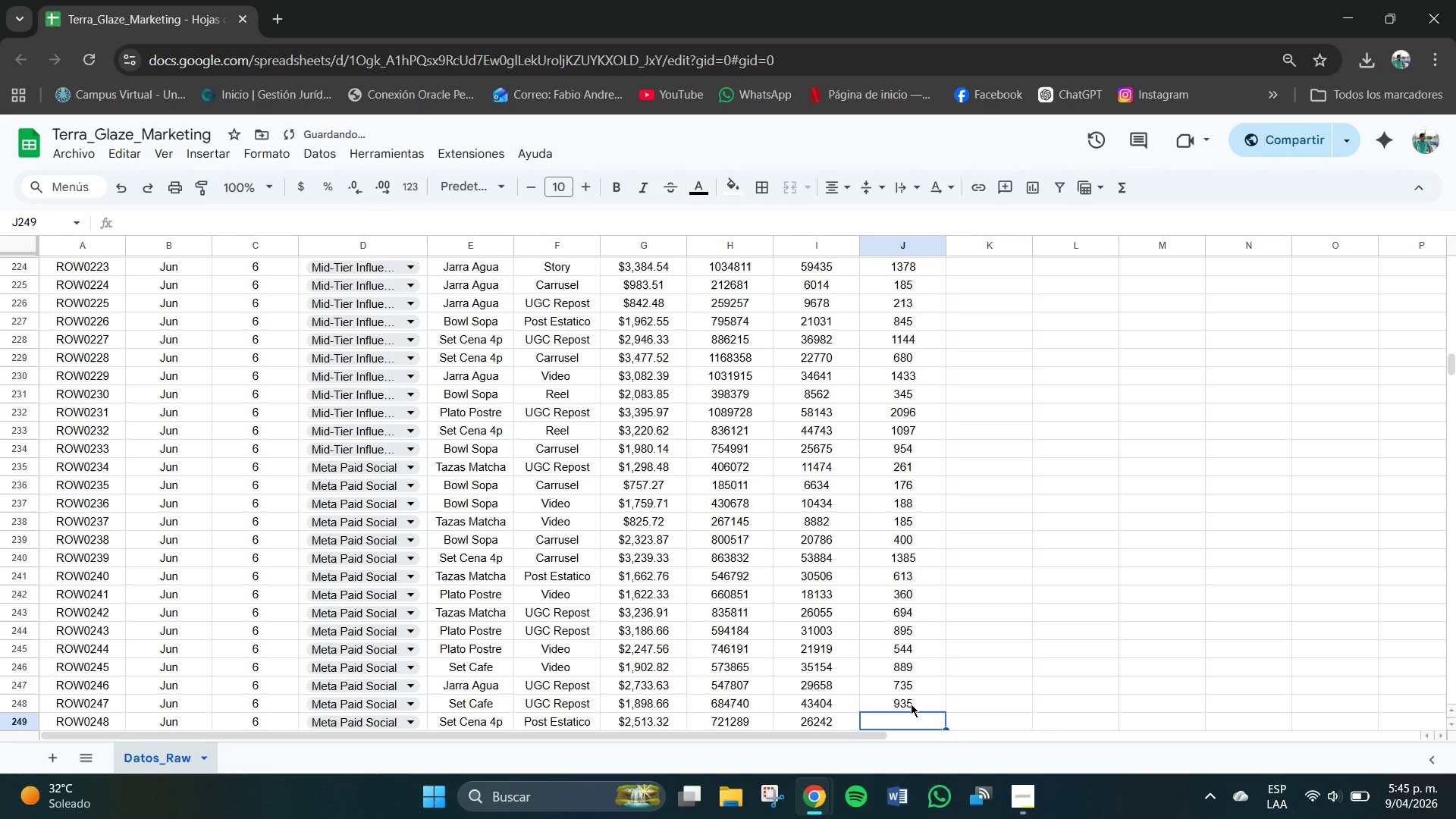 
key(Numpad6)
 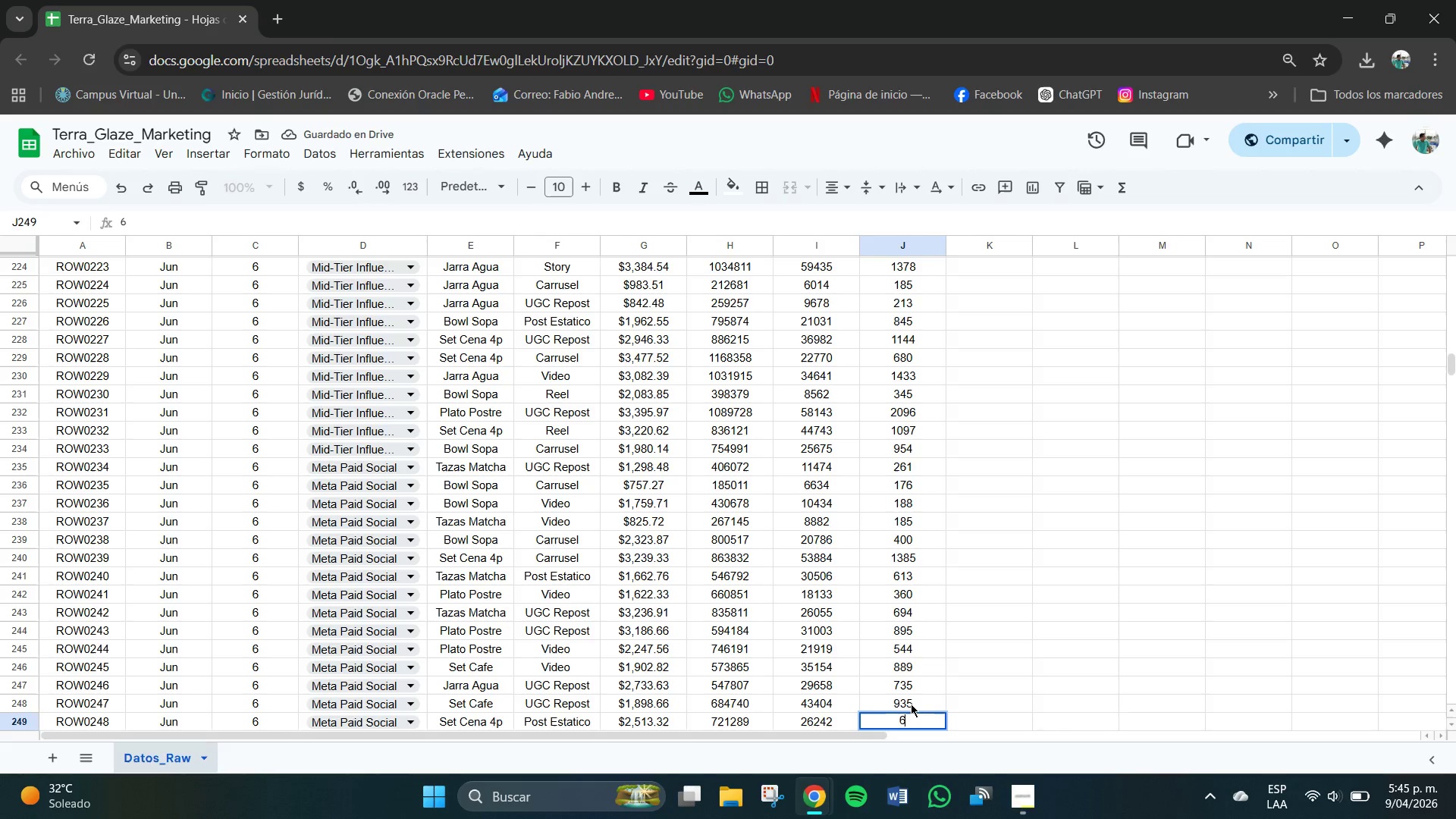 
key(Numpad9)
 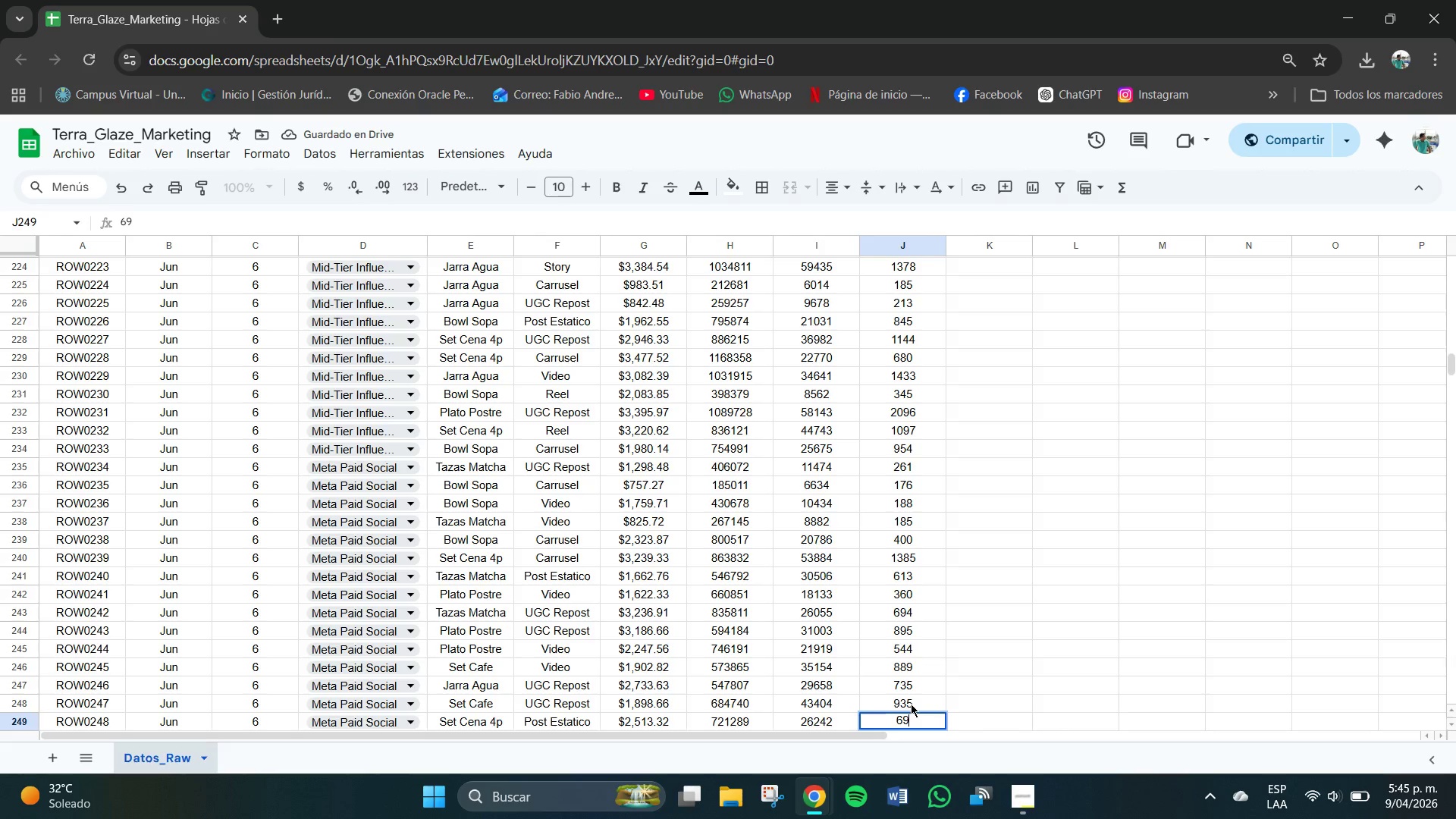 
key(Numpad3)
 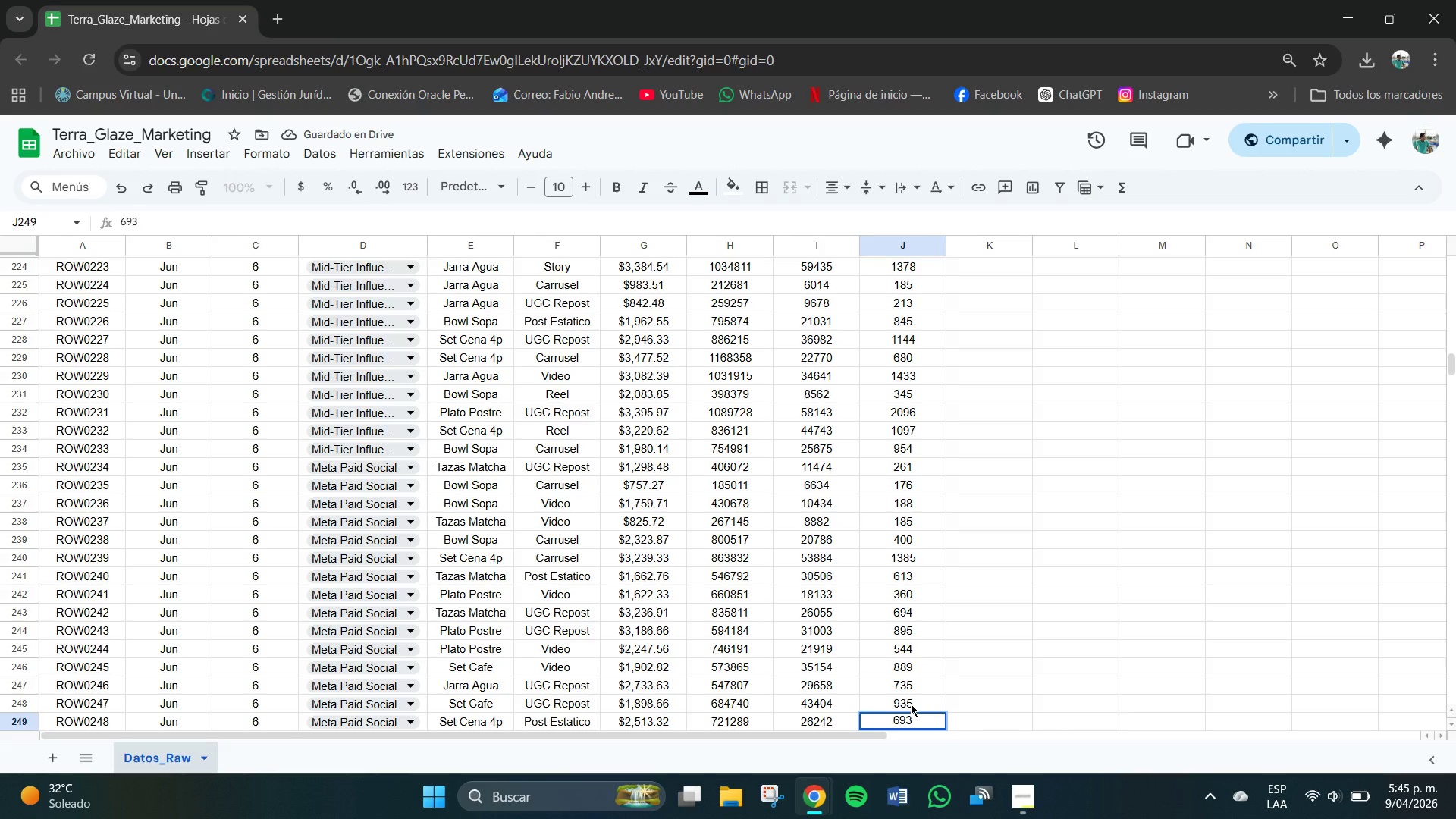 
key(NumpadEnter)
 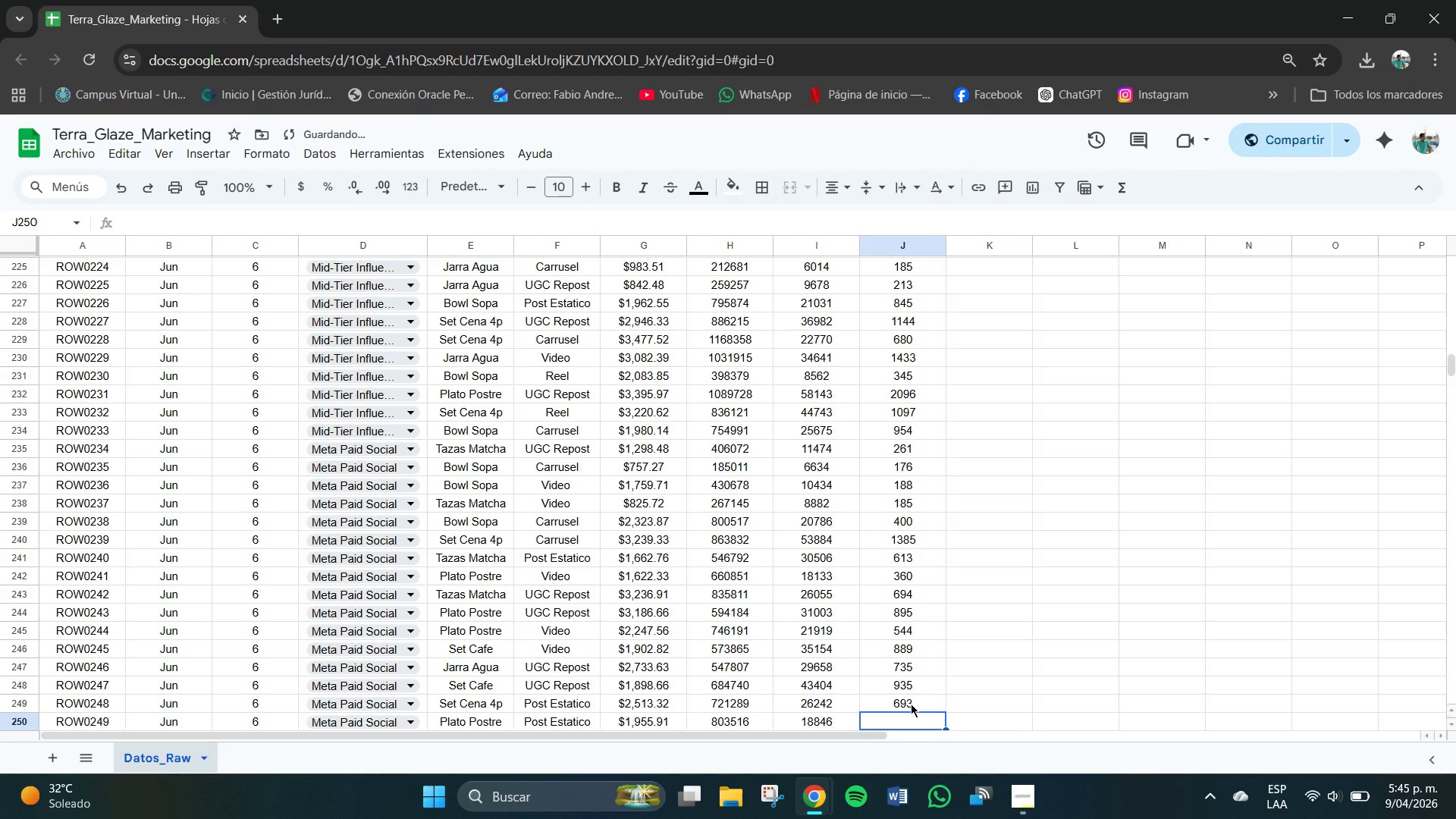 
key(Numpad5)
 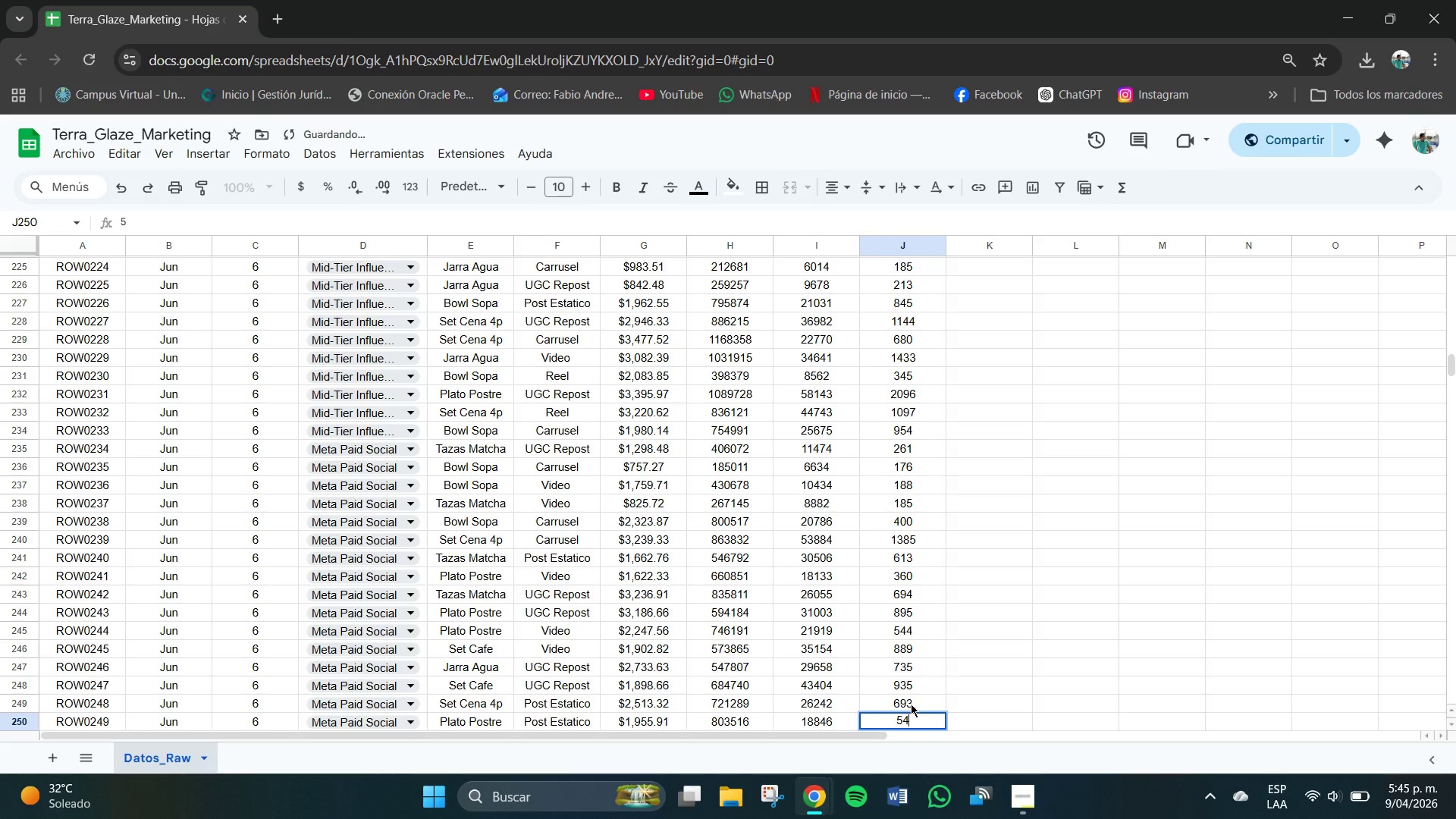 
key(Numpad4)
 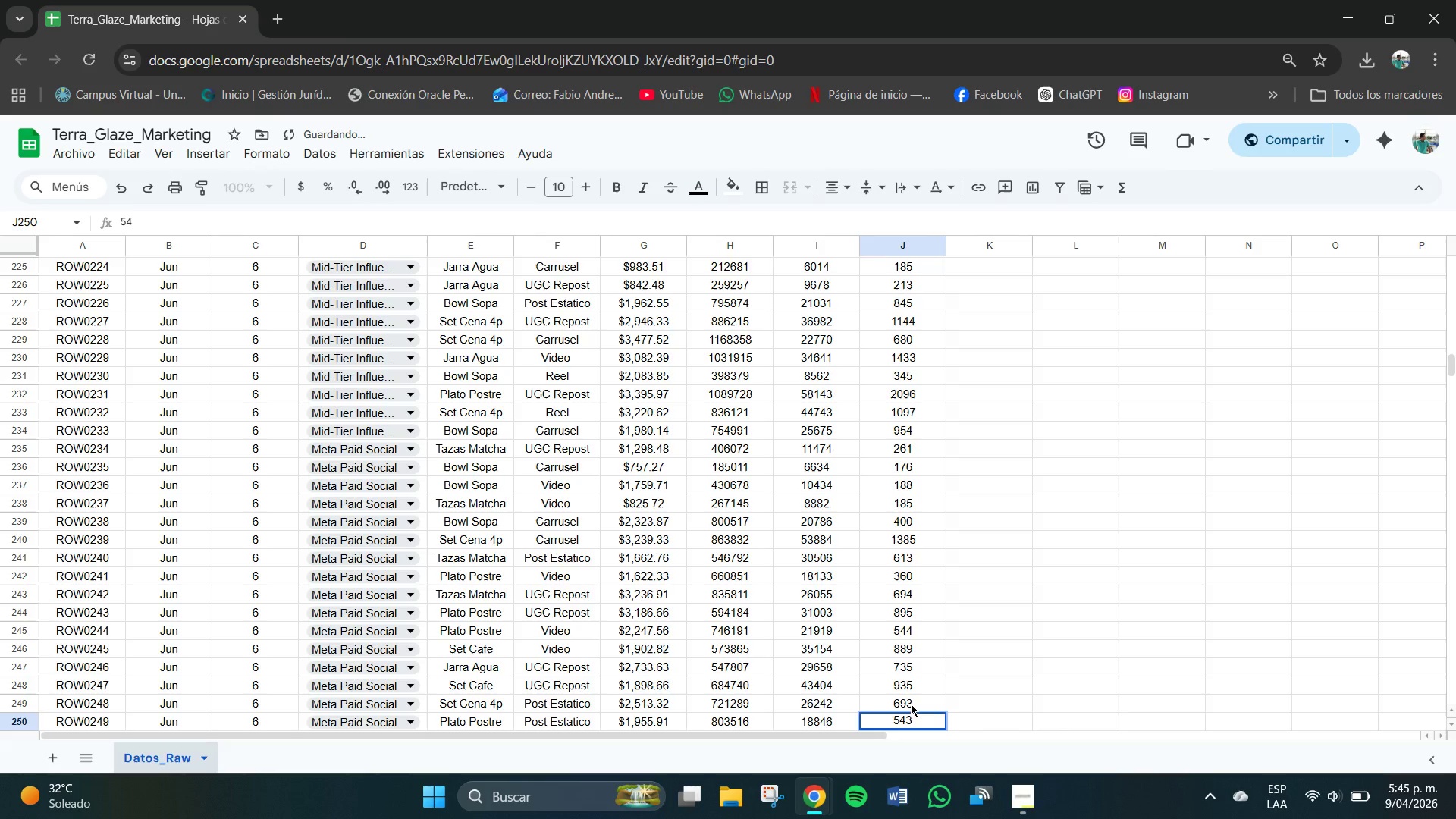 
key(Numpad3)
 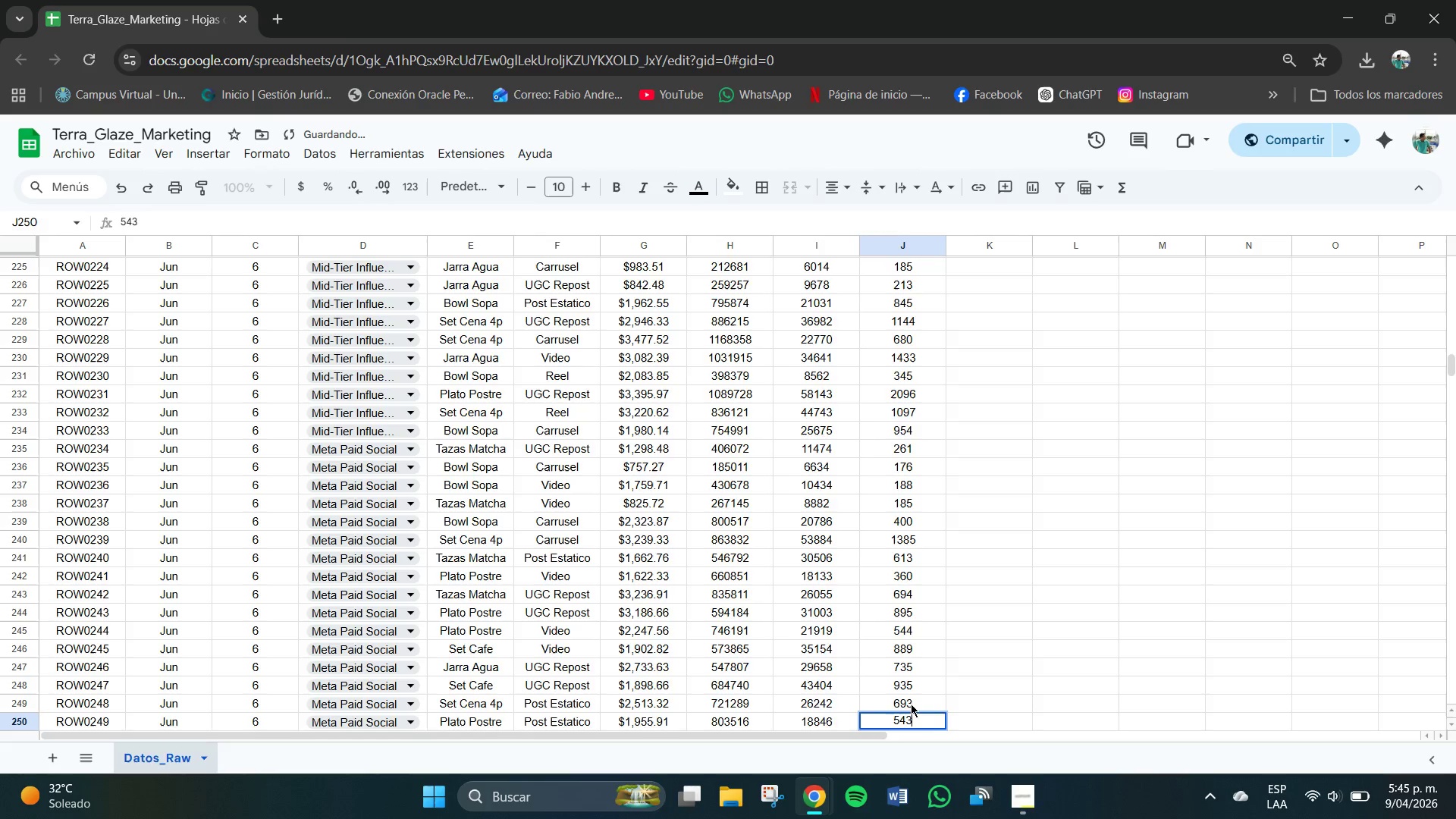 
key(NumpadEnter)
 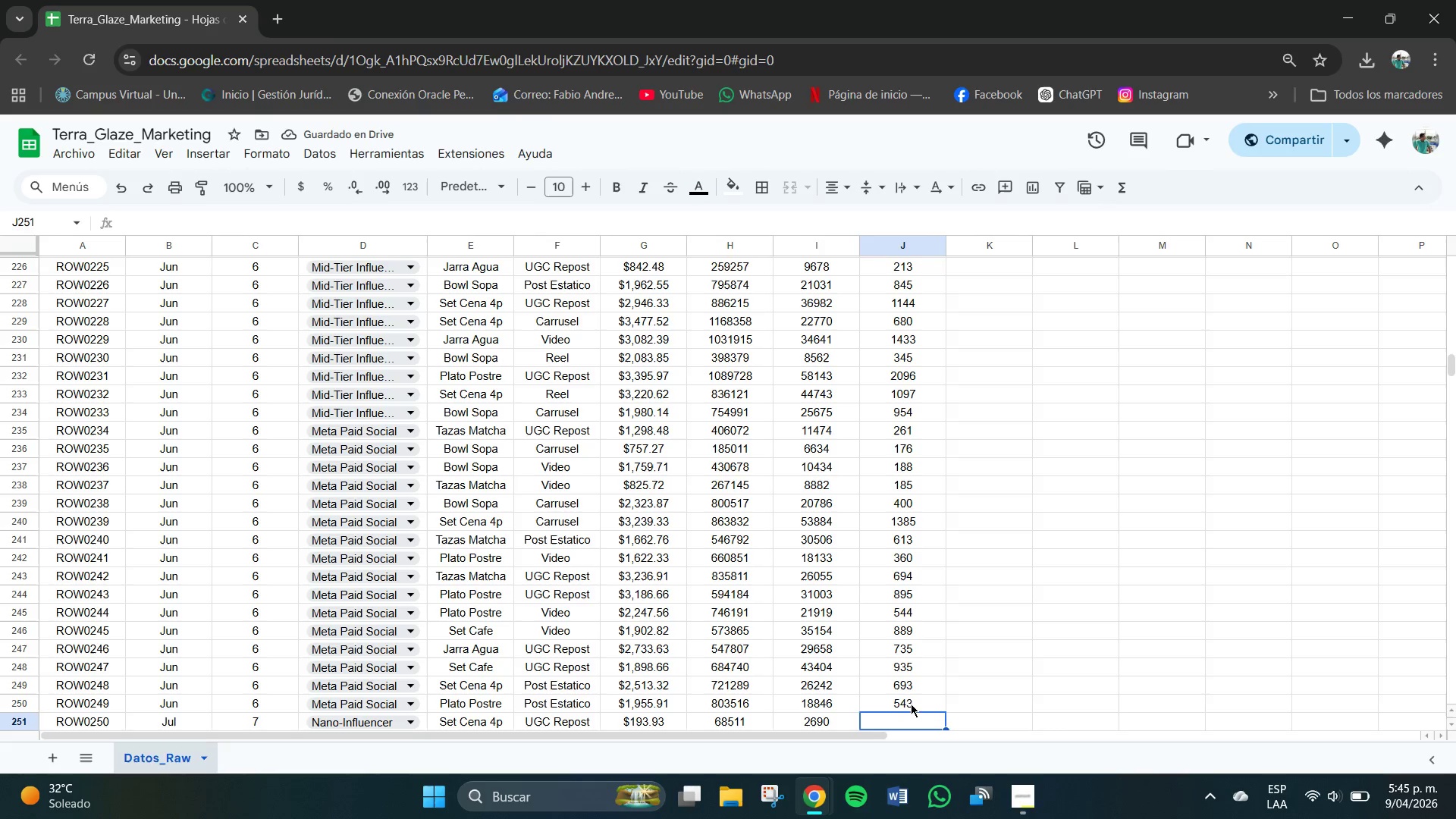 
key(Numpad9)
 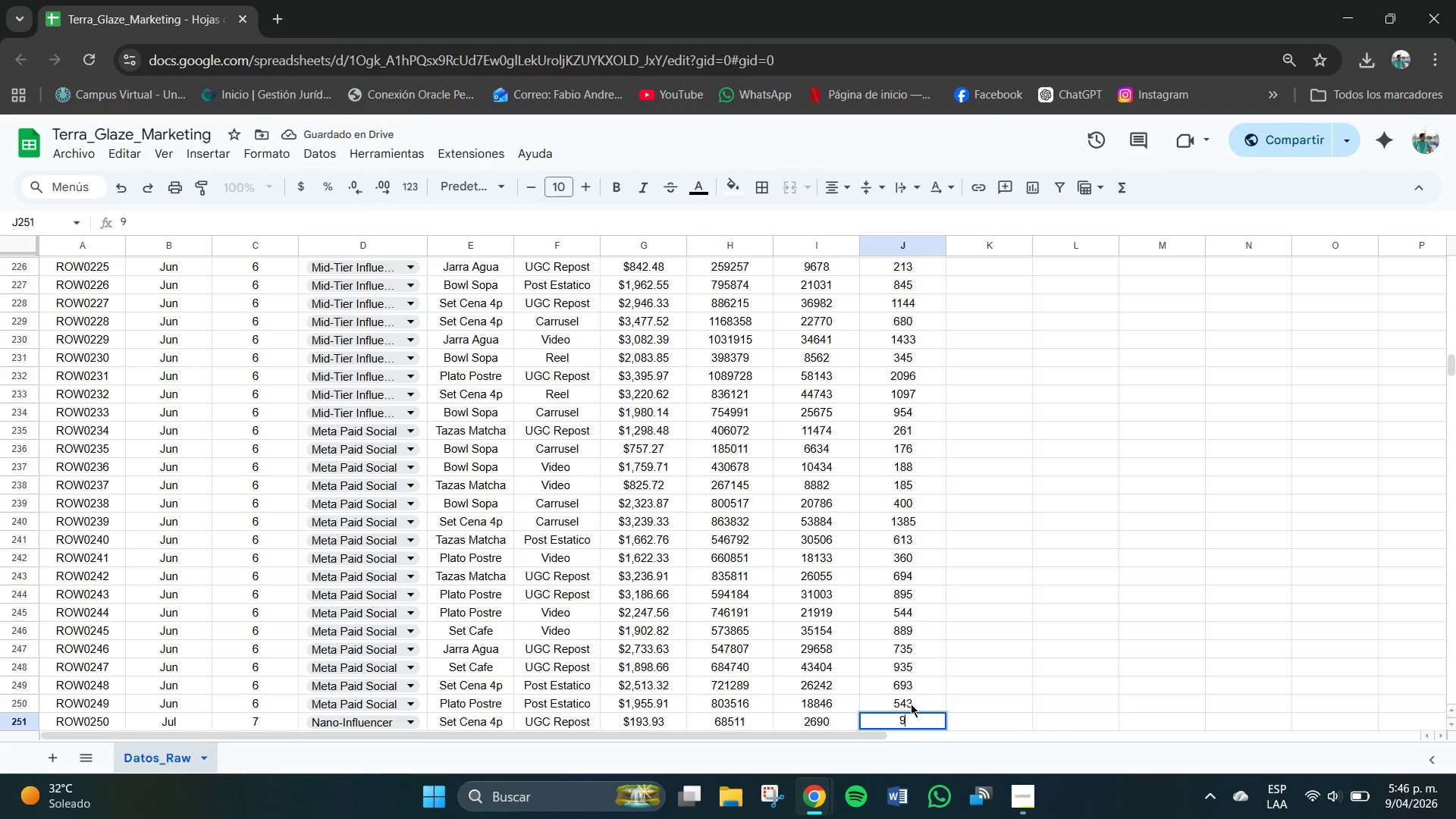 
key(Numpad6)
 